 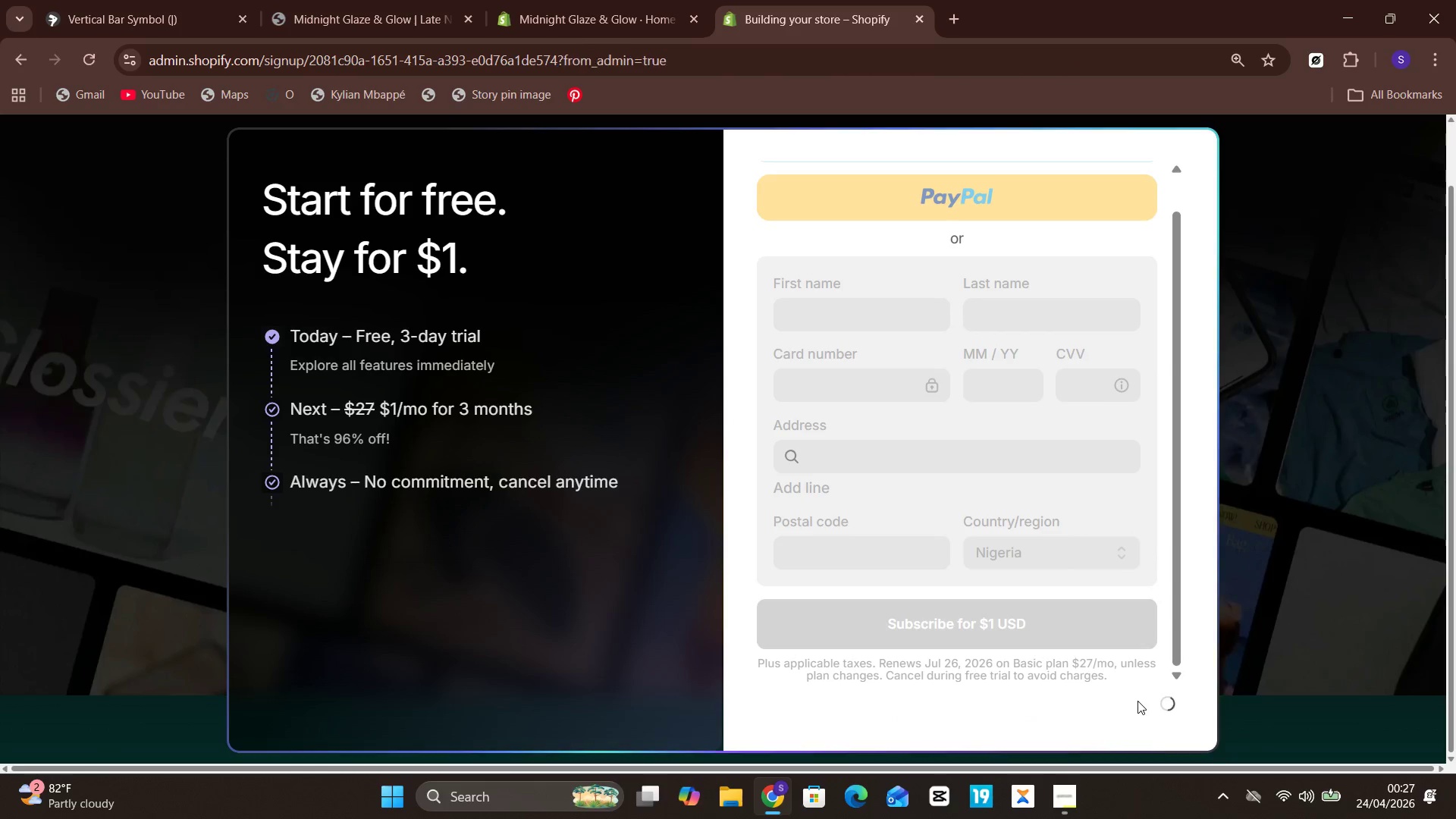 
left_click([453, 646])
 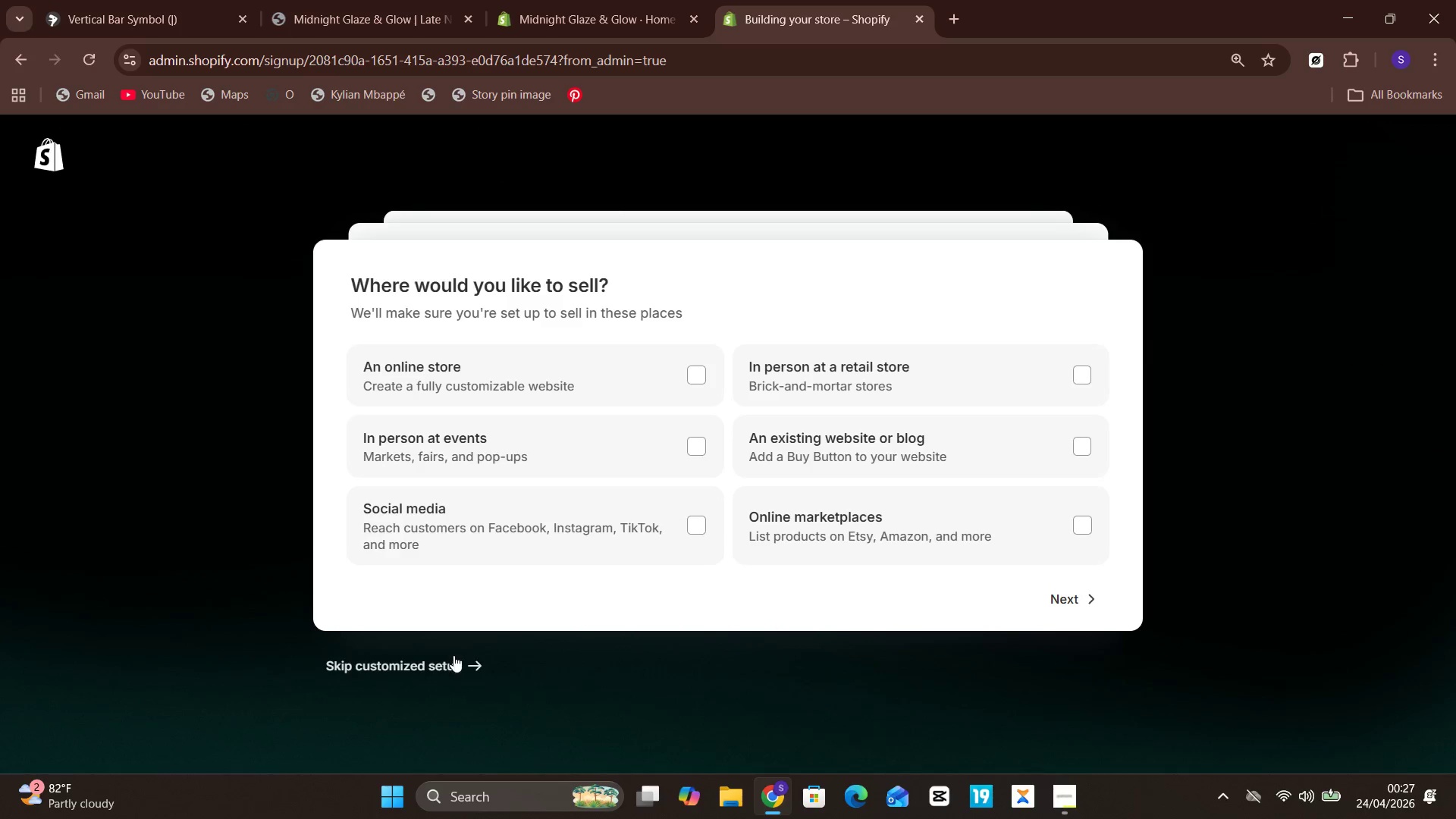 
left_click([453, 655])
 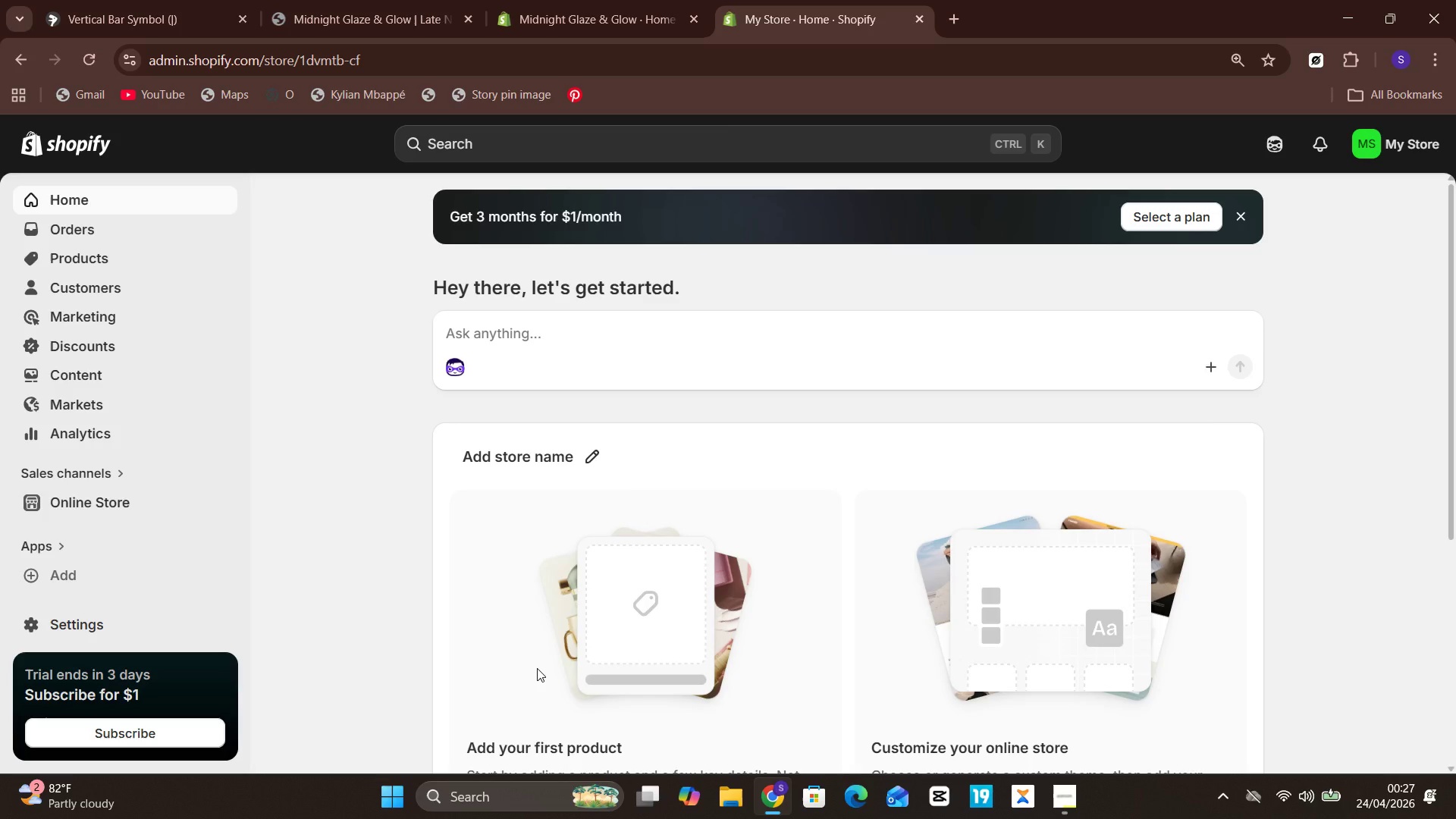 
wait(16.92)
 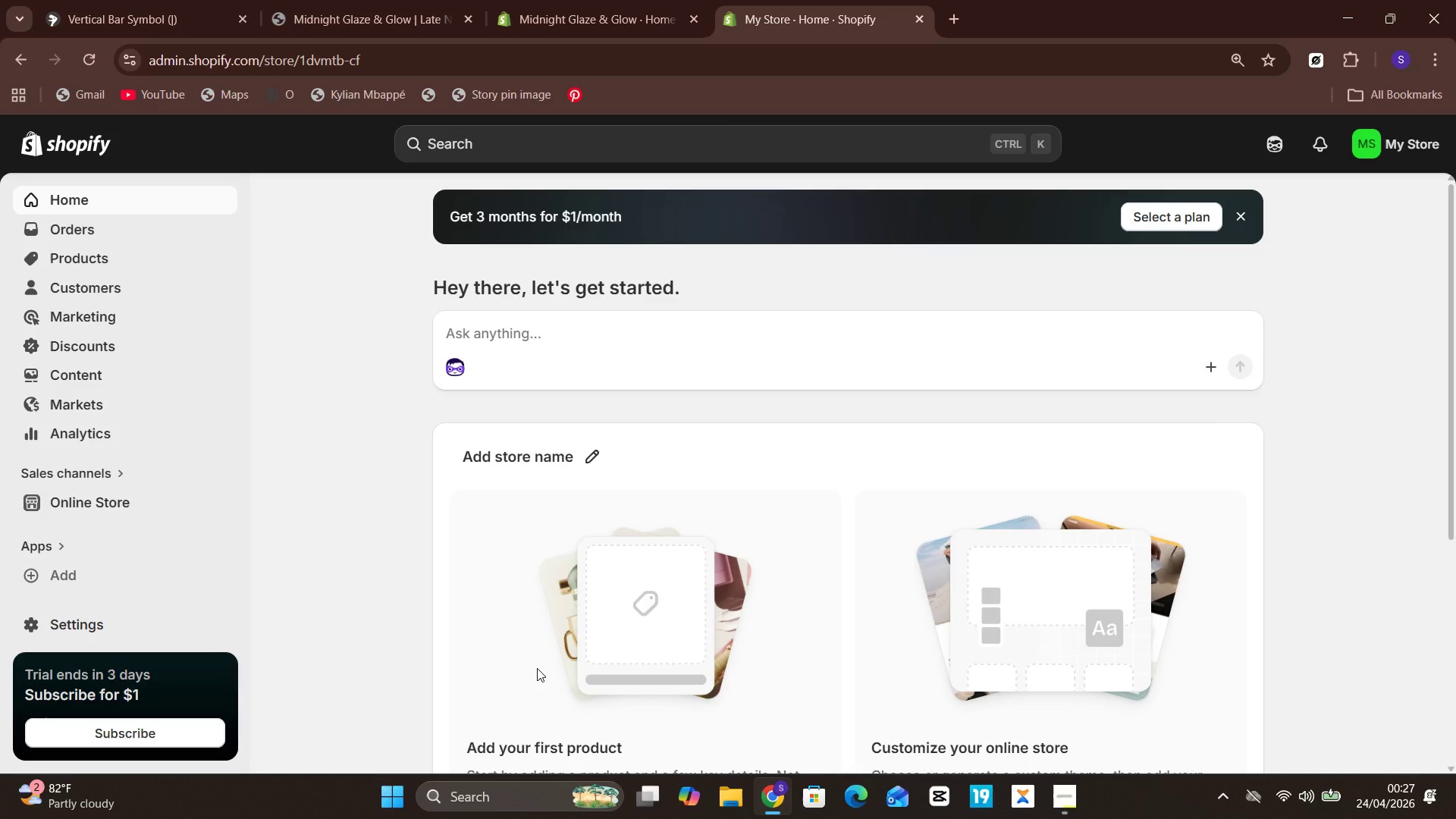 
left_click([559, 465])
 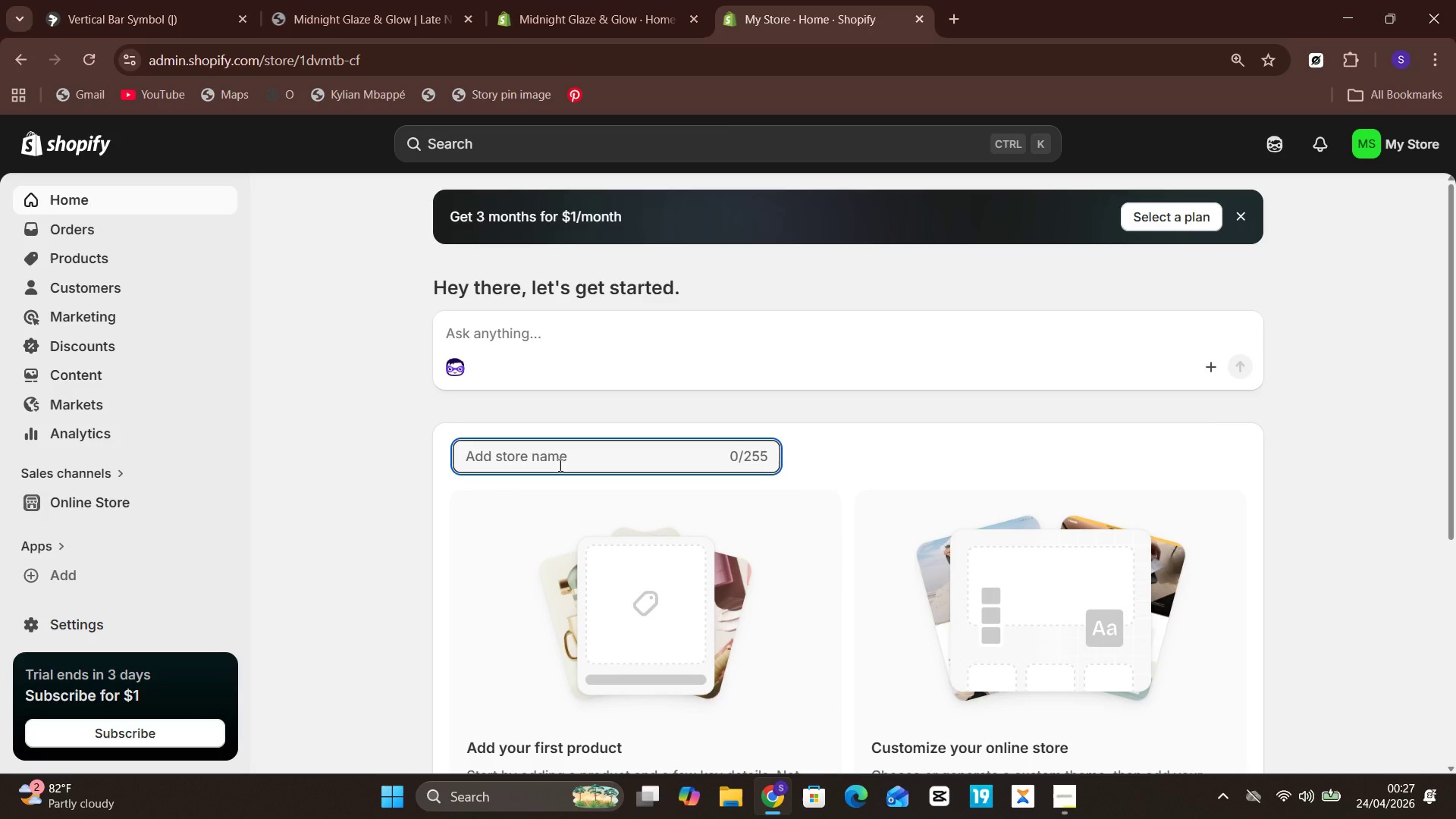 
type(The  TH)
key(Backspace)
key(Backspace)
key(Backspace)
key(Backspace)
key(Backspace)
key(Backspace)
type(The Relic Room)
 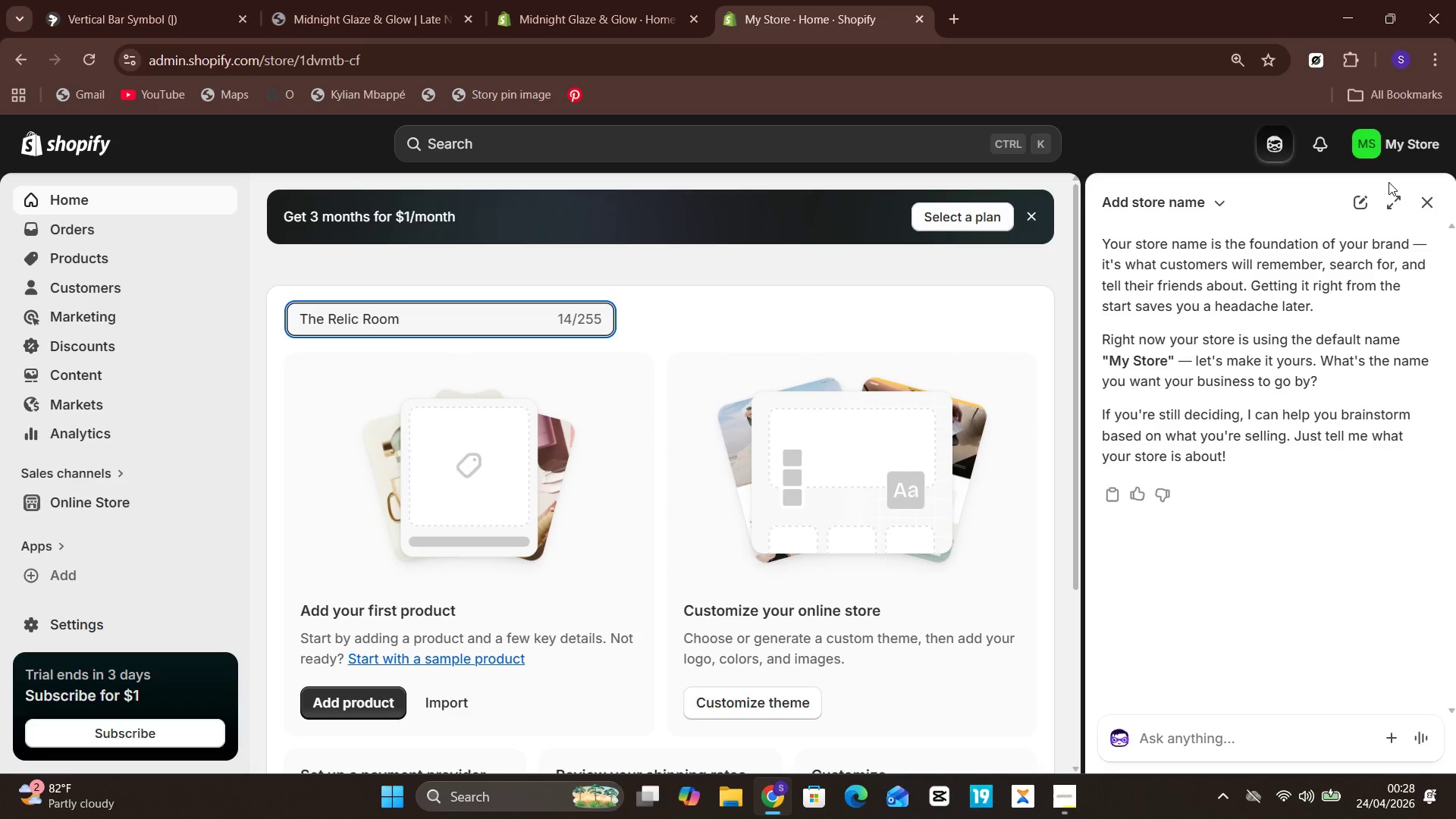 
left_click([1423, 197])
 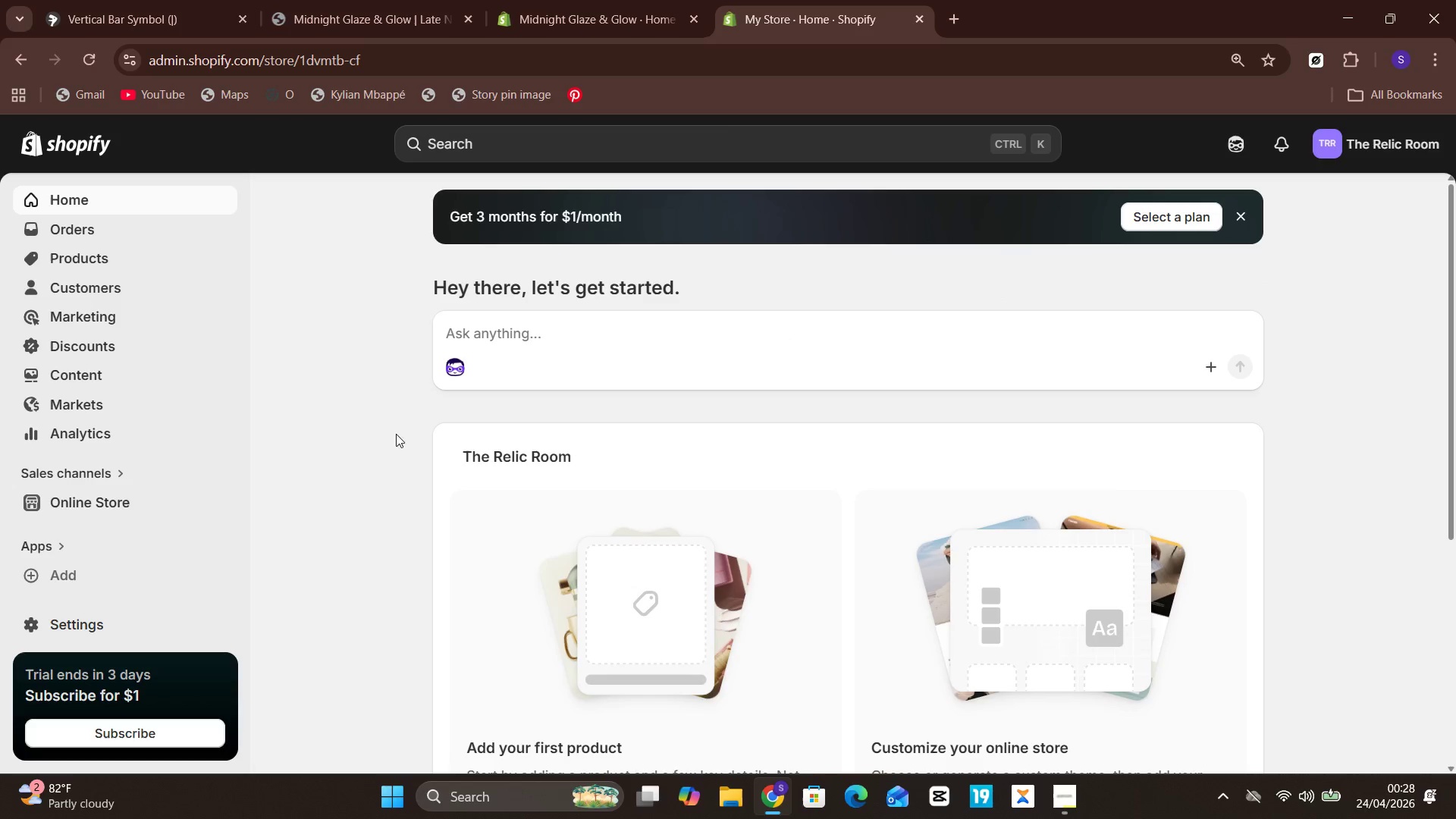 
left_click([322, 433])
 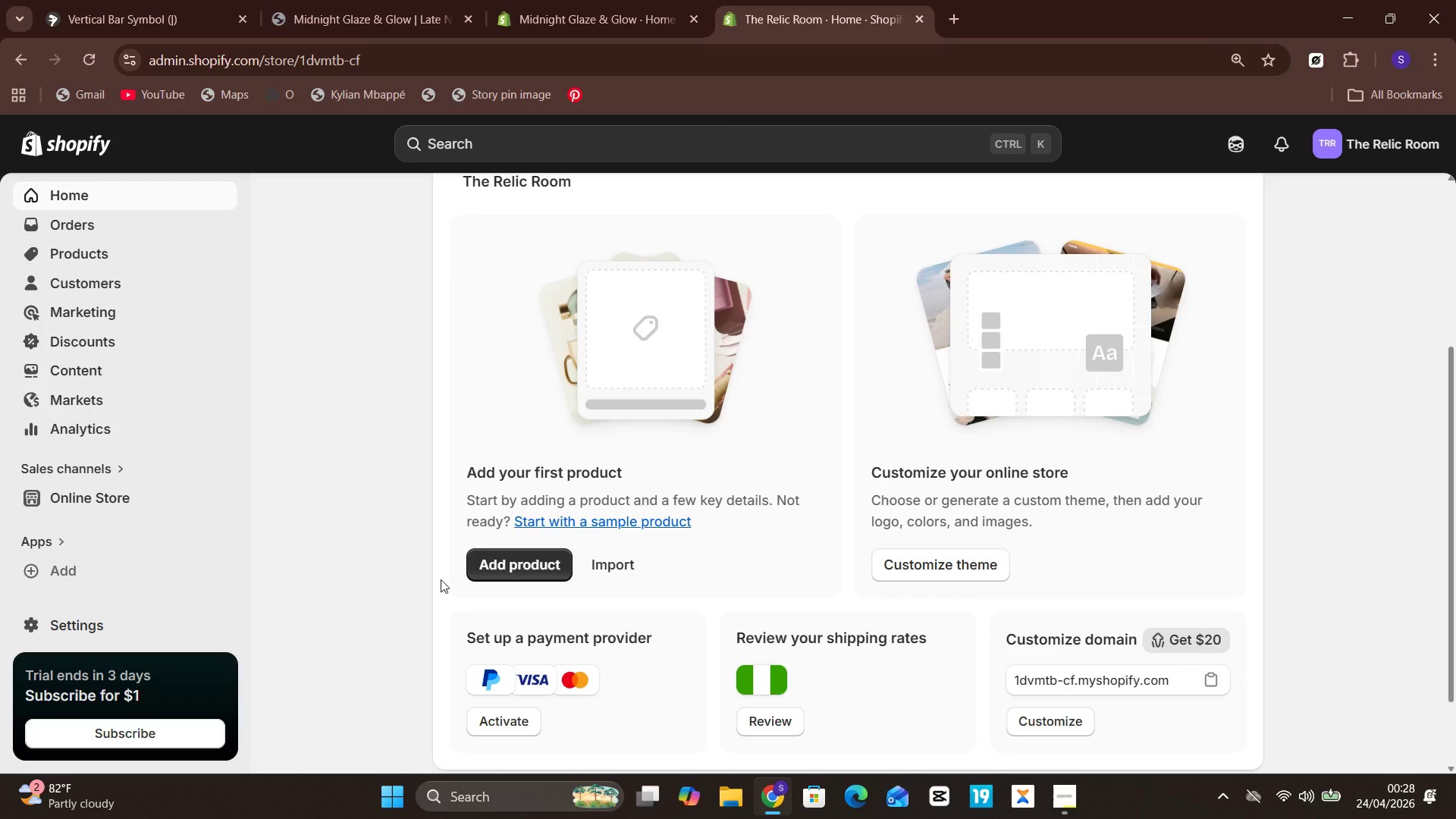 
wait(30.39)
 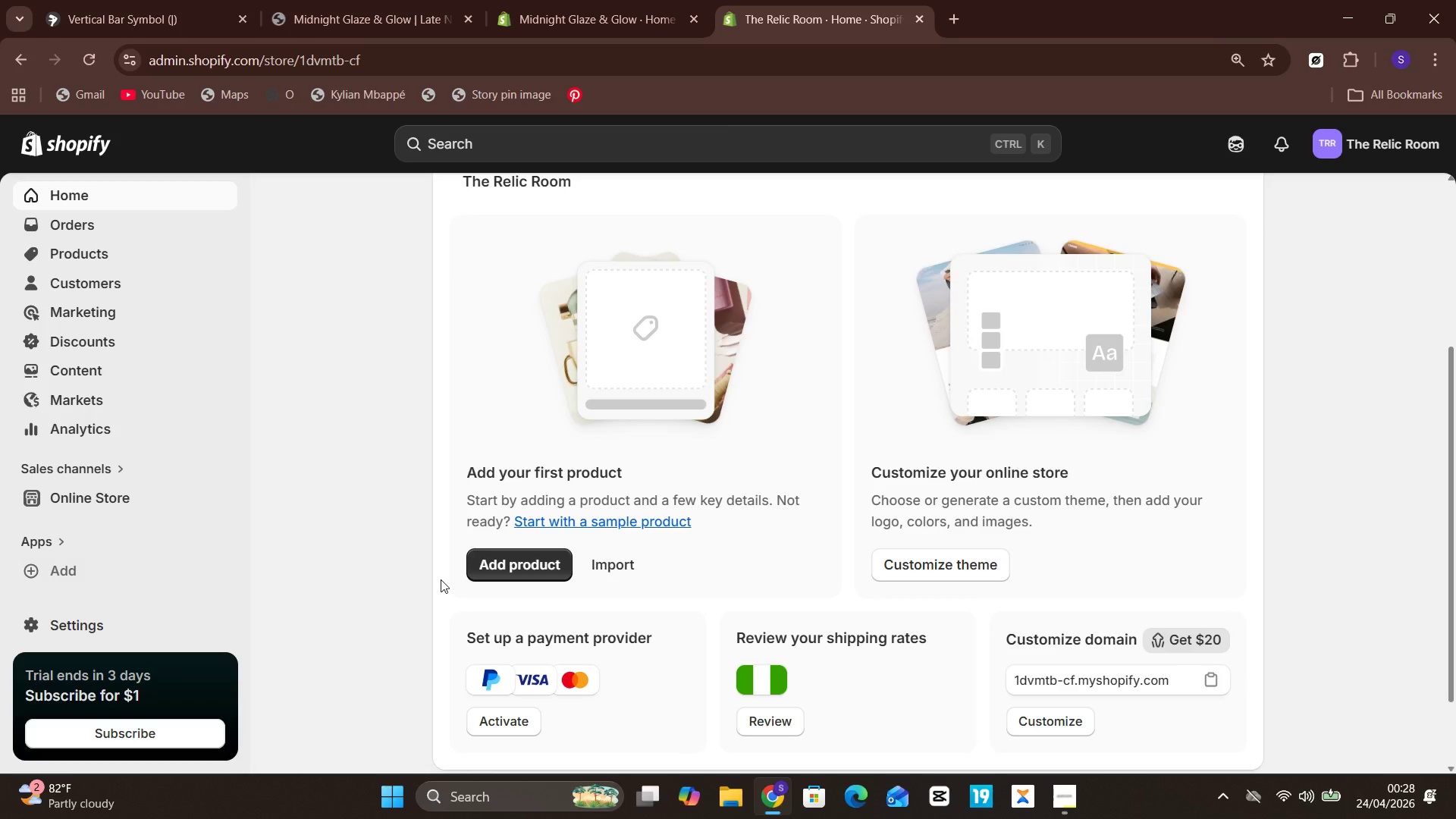 
left_click([83, 612])
 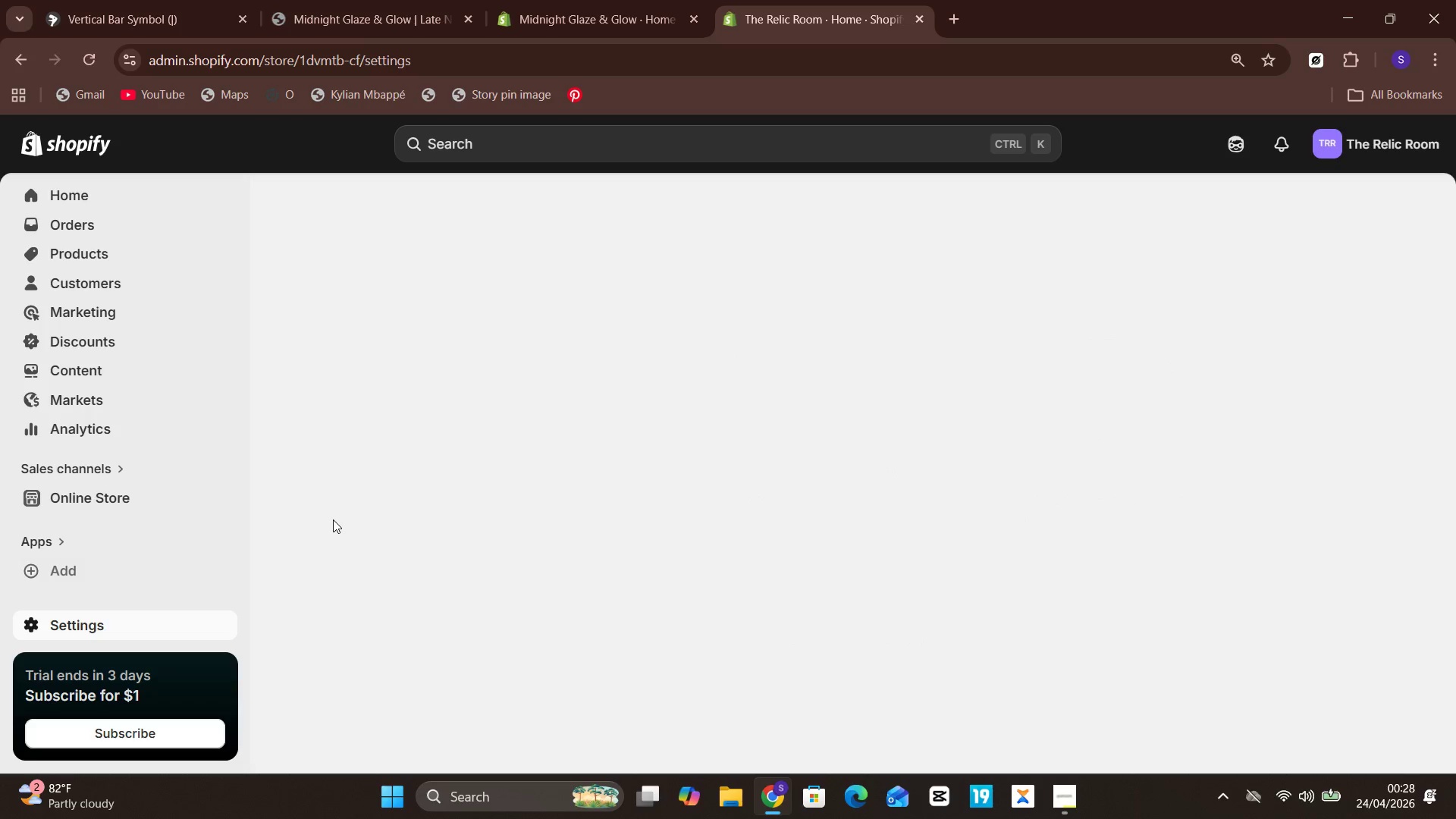 
mouse_move([371, 260])
 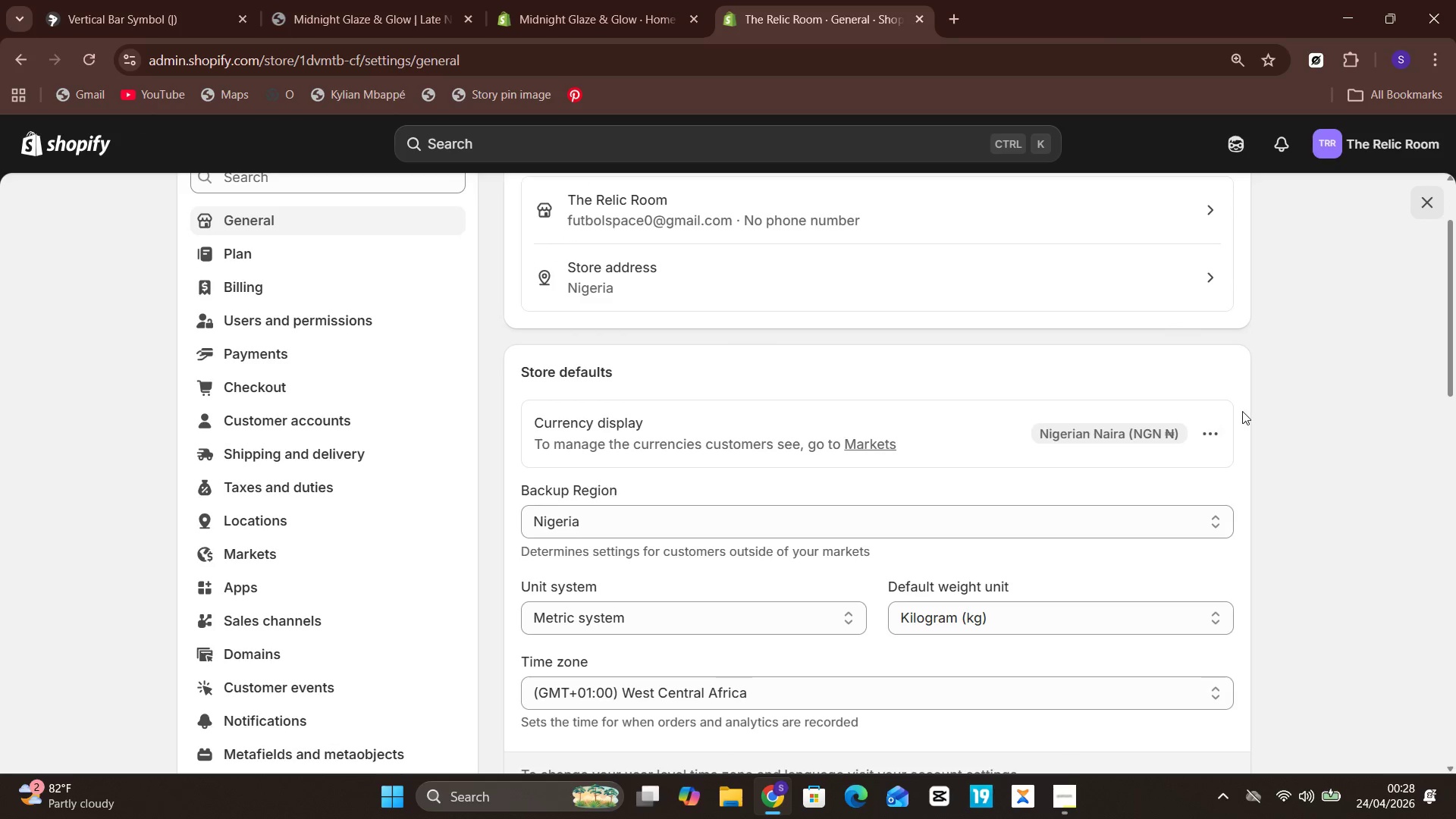 
left_click([1214, 431])
 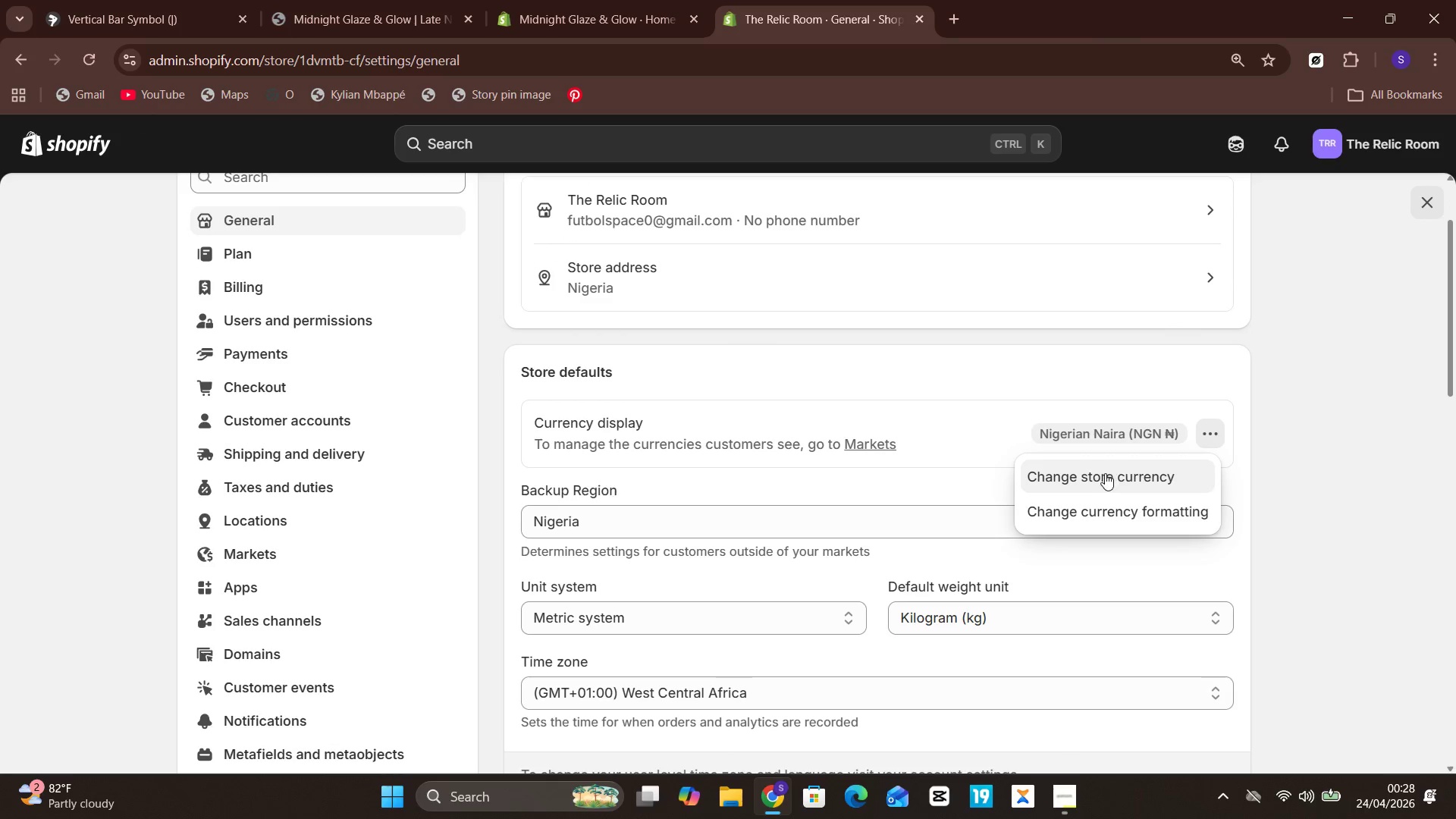 
left_click([1103, 473])
 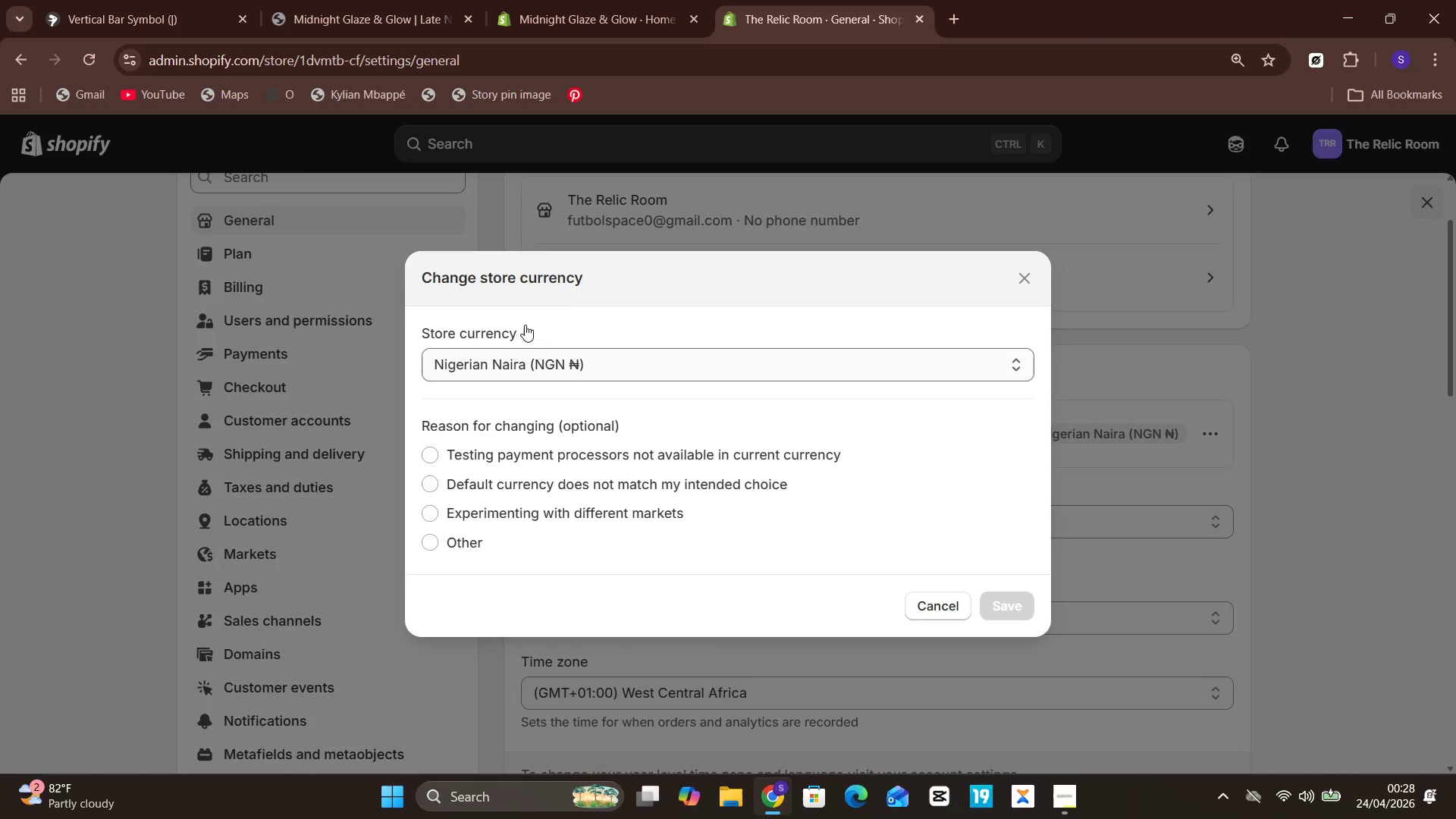 
left_click([585, 355])
 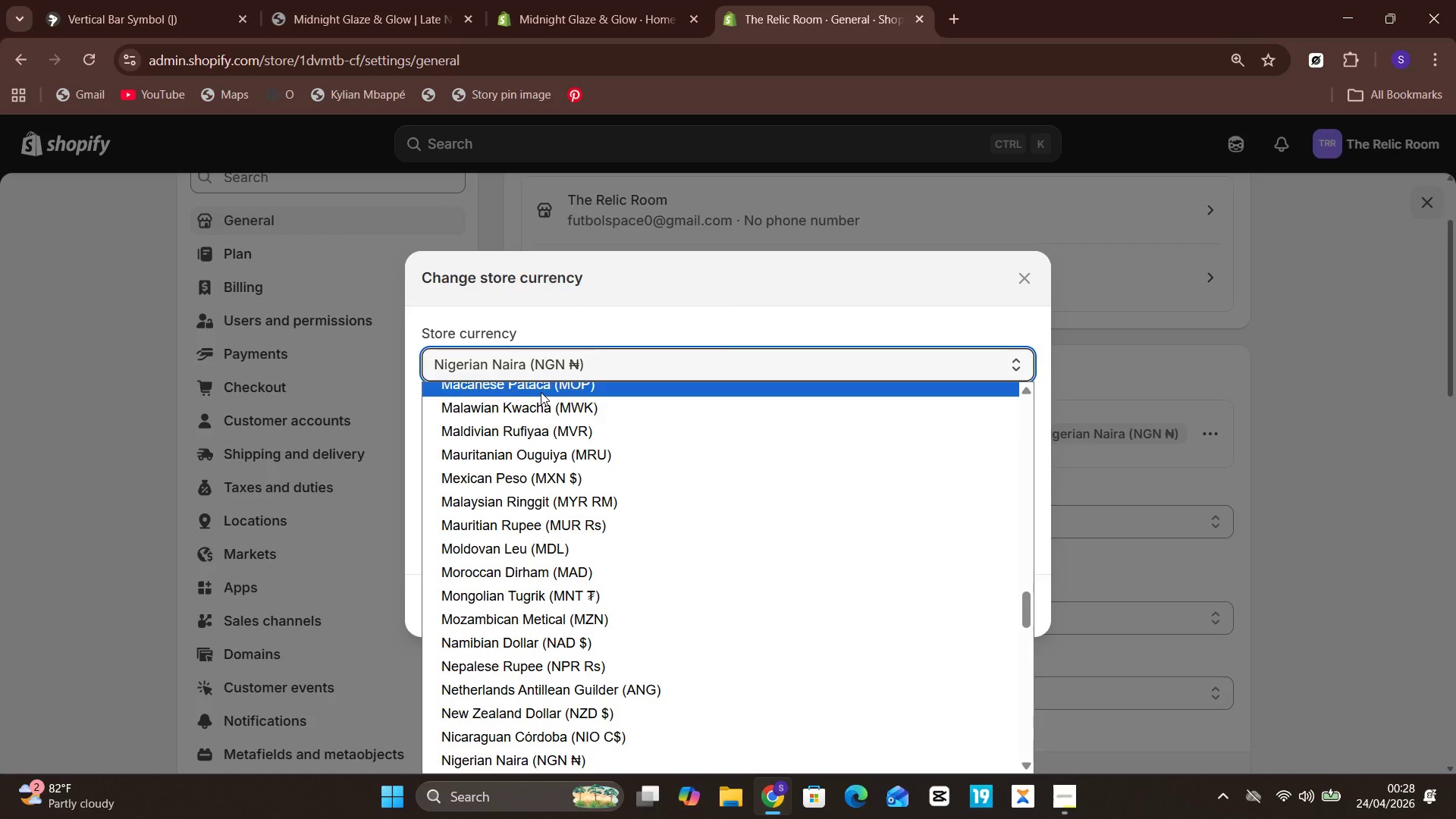 
mouse_move([488, 517])
 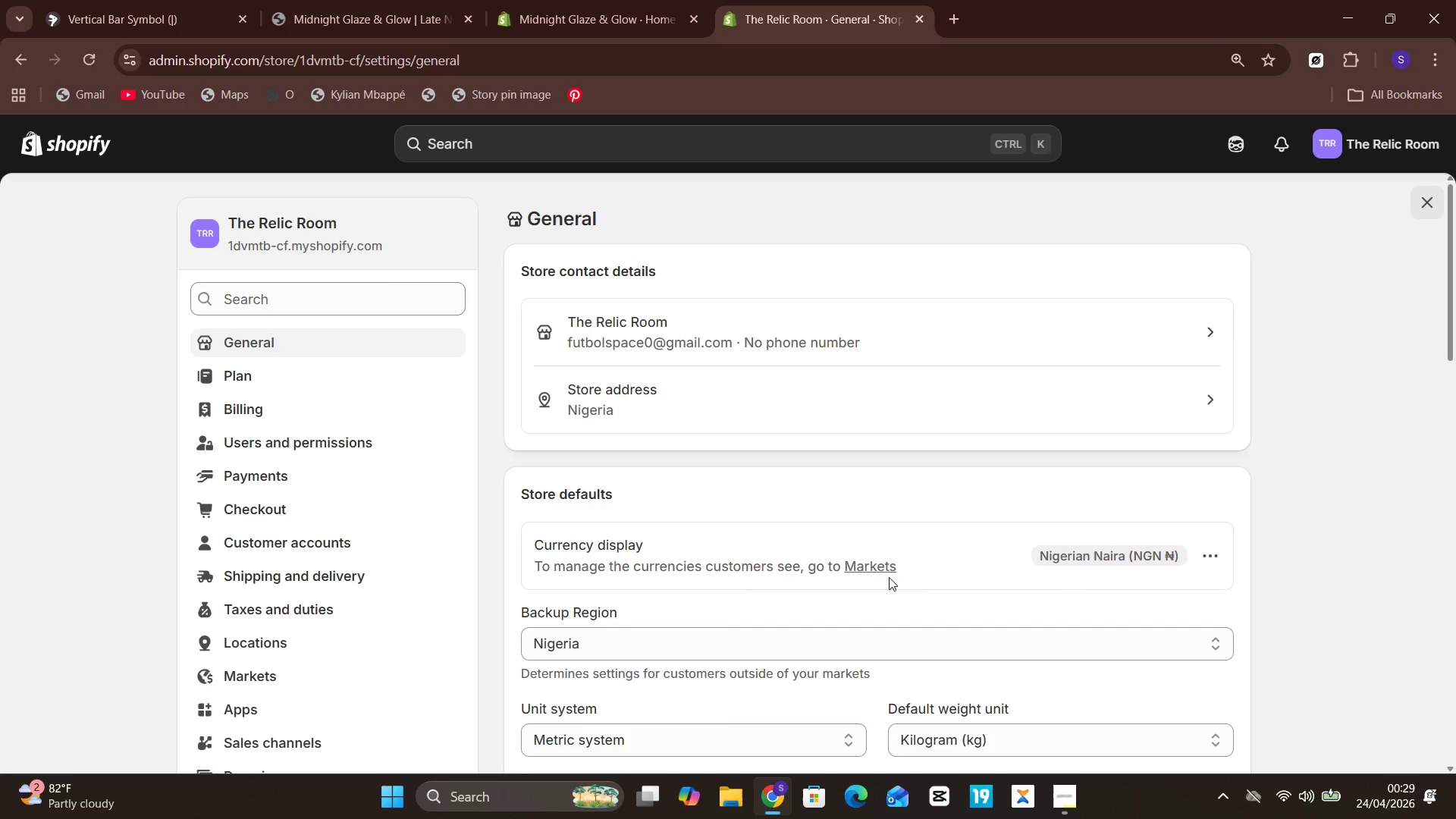 
left_click_drag(start_coordinate=[1124, 576], to_coordinate=[1169, 554])
 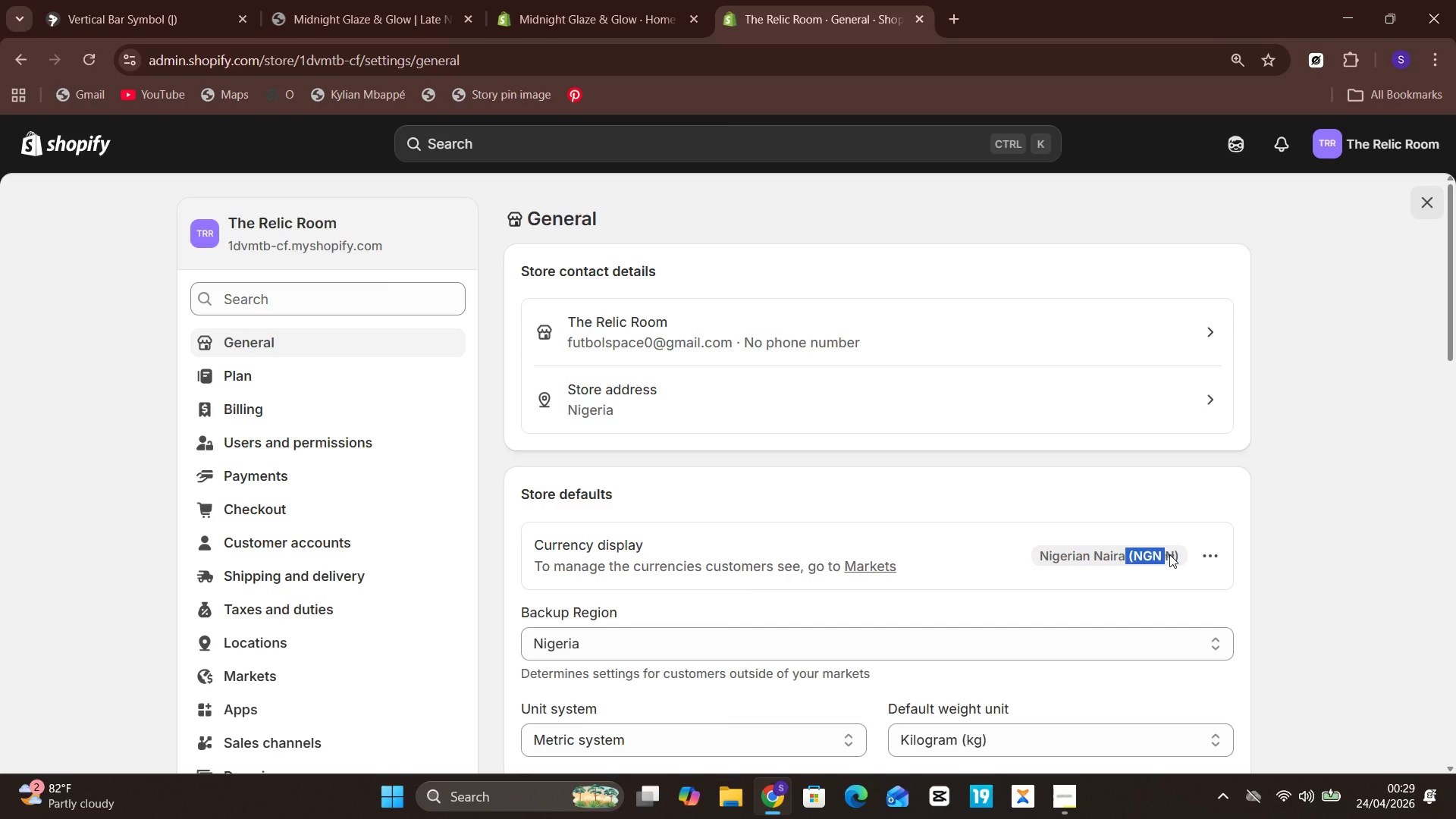 
left_click([1169, 554])
 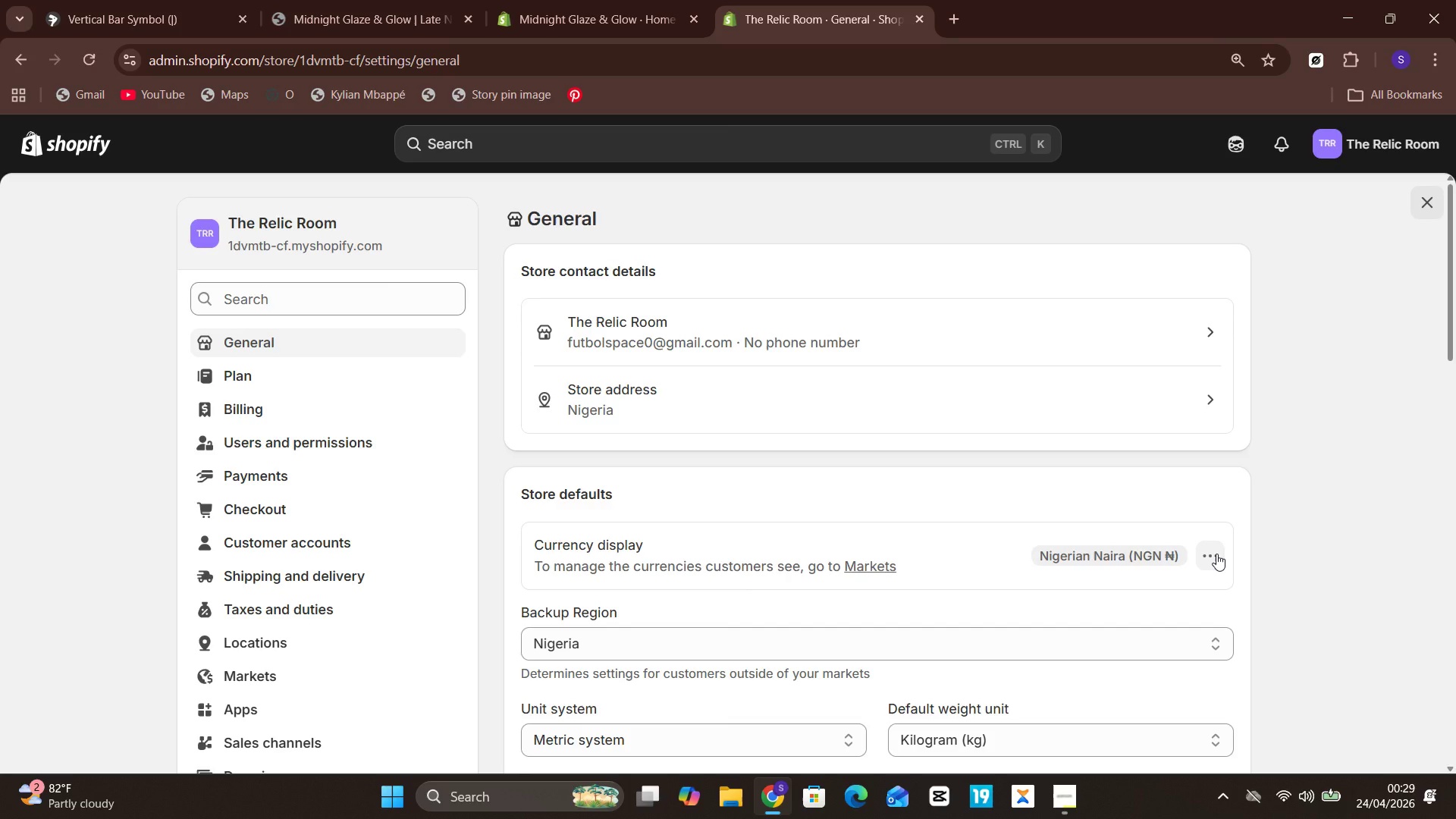 
left_click([1216, 554])
 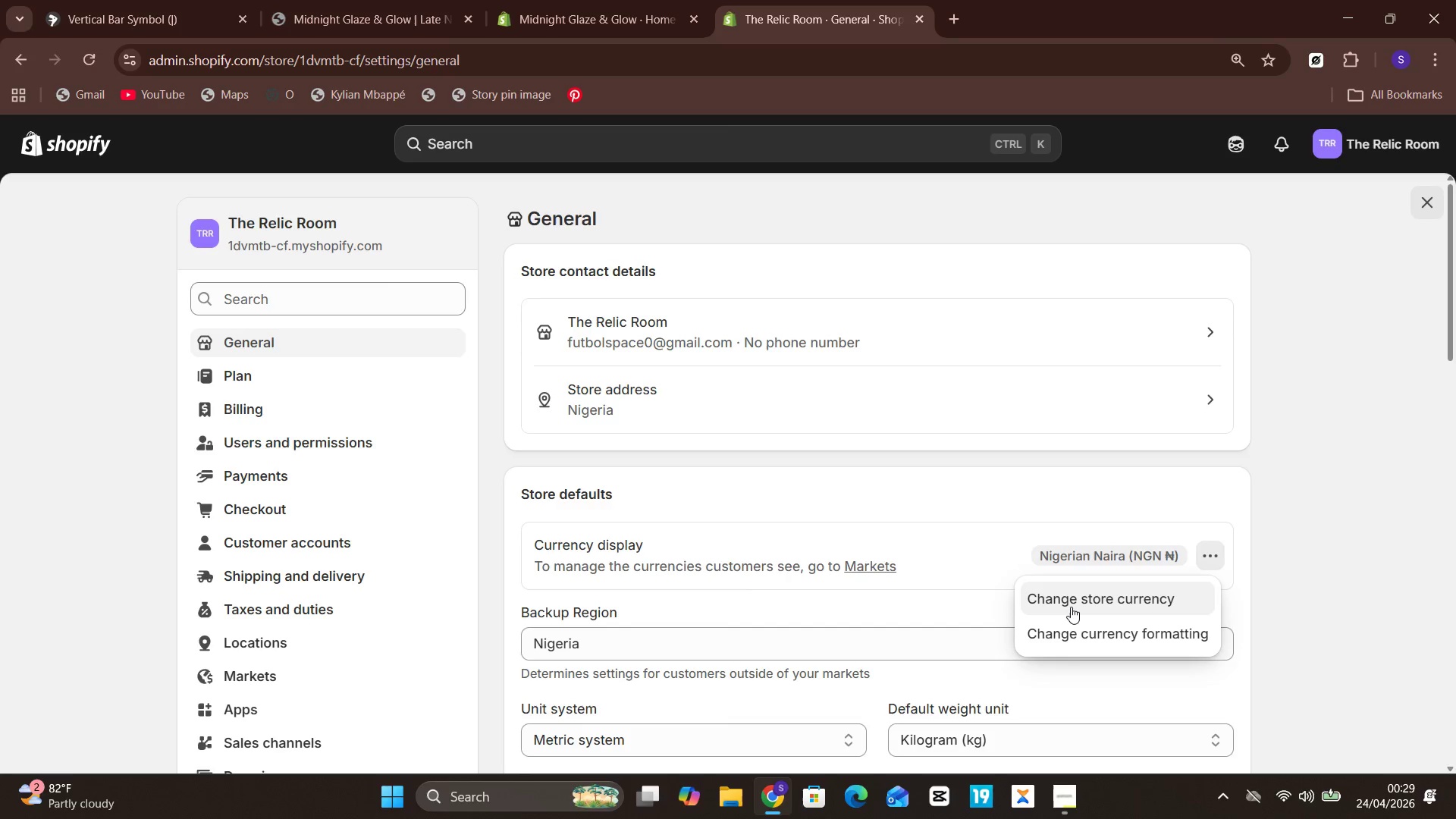 
left_click([1071, 610])
 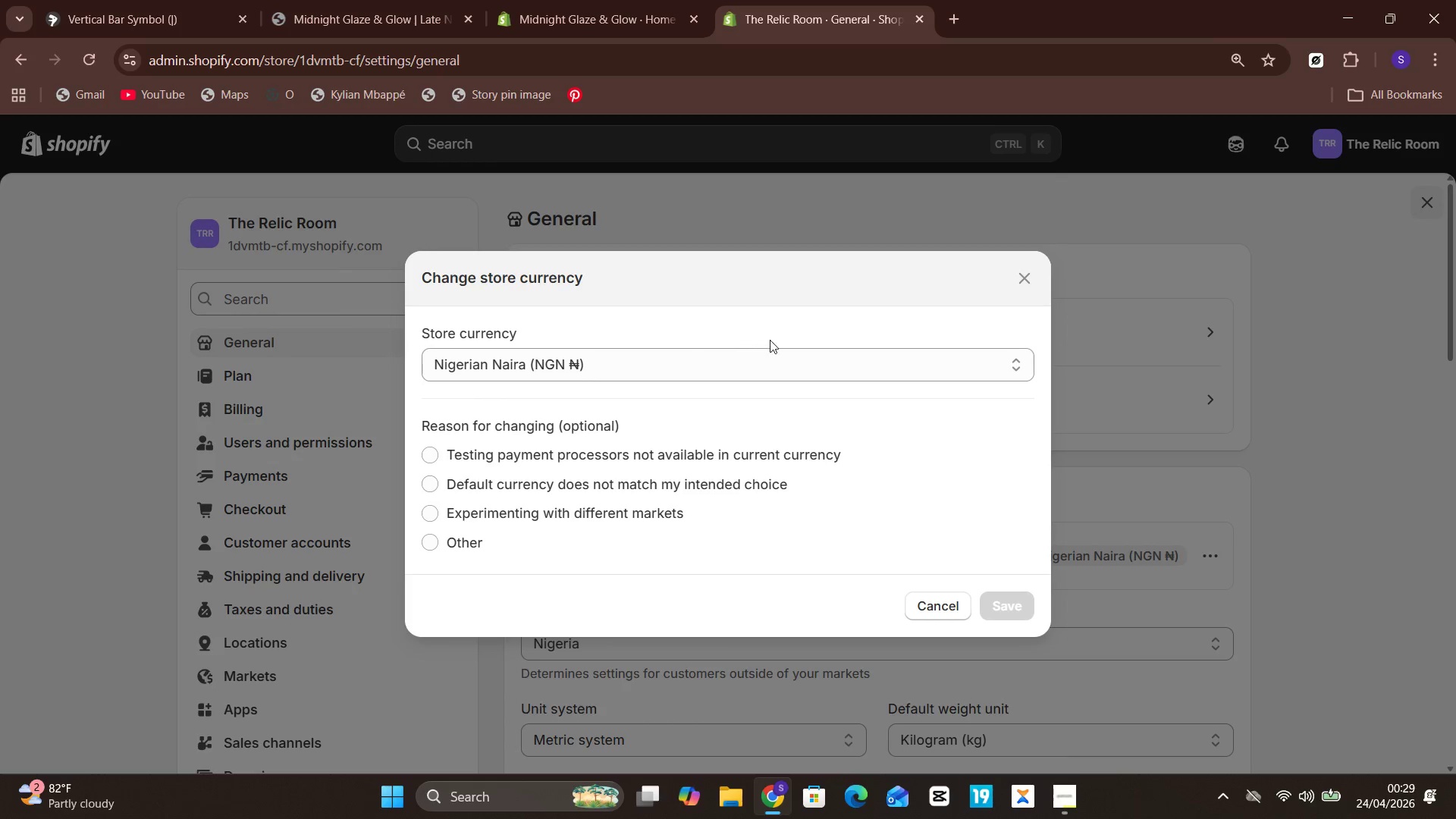 
left_click([786, 362])
 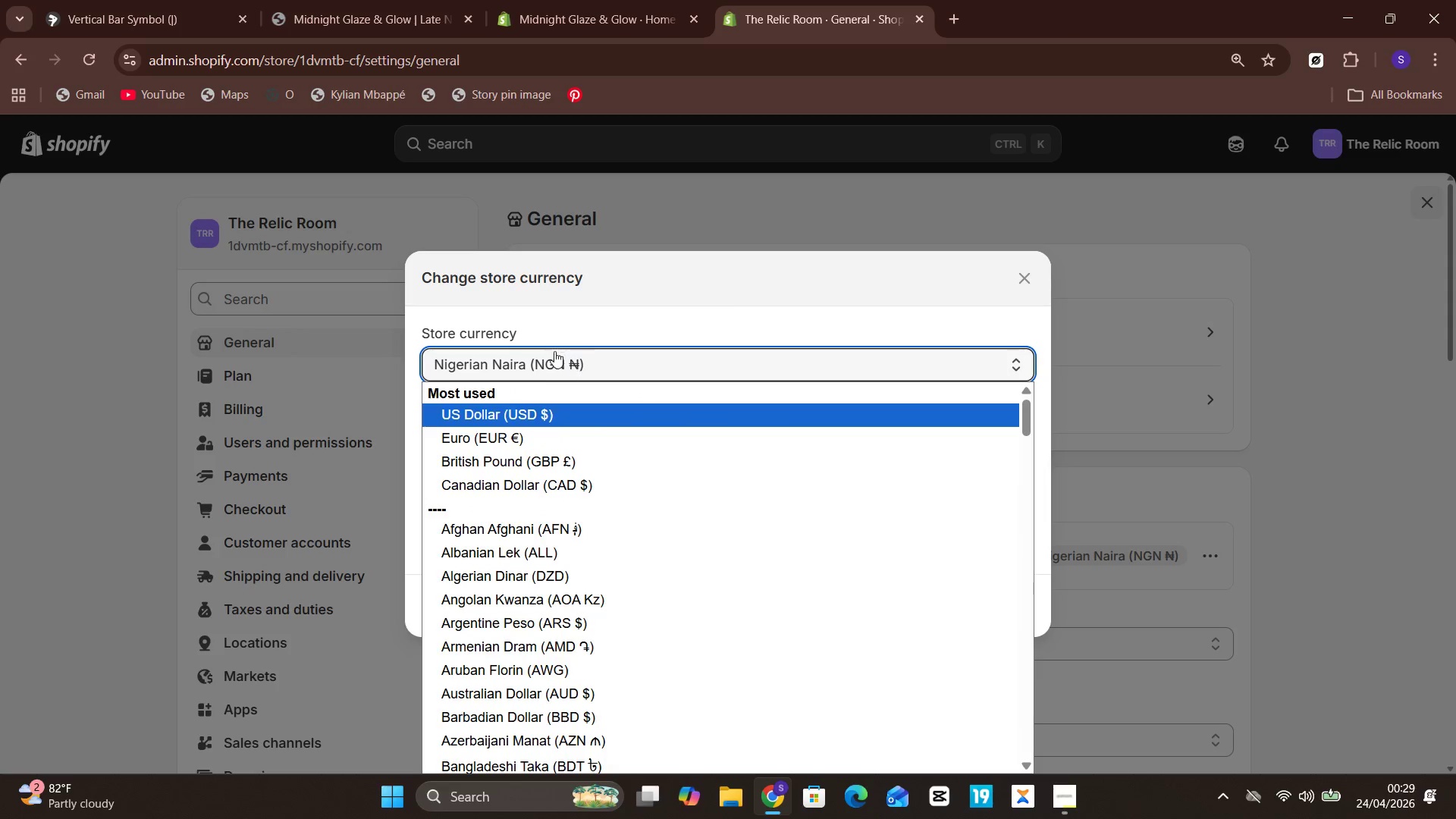 
left_click([530, 419])
 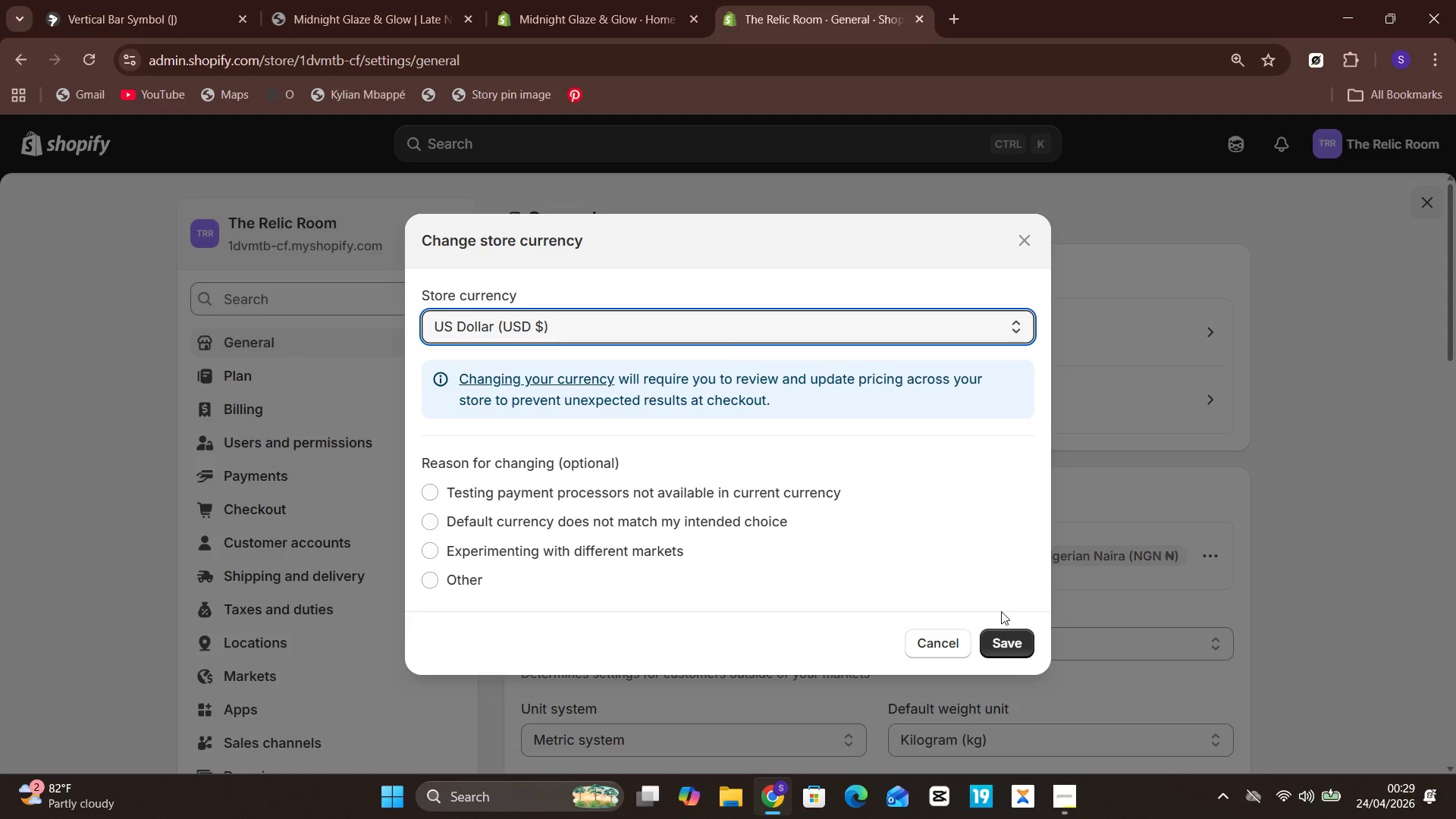 
left_click([1004, 631])
 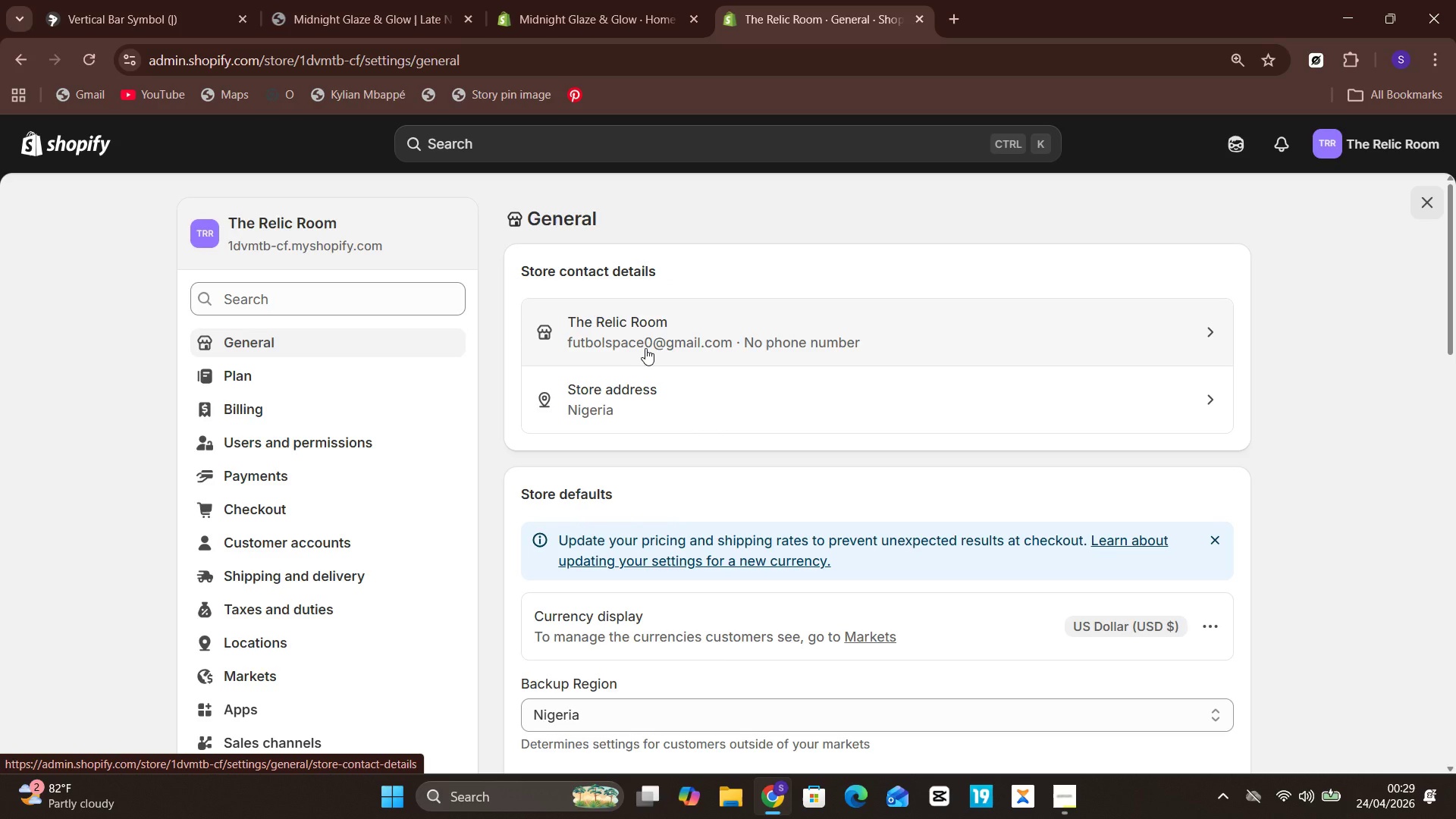 
wait(19.09)
 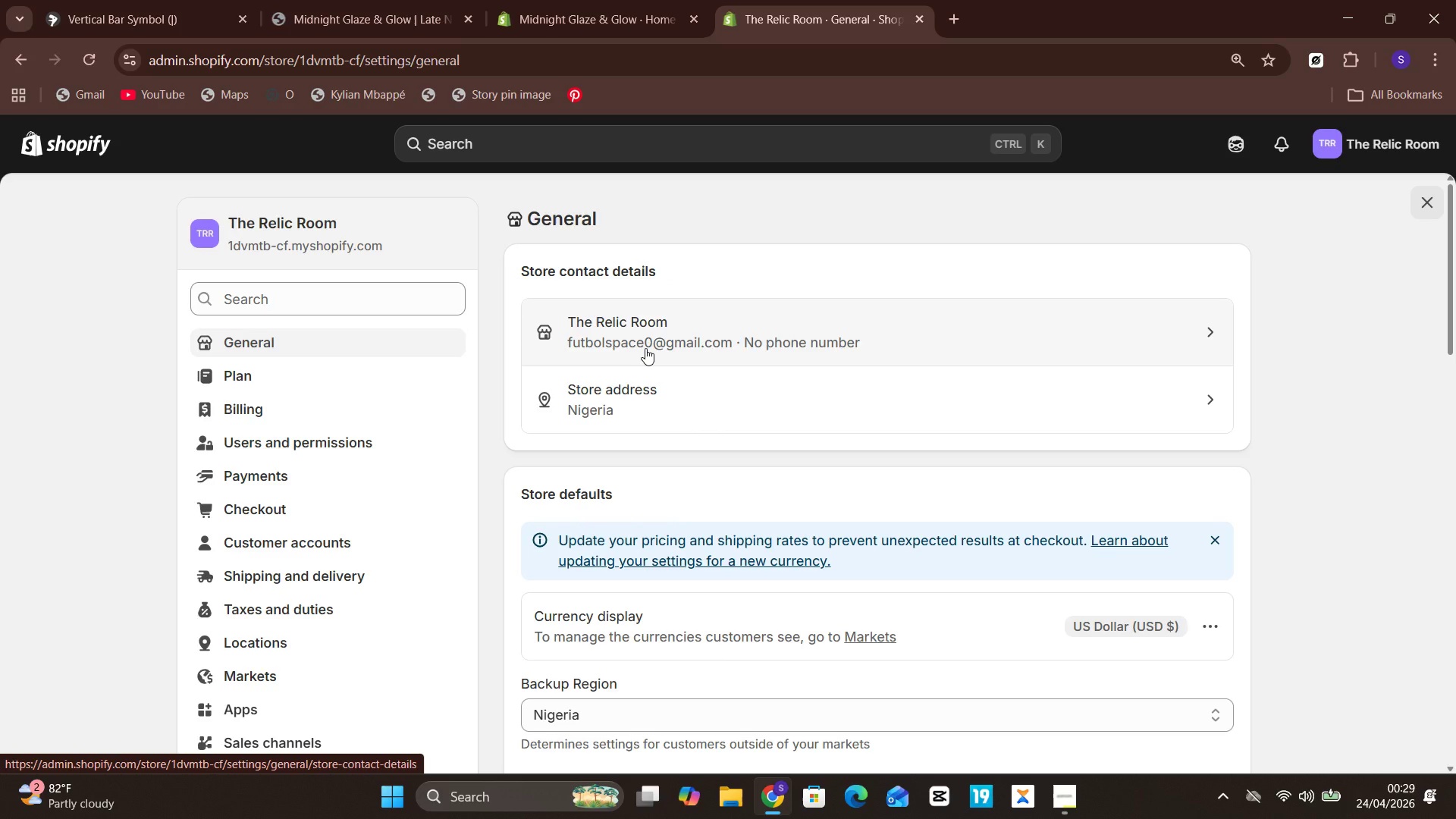 
left_click([89, 140])
 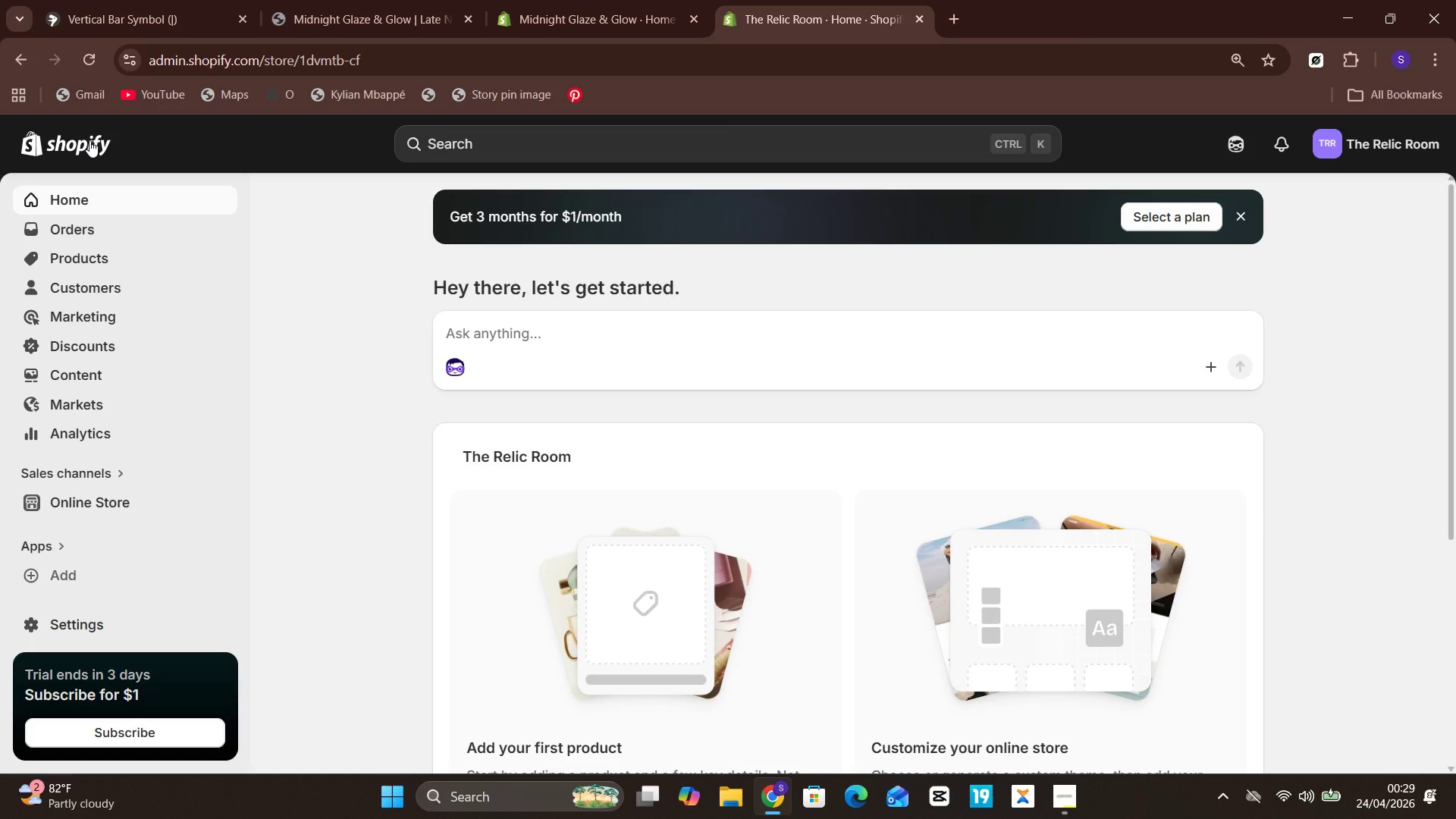 
wait(9.73)
 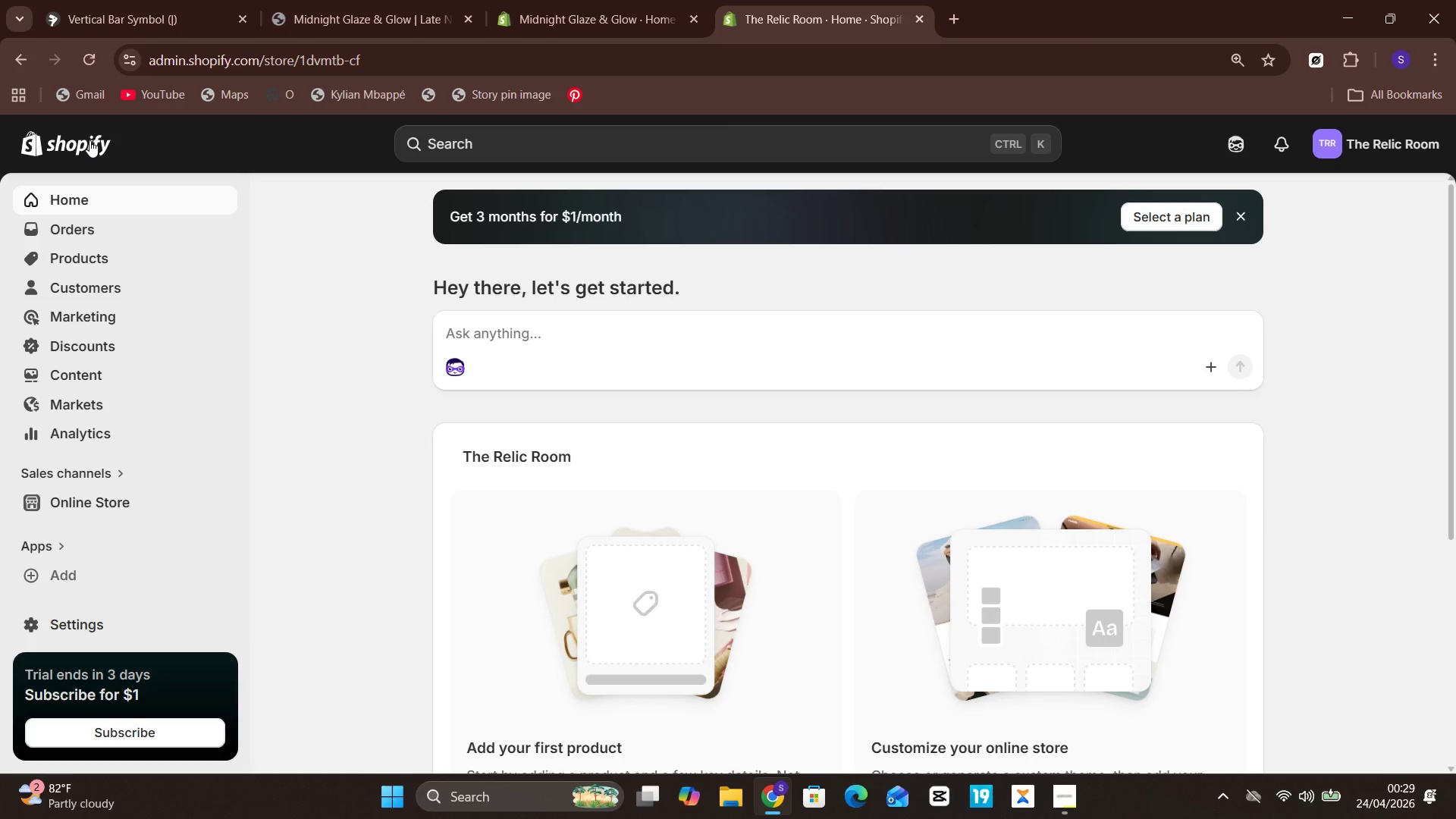 
left_click([139, 268])
 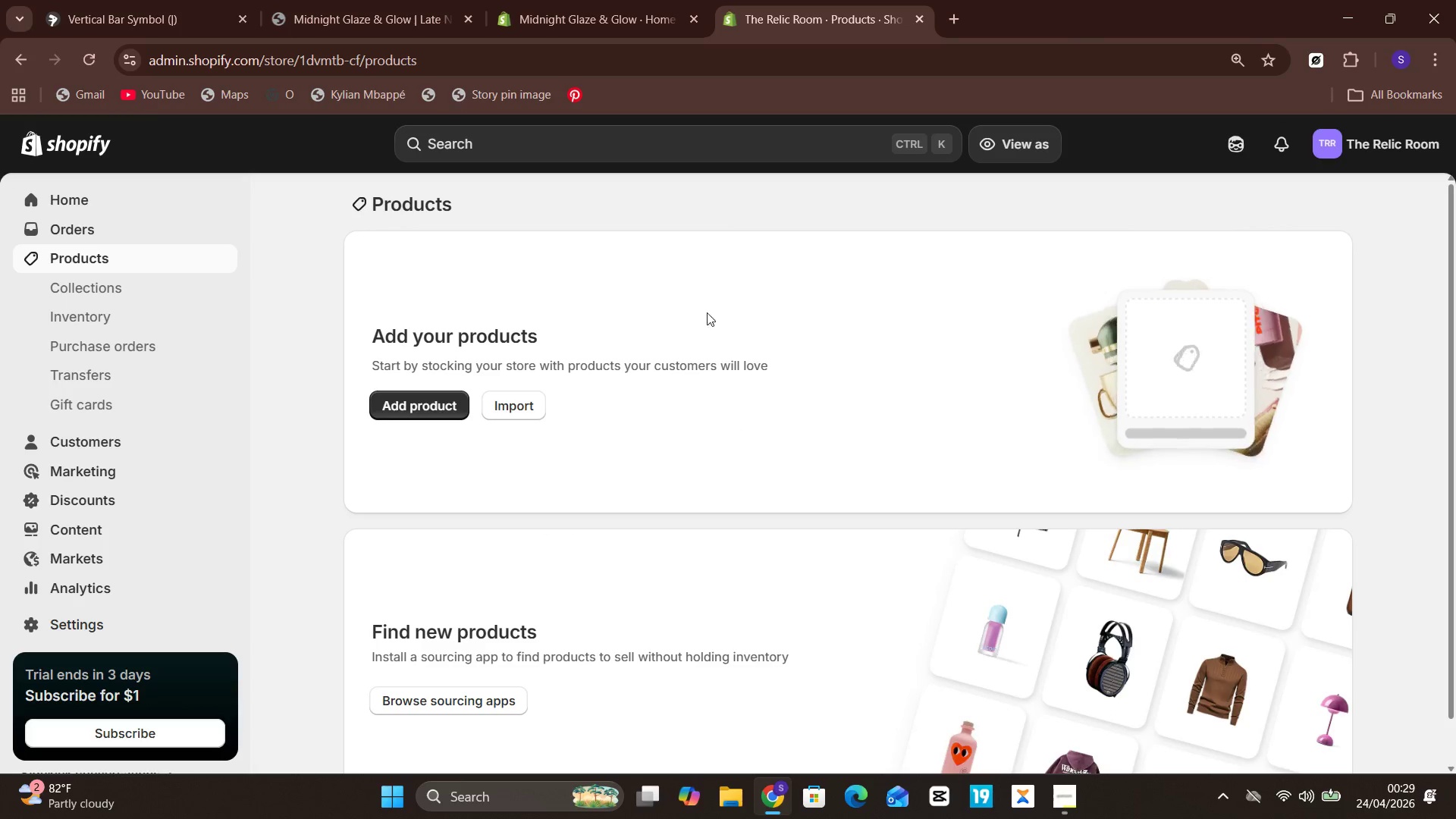 
wait(5.06)
 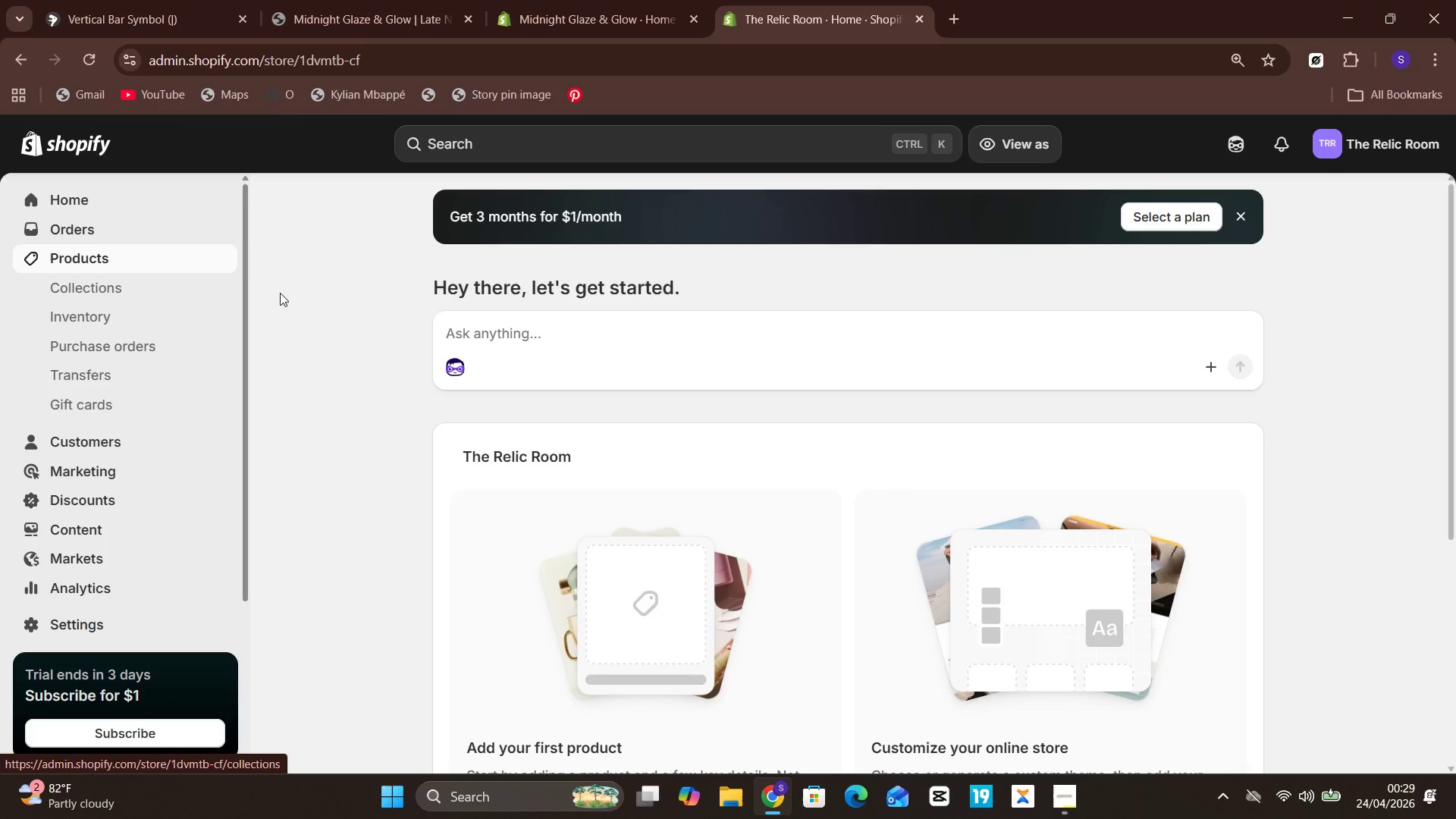 
left_click([447, 392])
 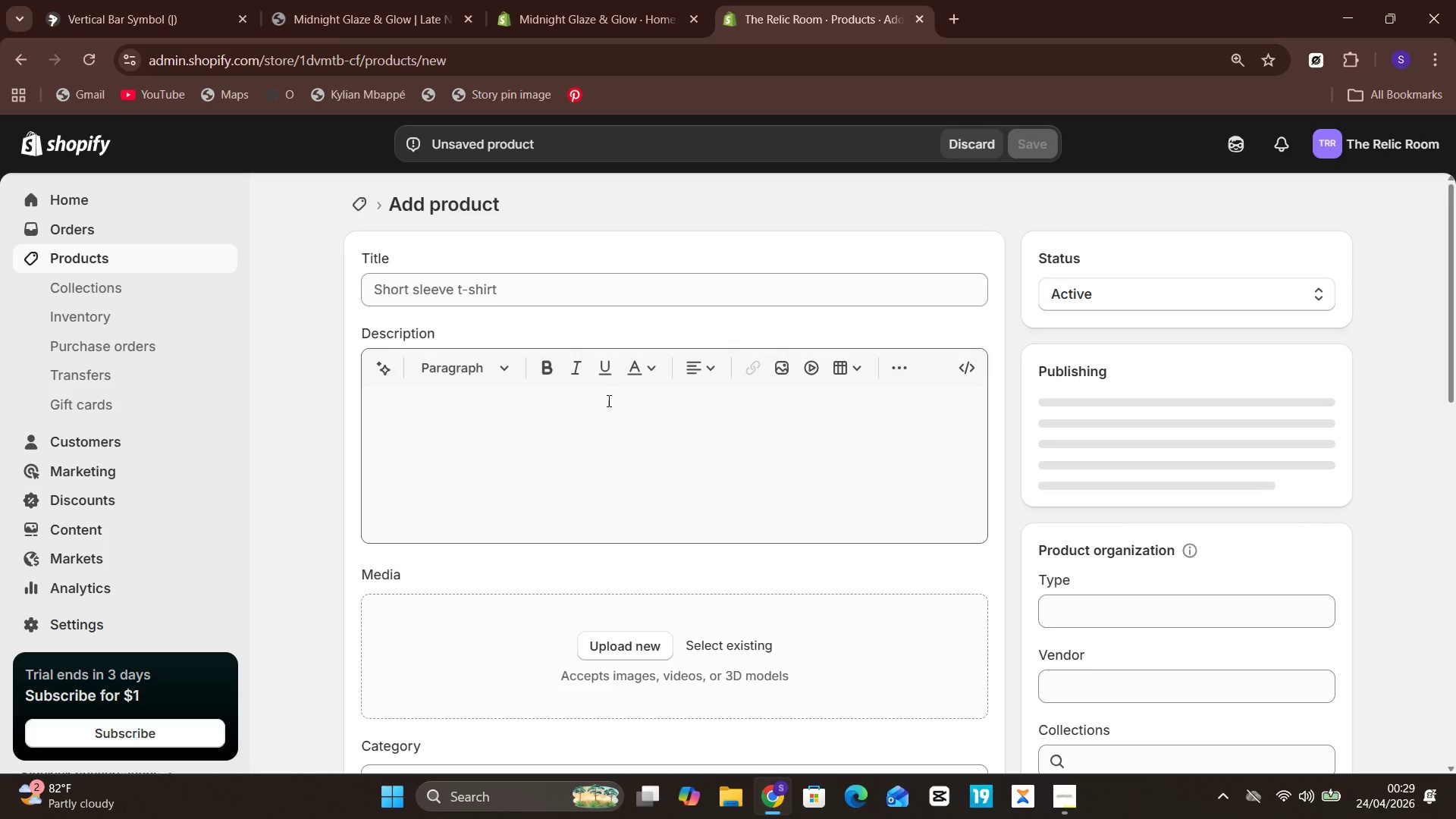 
left_click([554, 297])
 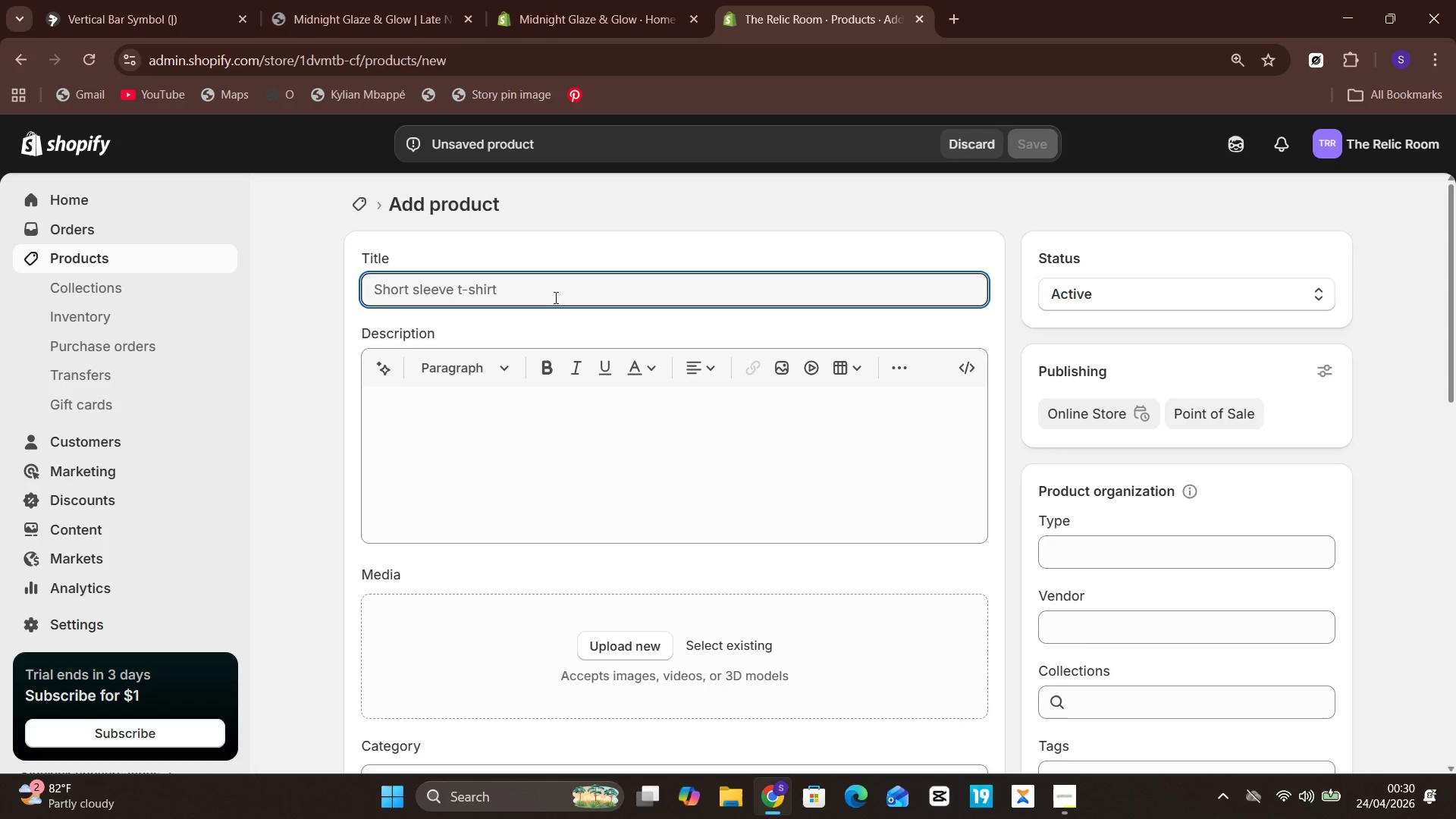 
wait(17.52)
 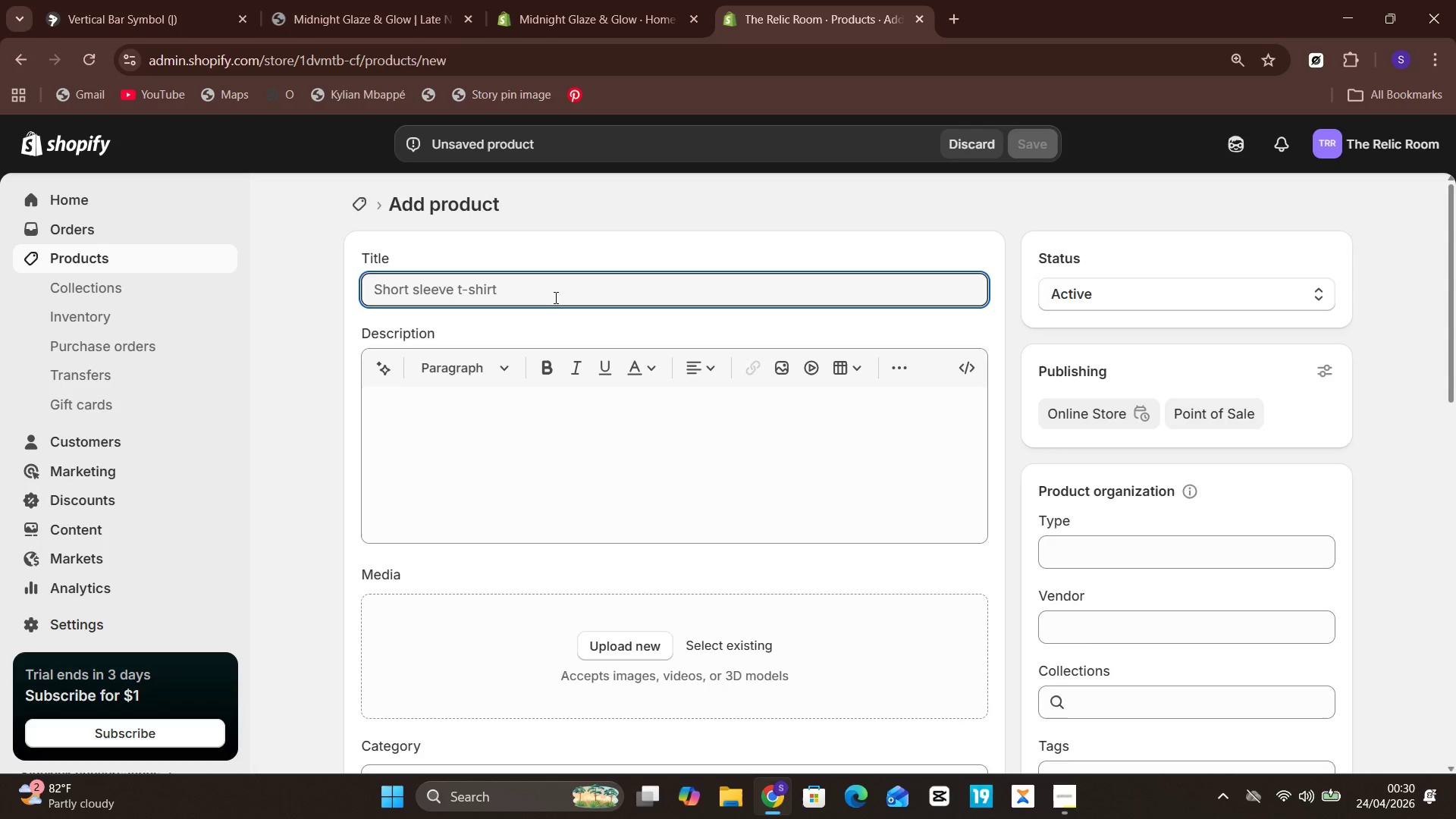 
type(Polished Brass Floor Telescope)
 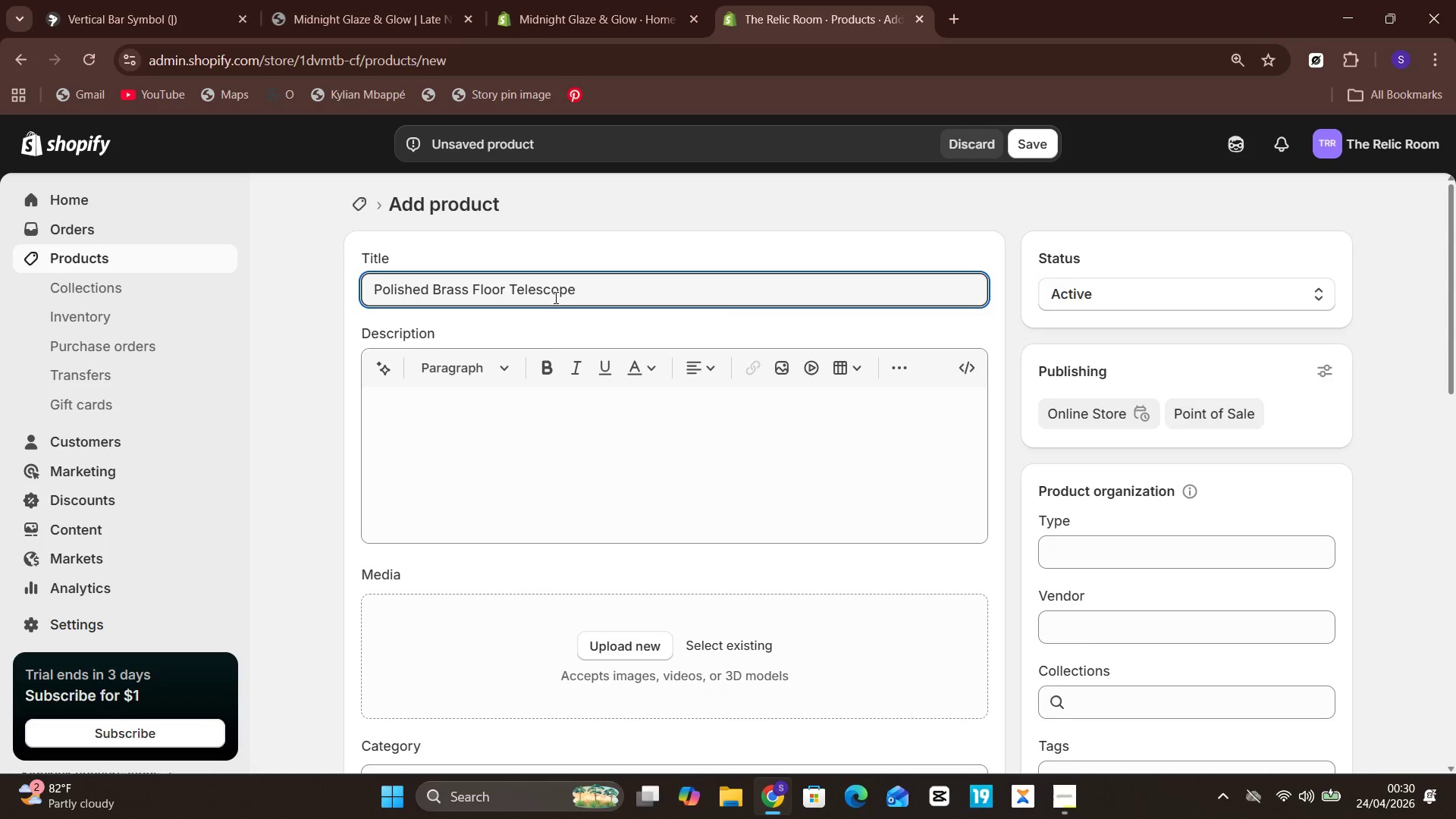 
left_click([556, 407])
 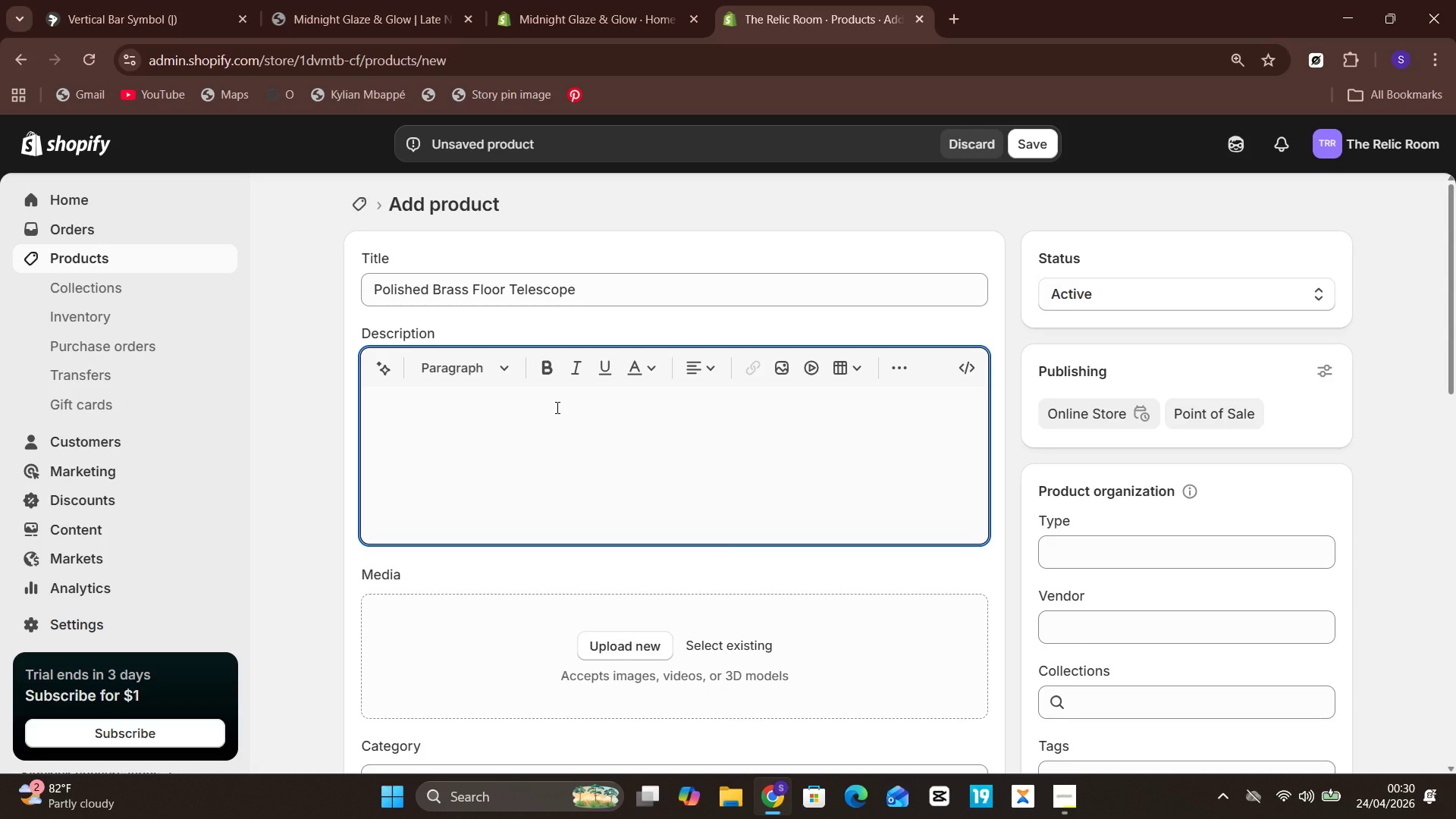 
type(Ap)
key(Backspace)
type( premium vintage)
 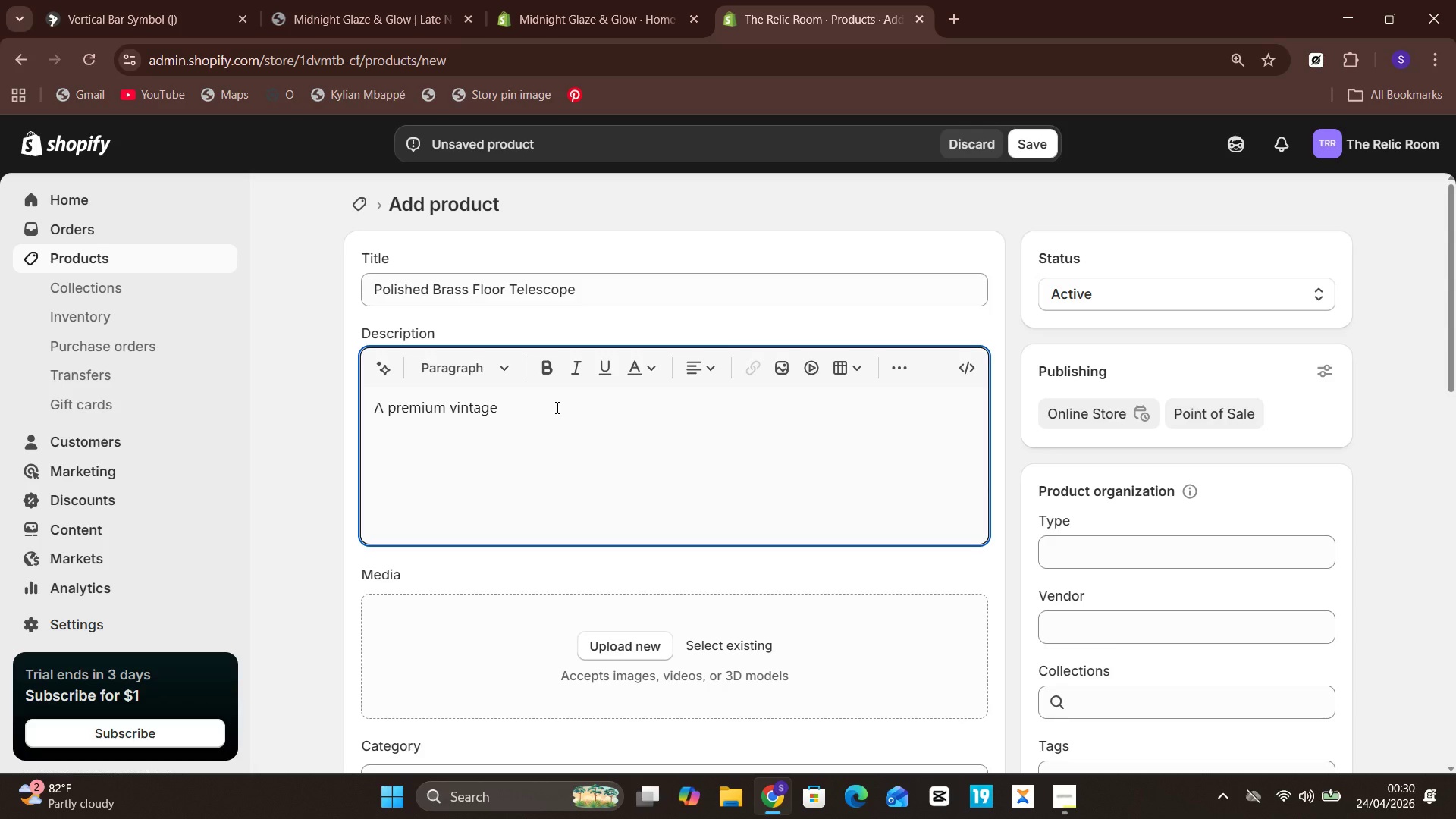 
type(-style)
 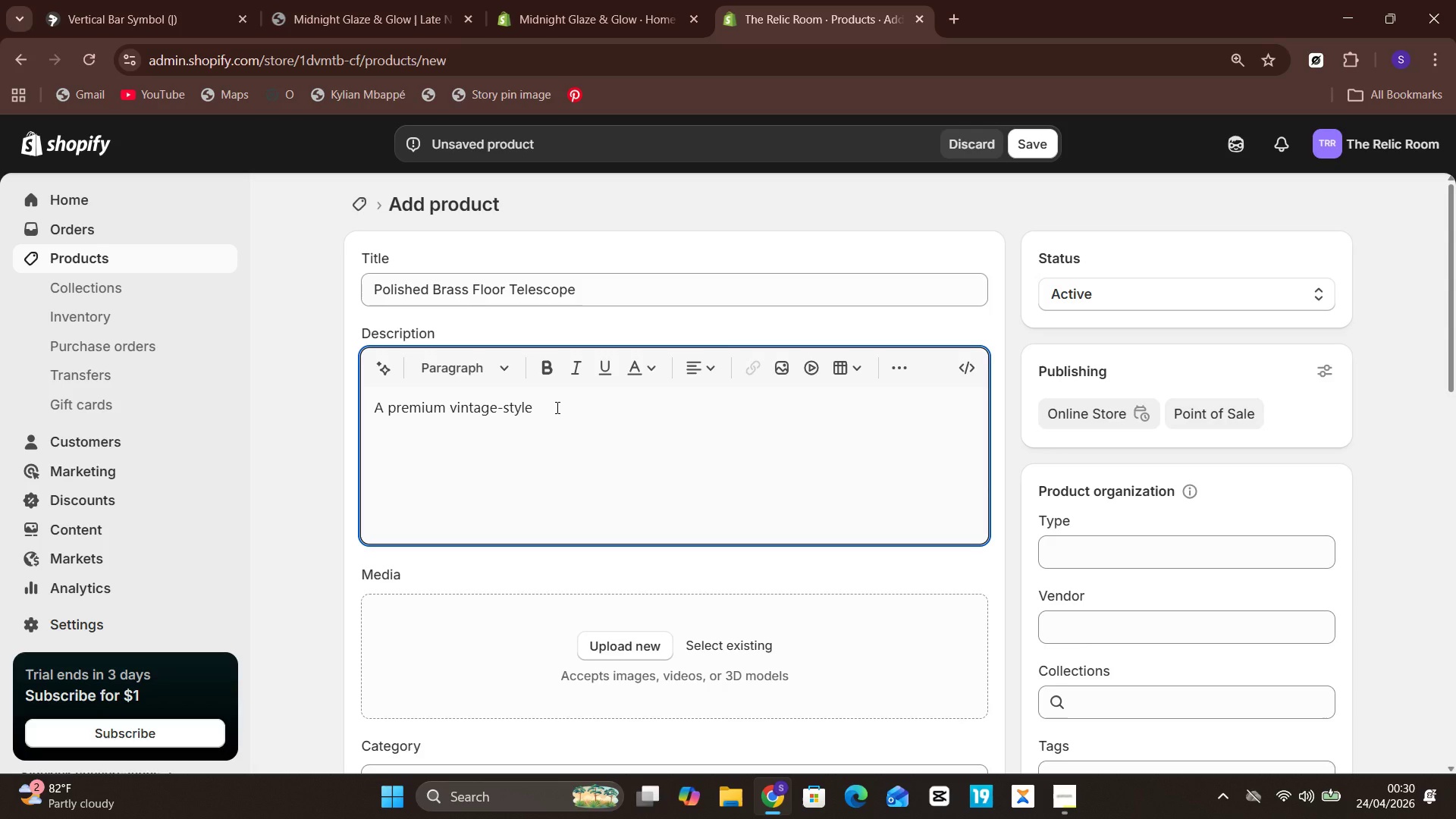 
type( brass floor telescope )
 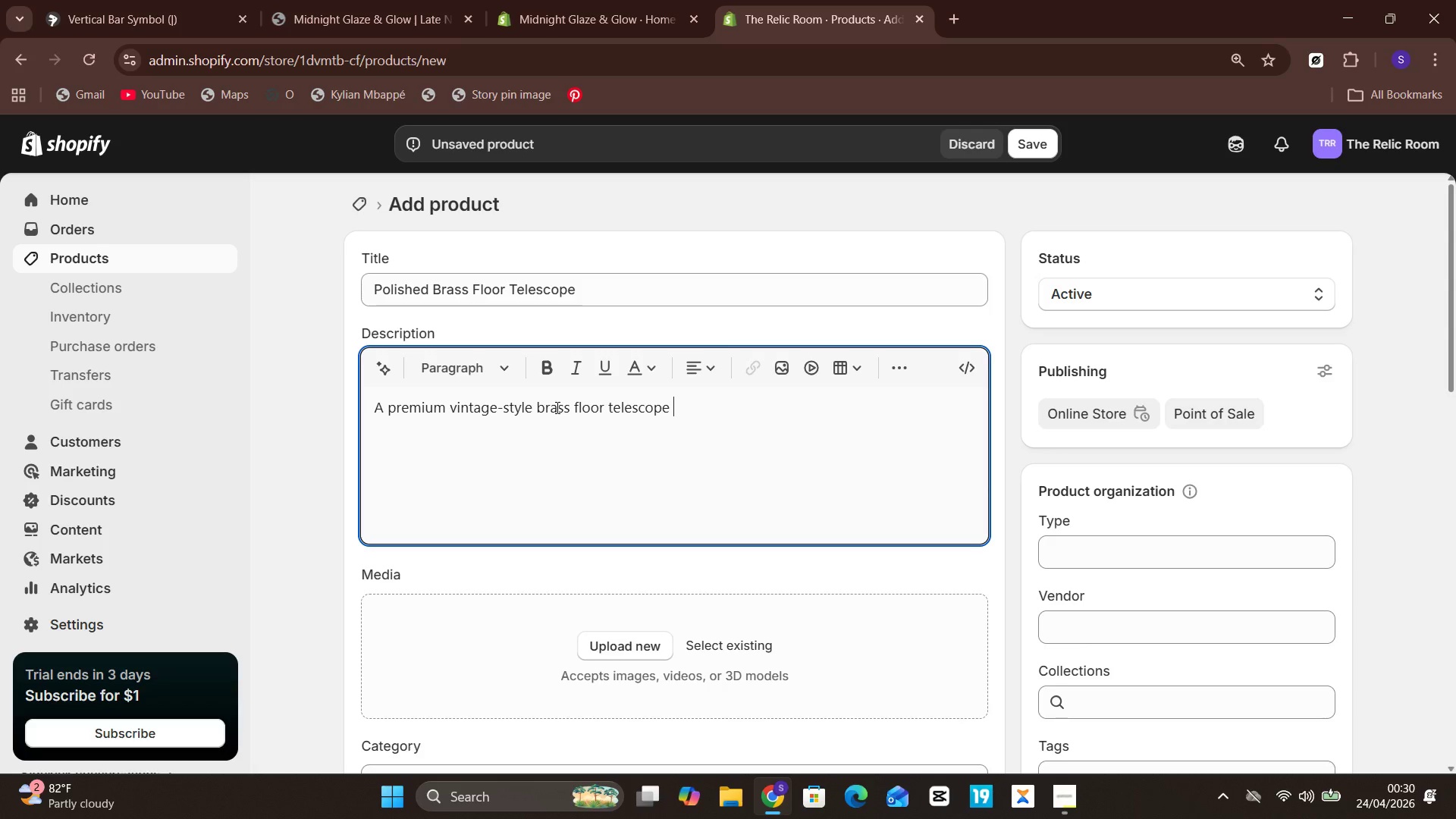 
type(designed for collectors)
 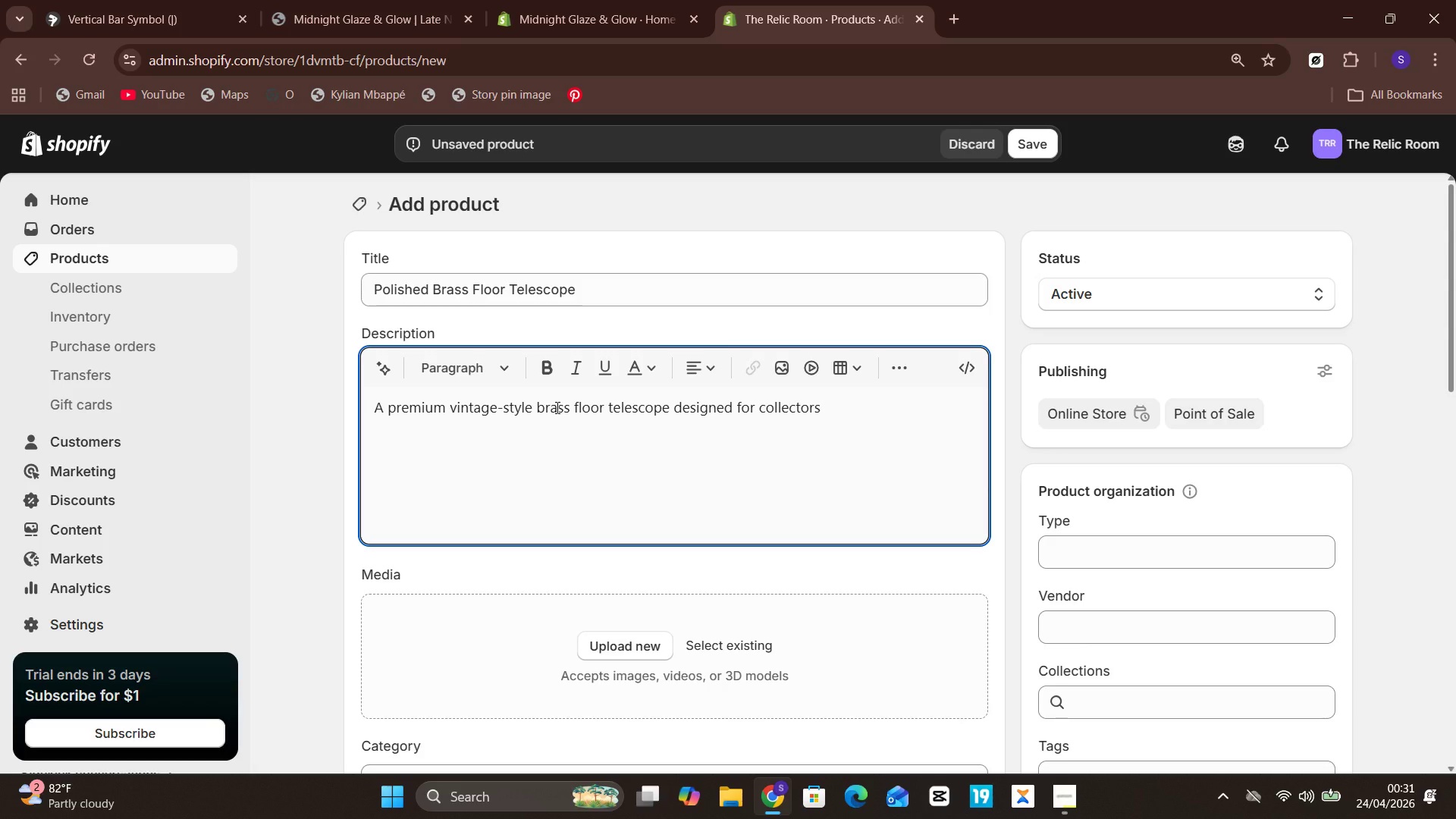 
type(, decorators)
 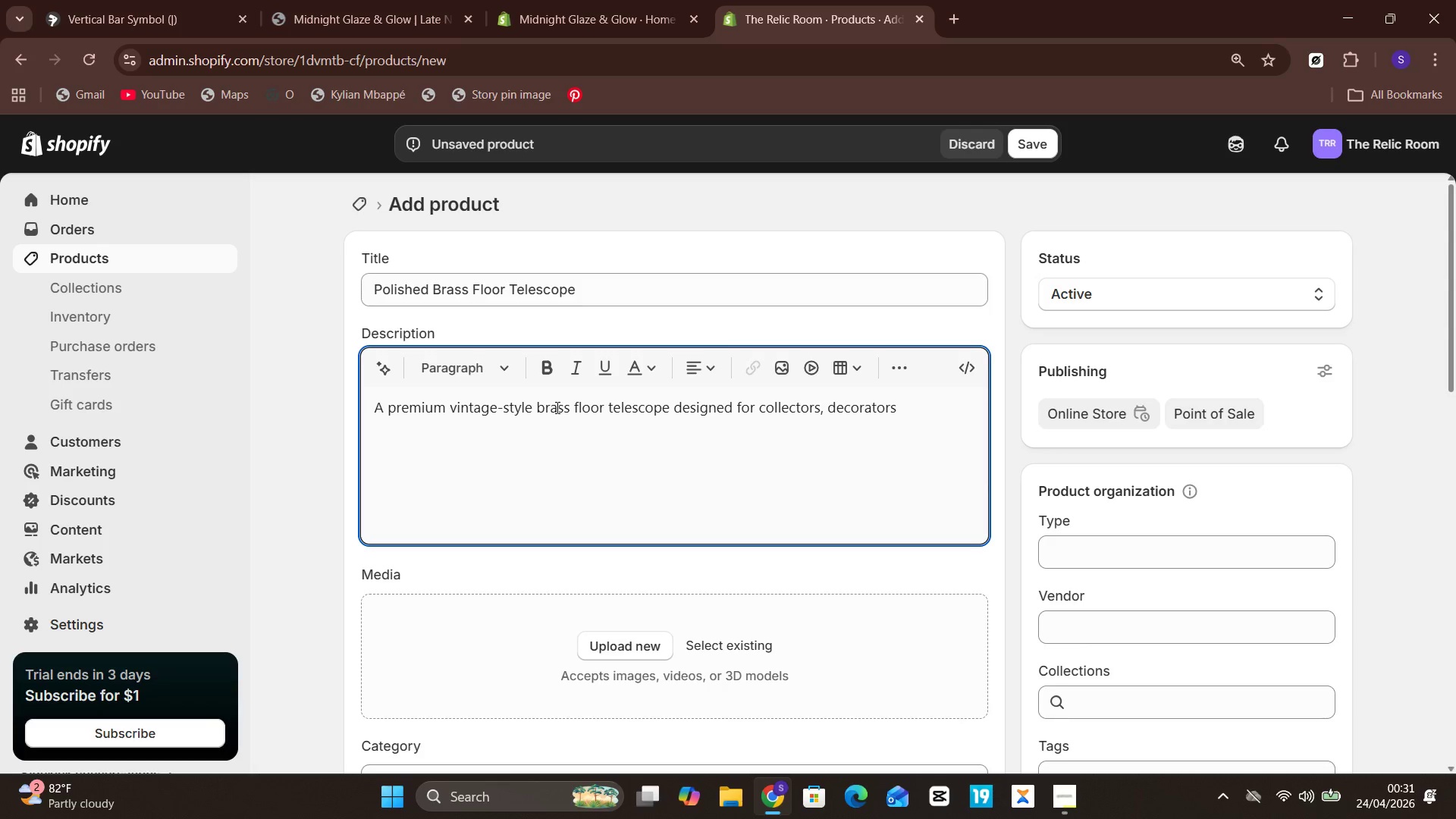 
type(, and mari)
 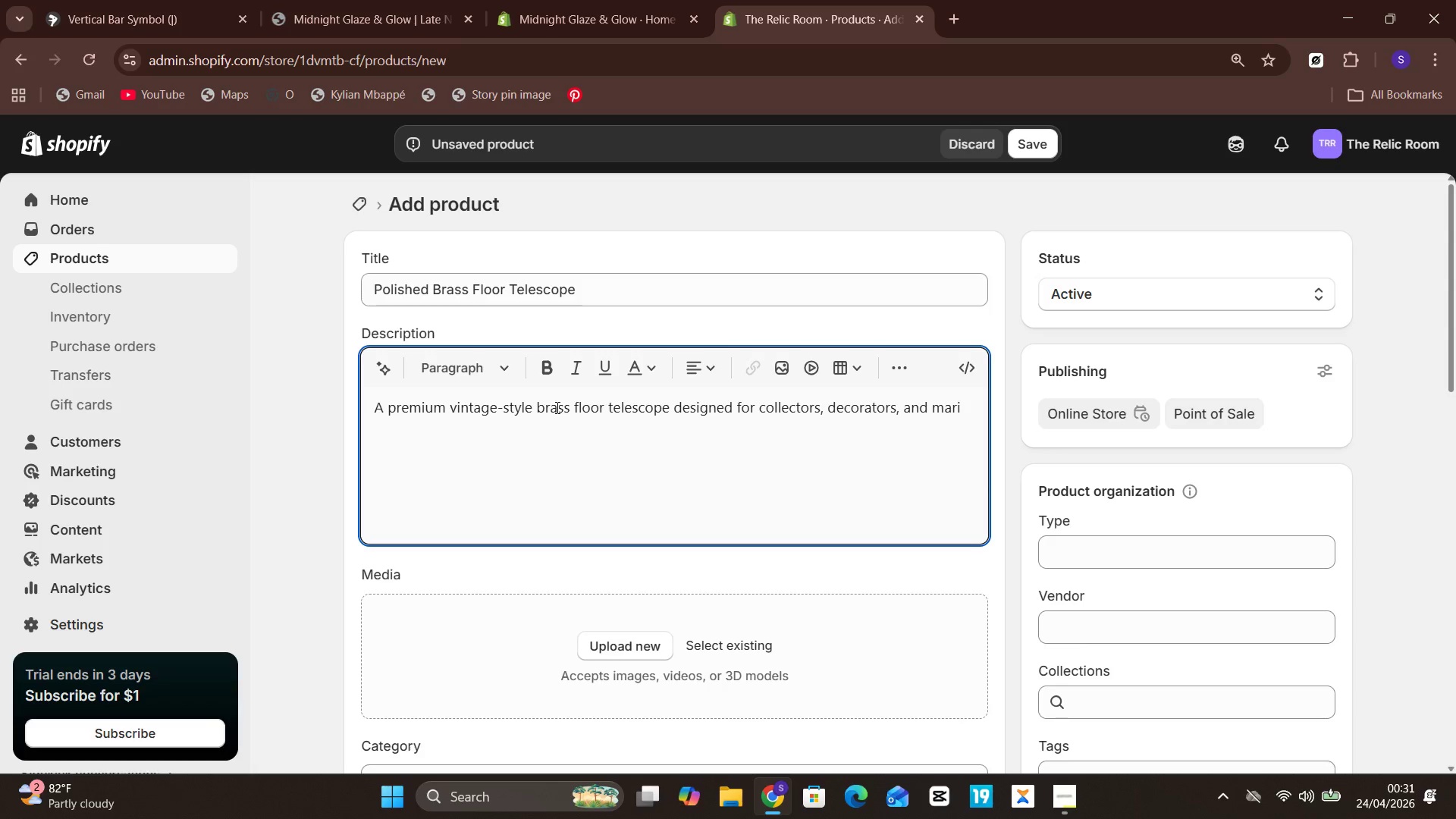 
wait(6.38)
 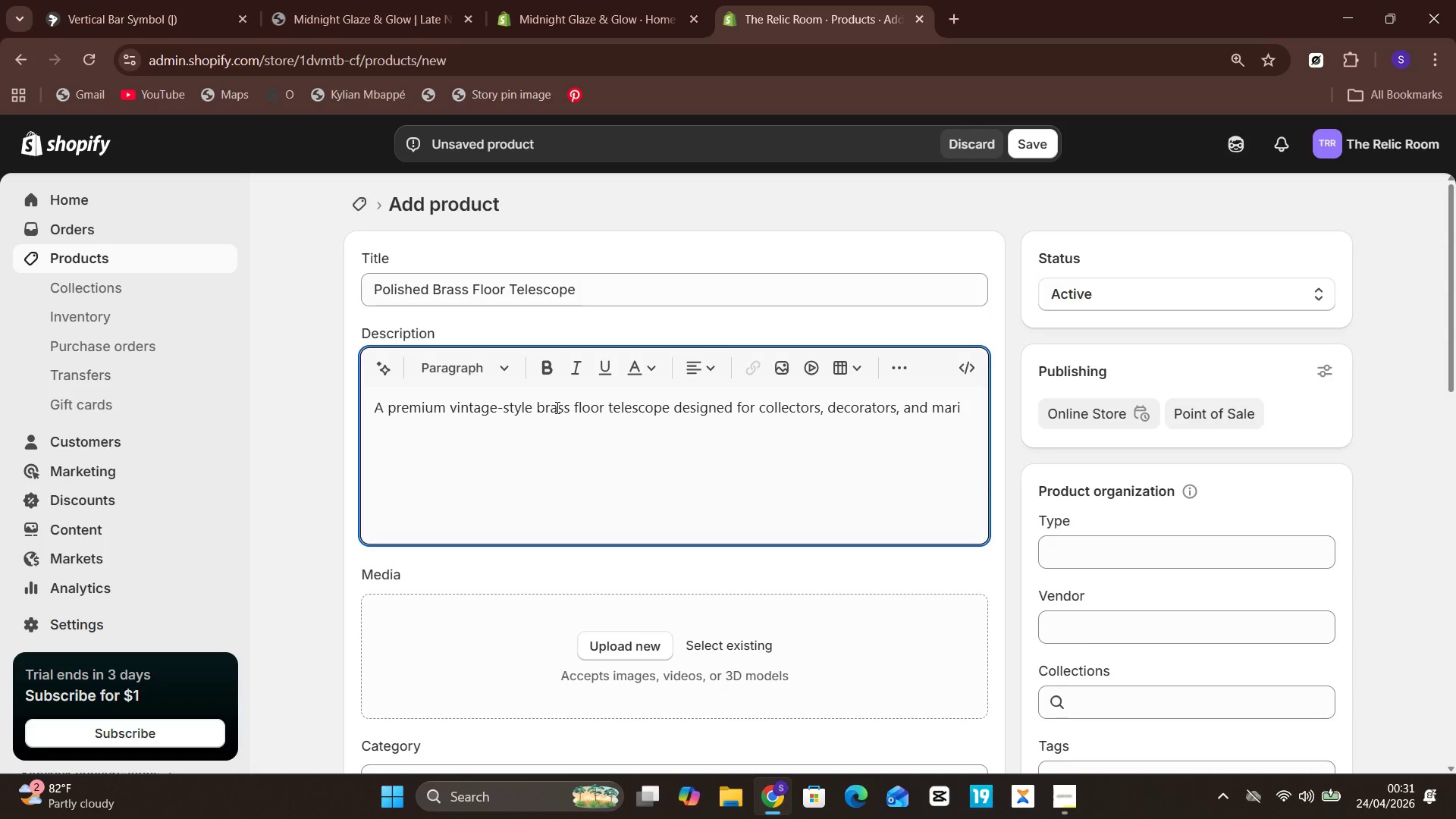 
type(time antique lovers. )
 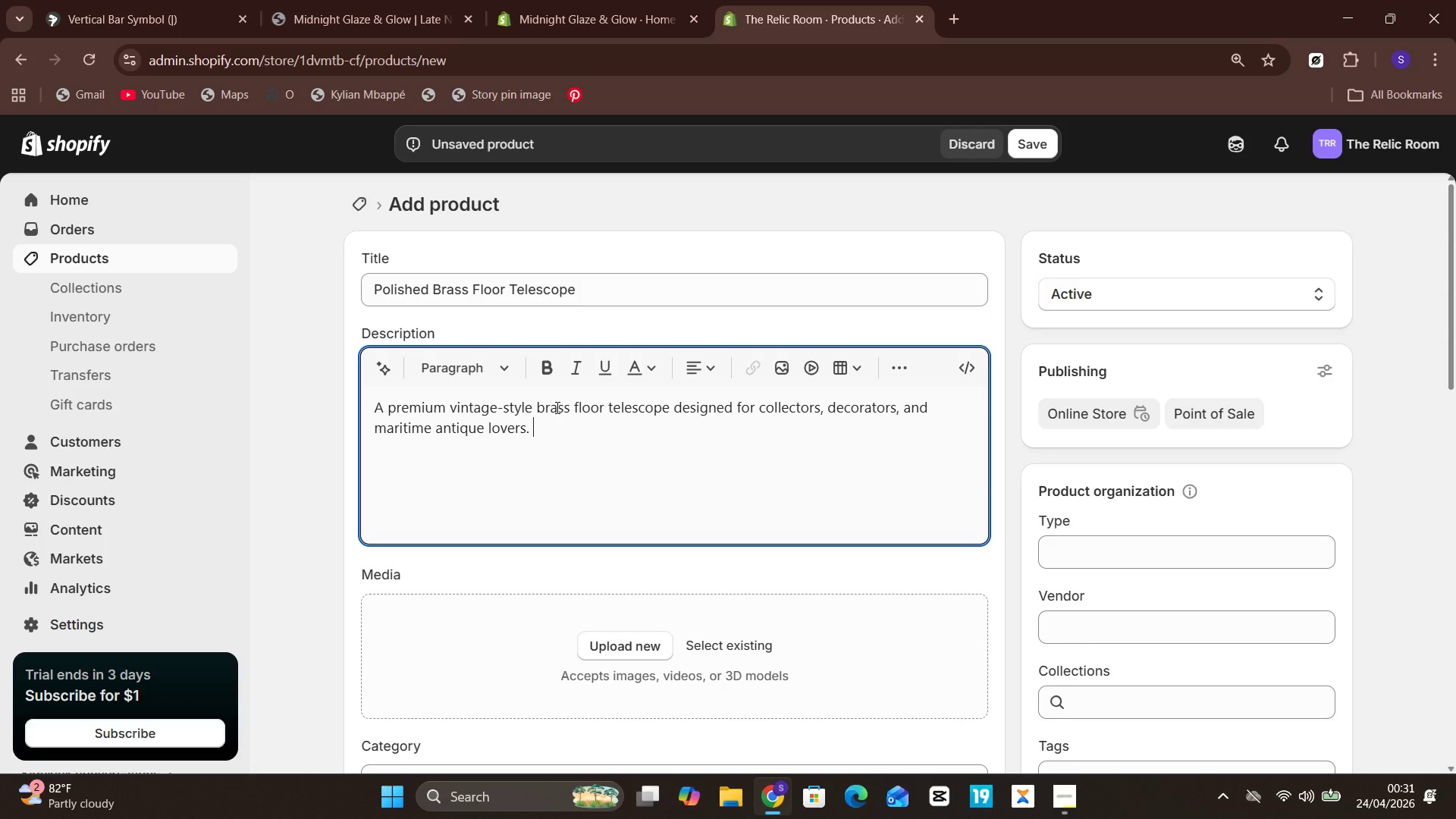 
wait(6.81)
 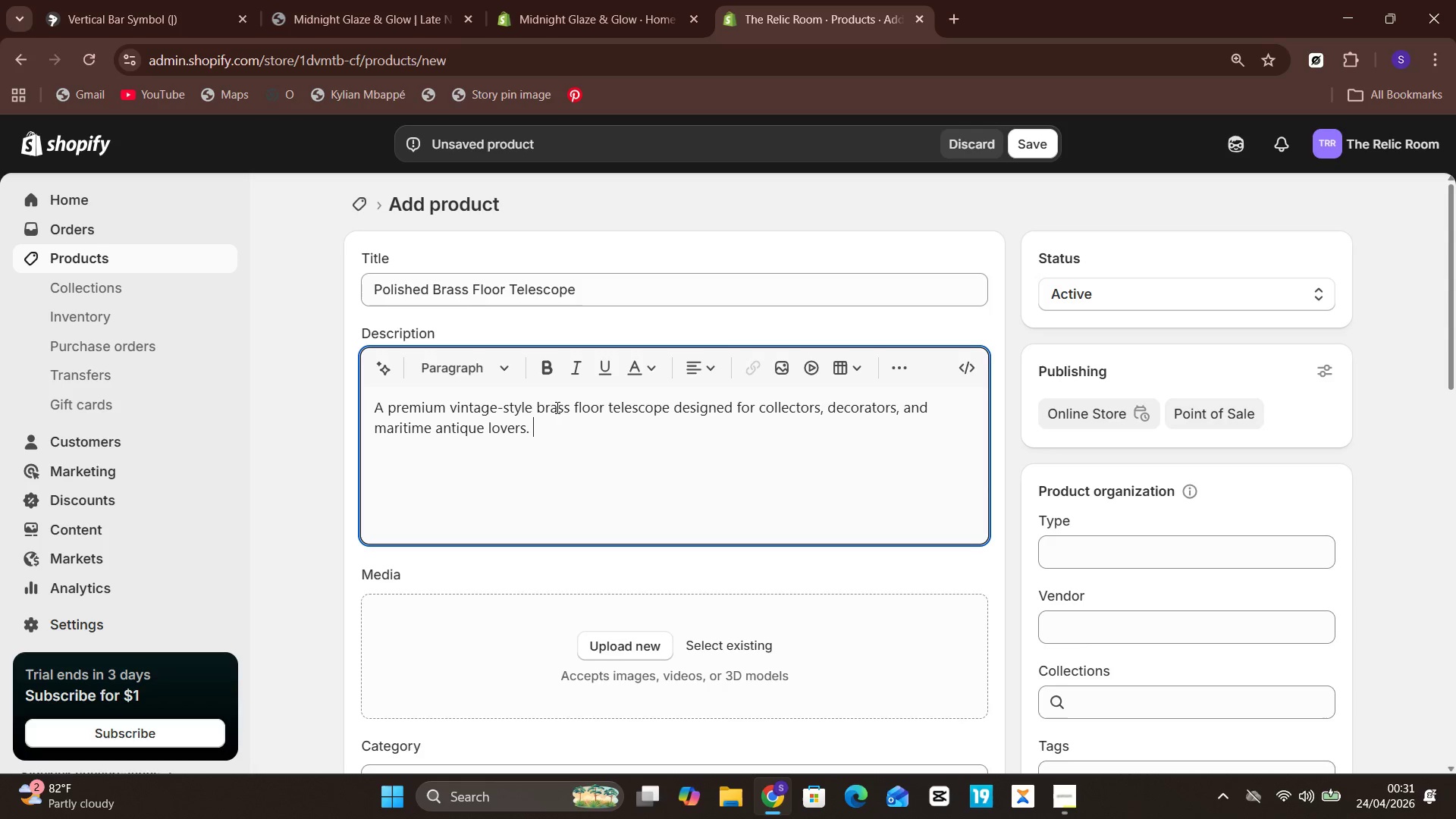 
type(iT)
key(Backspace)
key(Backspace)
type(It's polished brass finish and sturdy )
 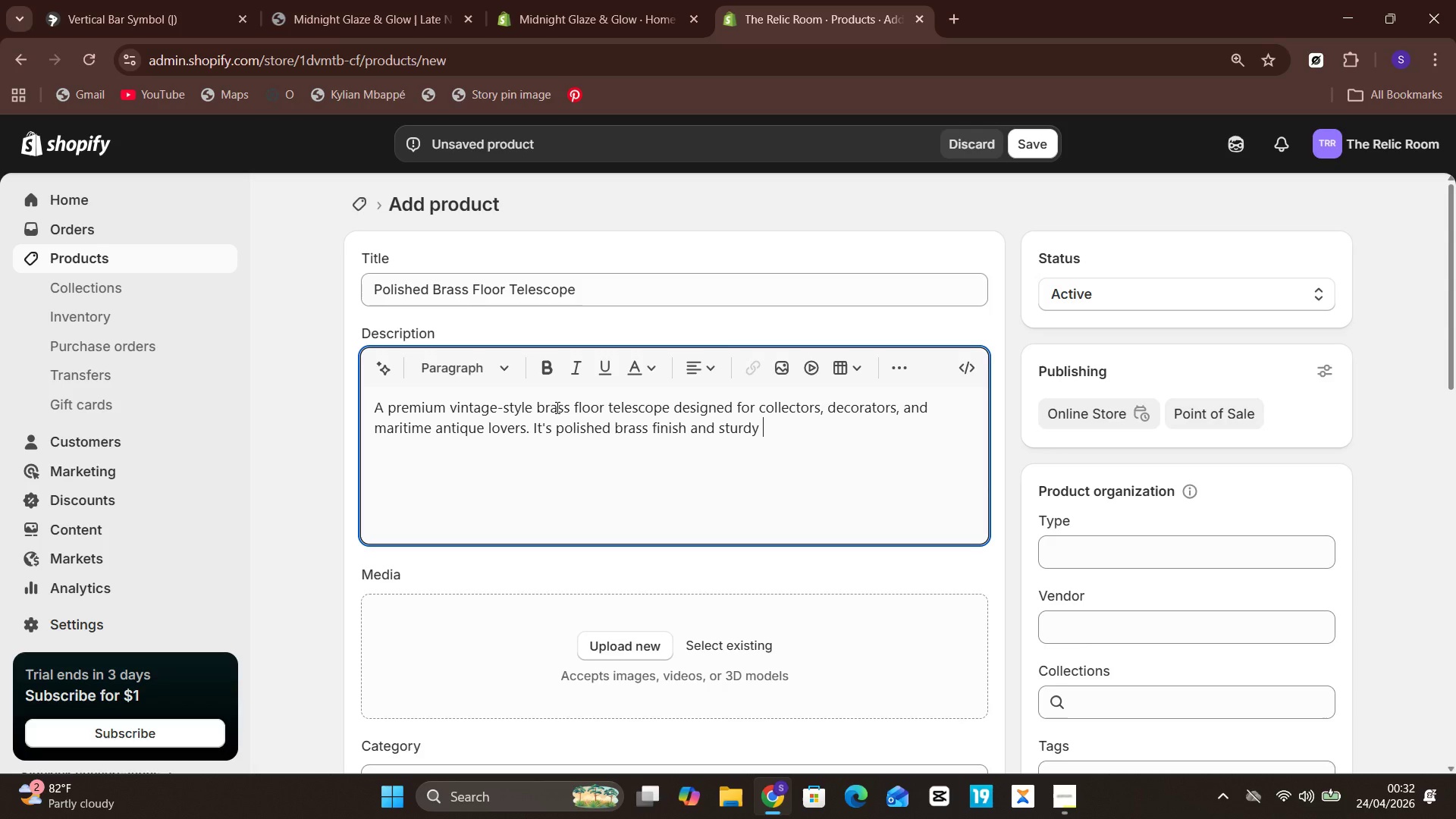 
type(standing frame make it a striking display piece for offices)
 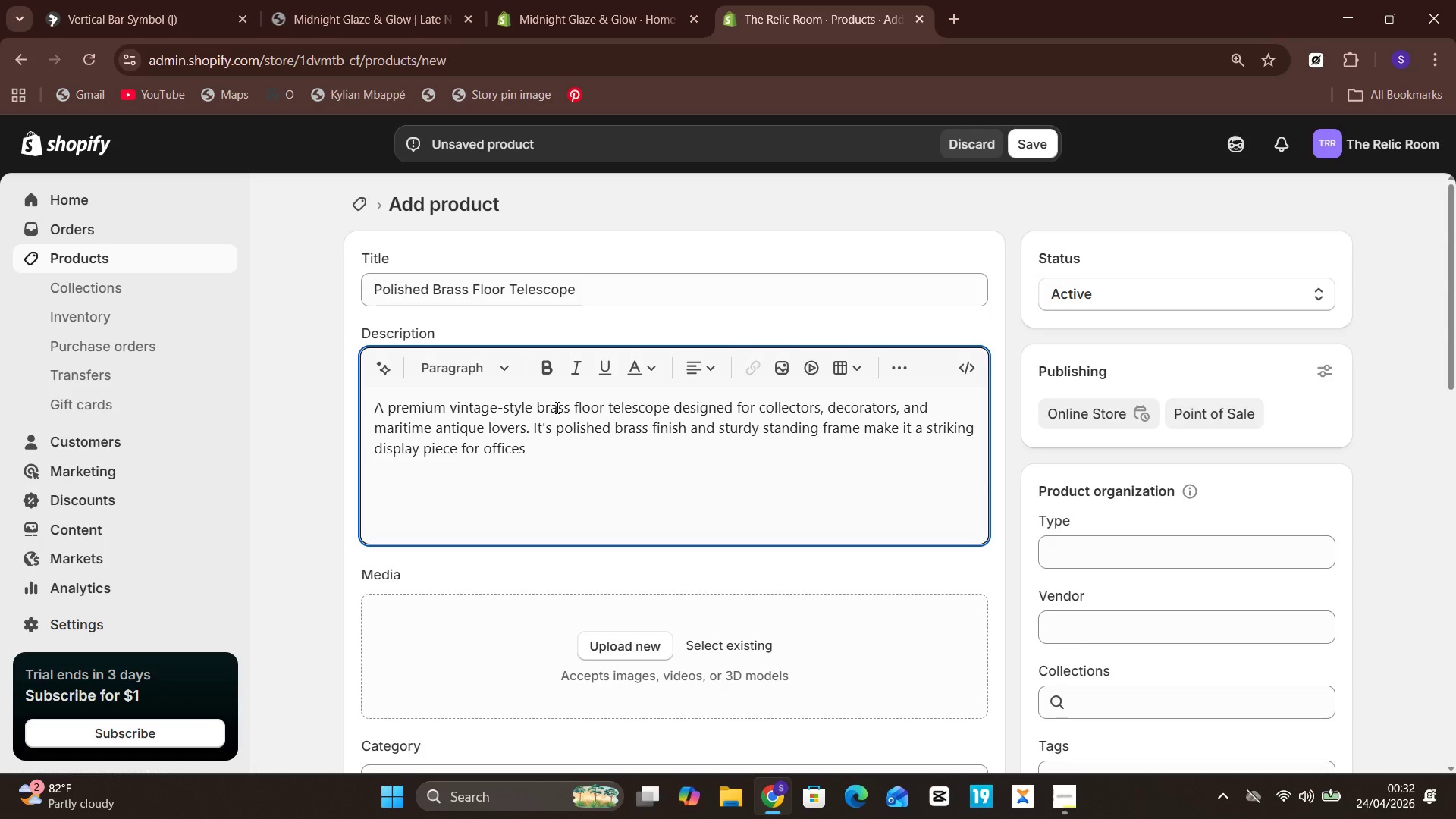 
type(, libraries)
 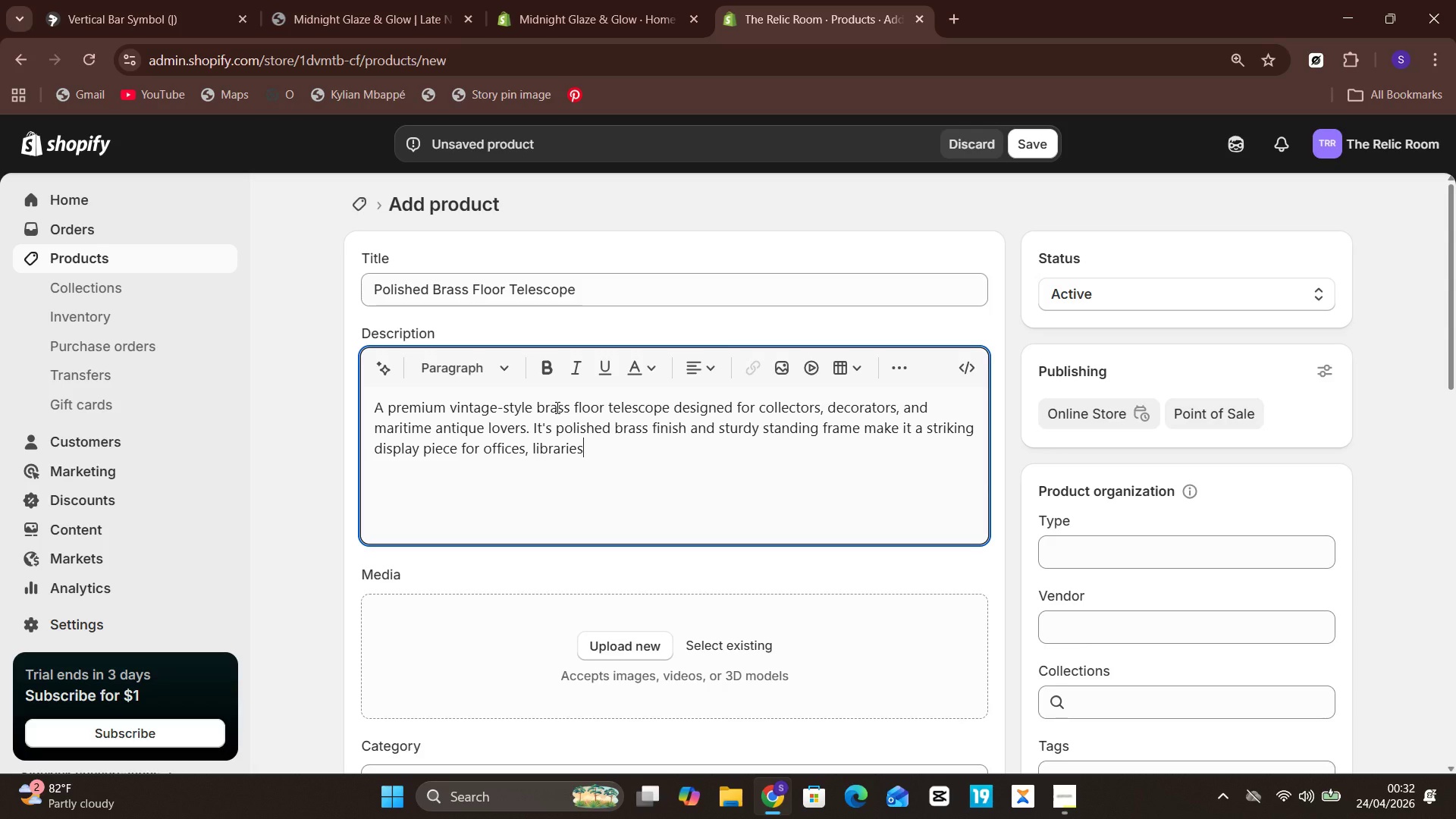 
type(, lounges )
key(Backspace)
type(, and )
 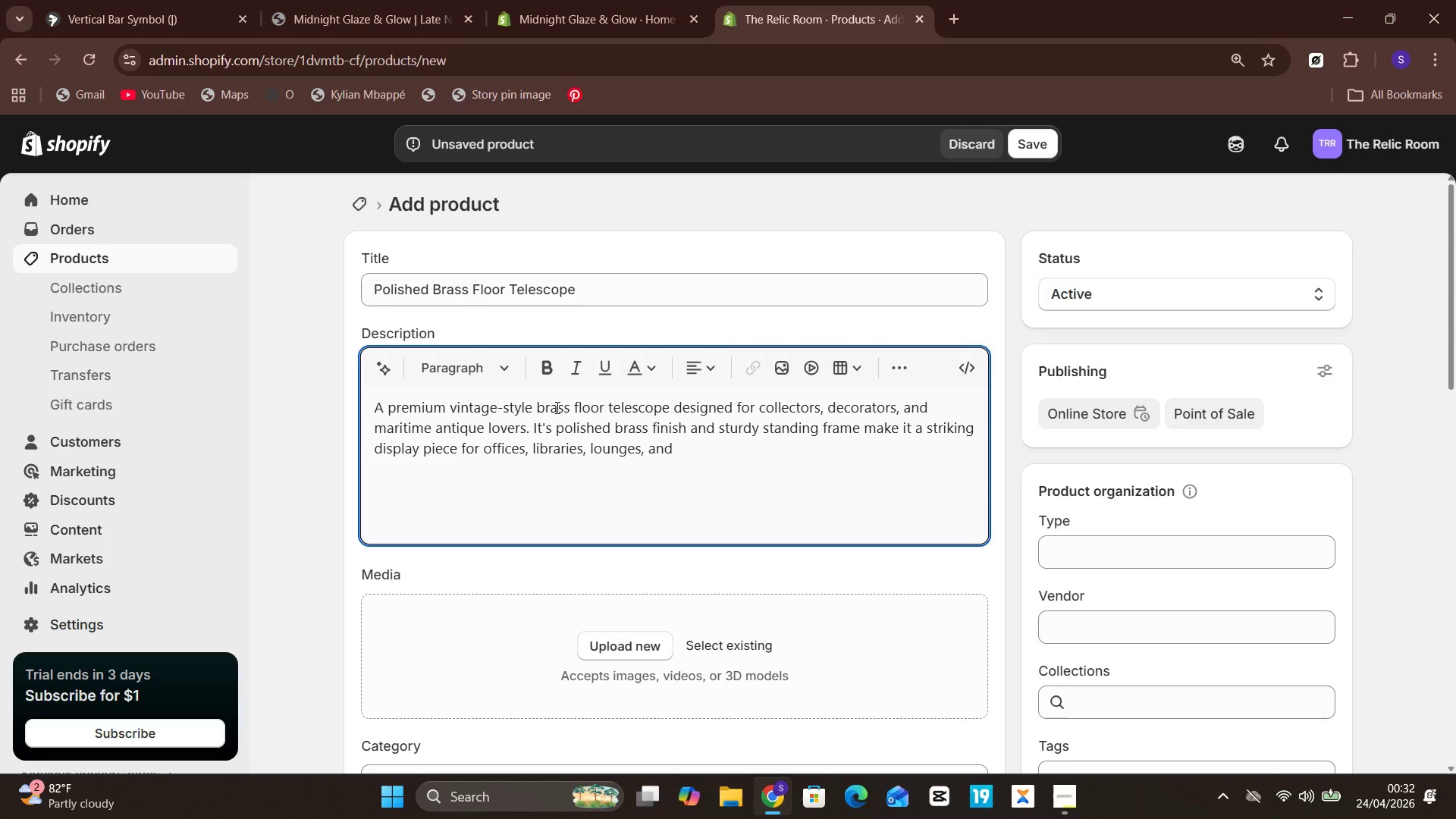 
type(nautical)
 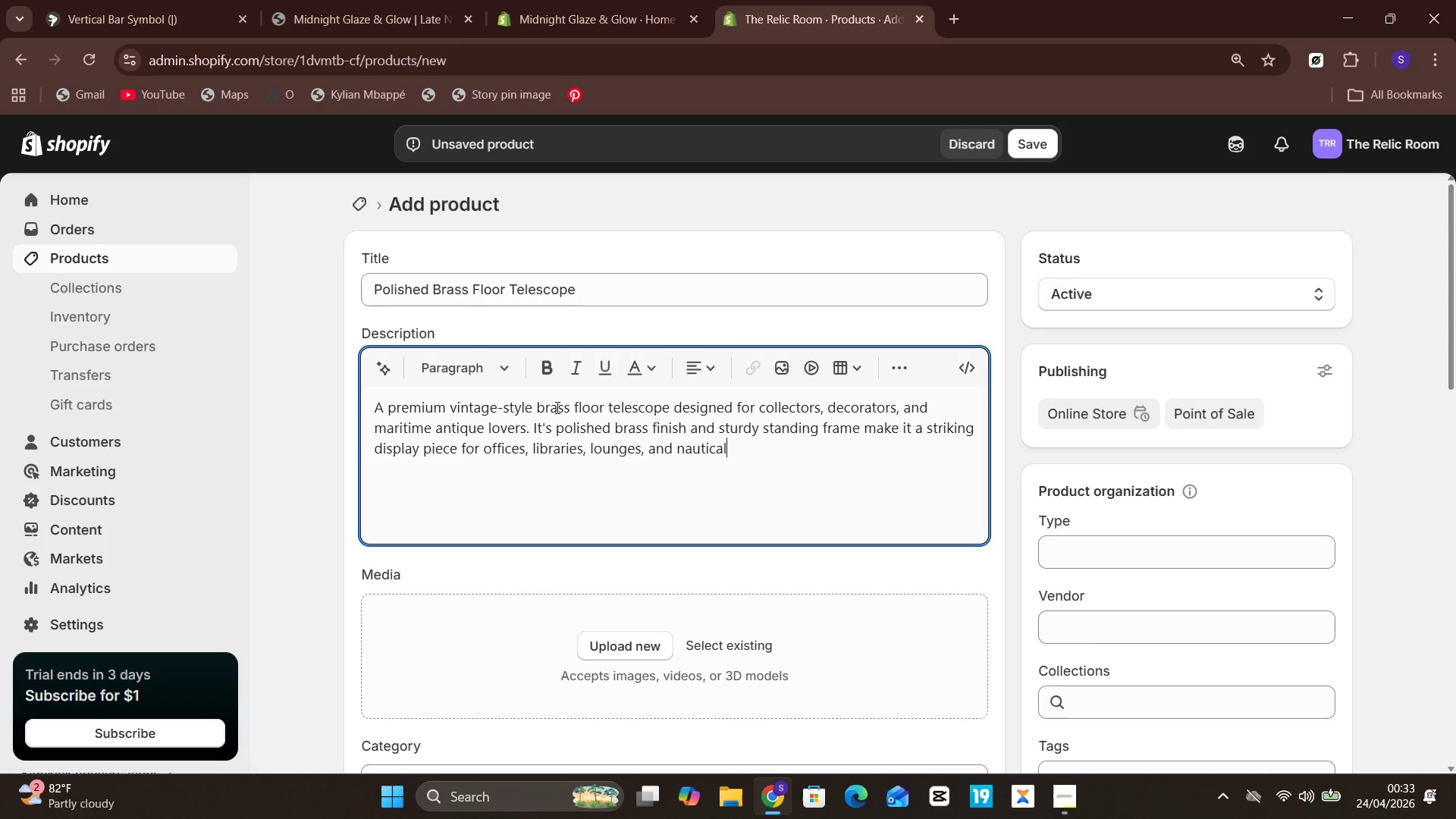 
type(-themed interiors.)
 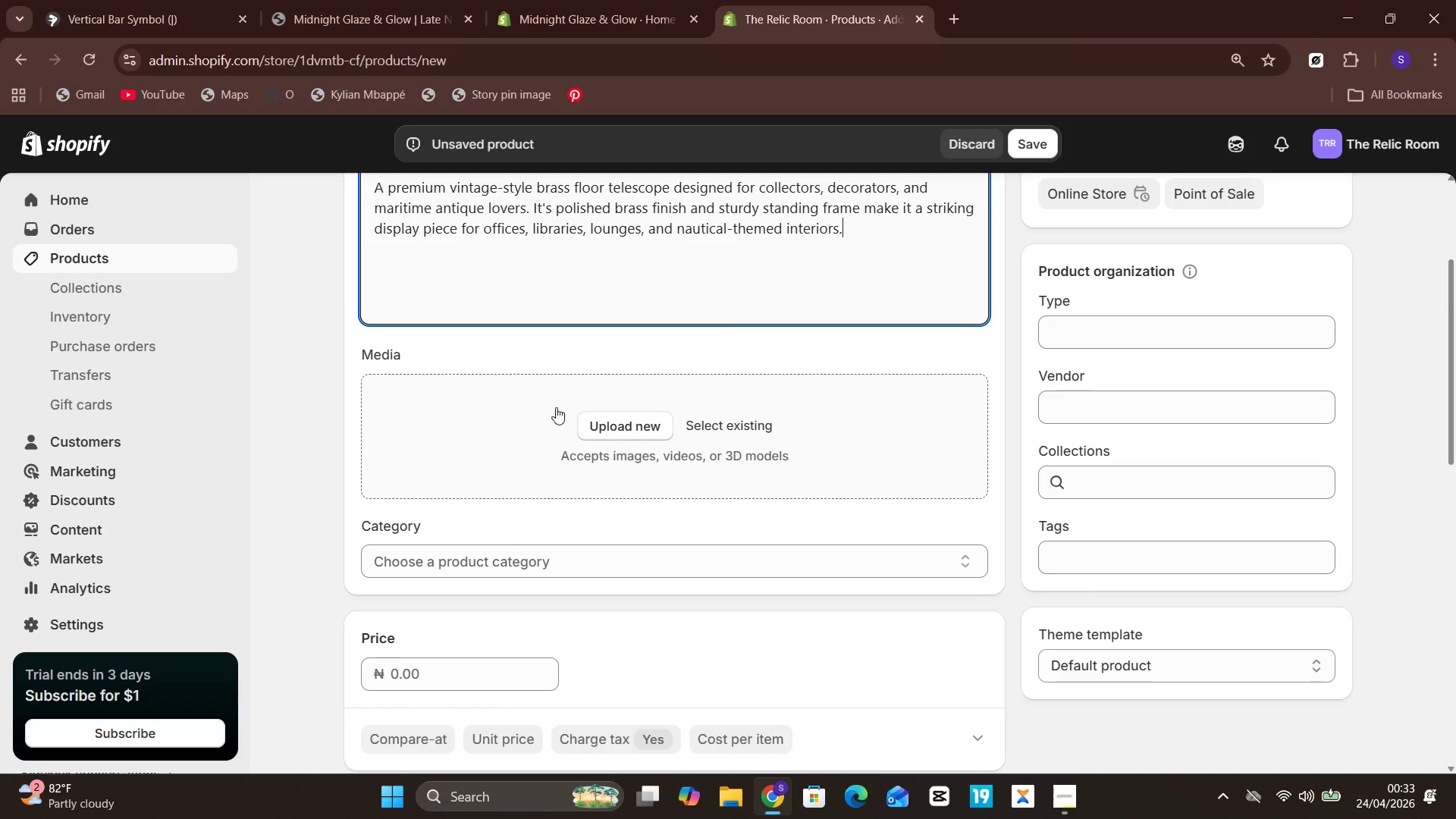 
wait(25.23)
 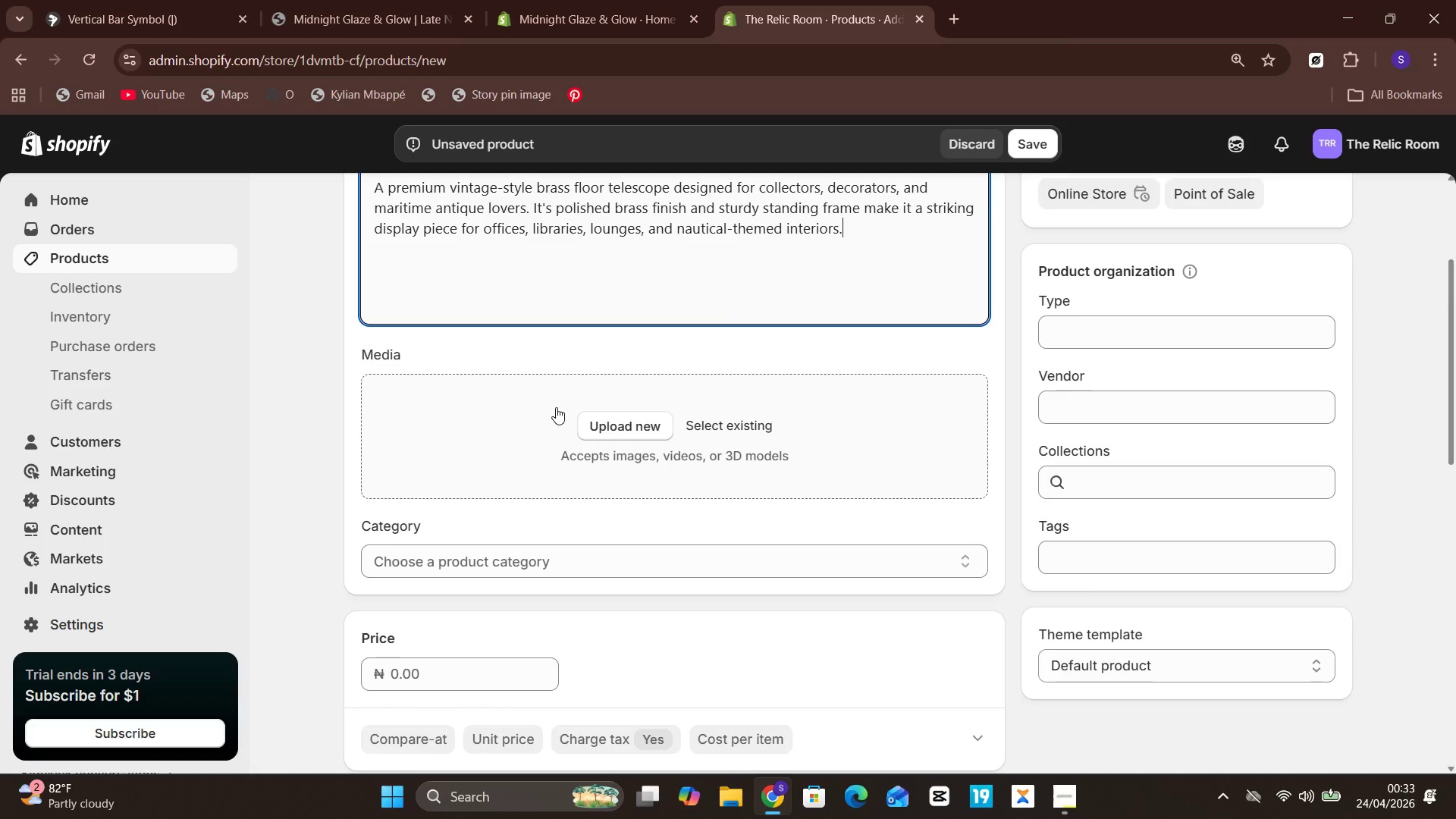 
left_click([437, 661])
 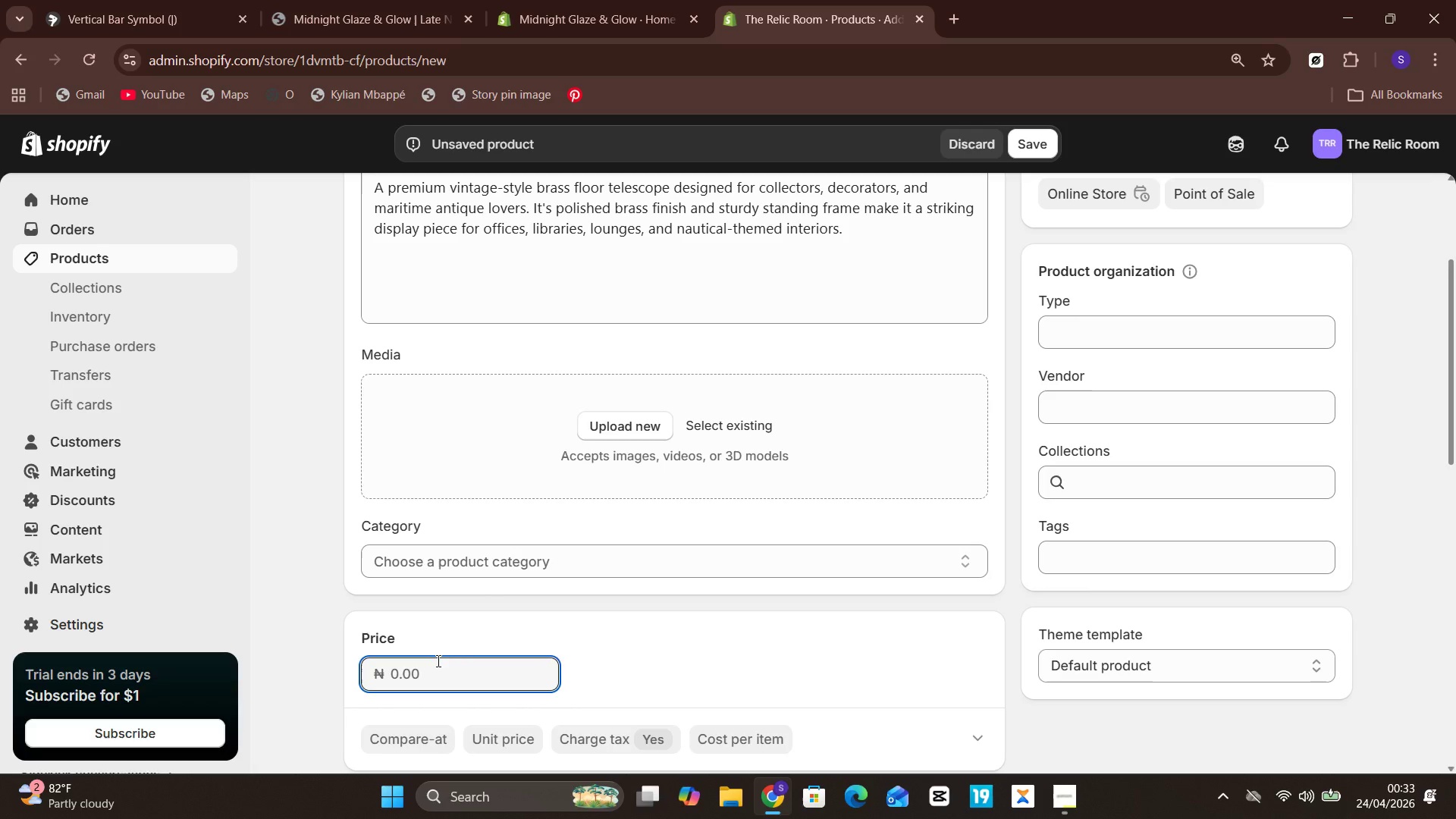 
type(1200)
 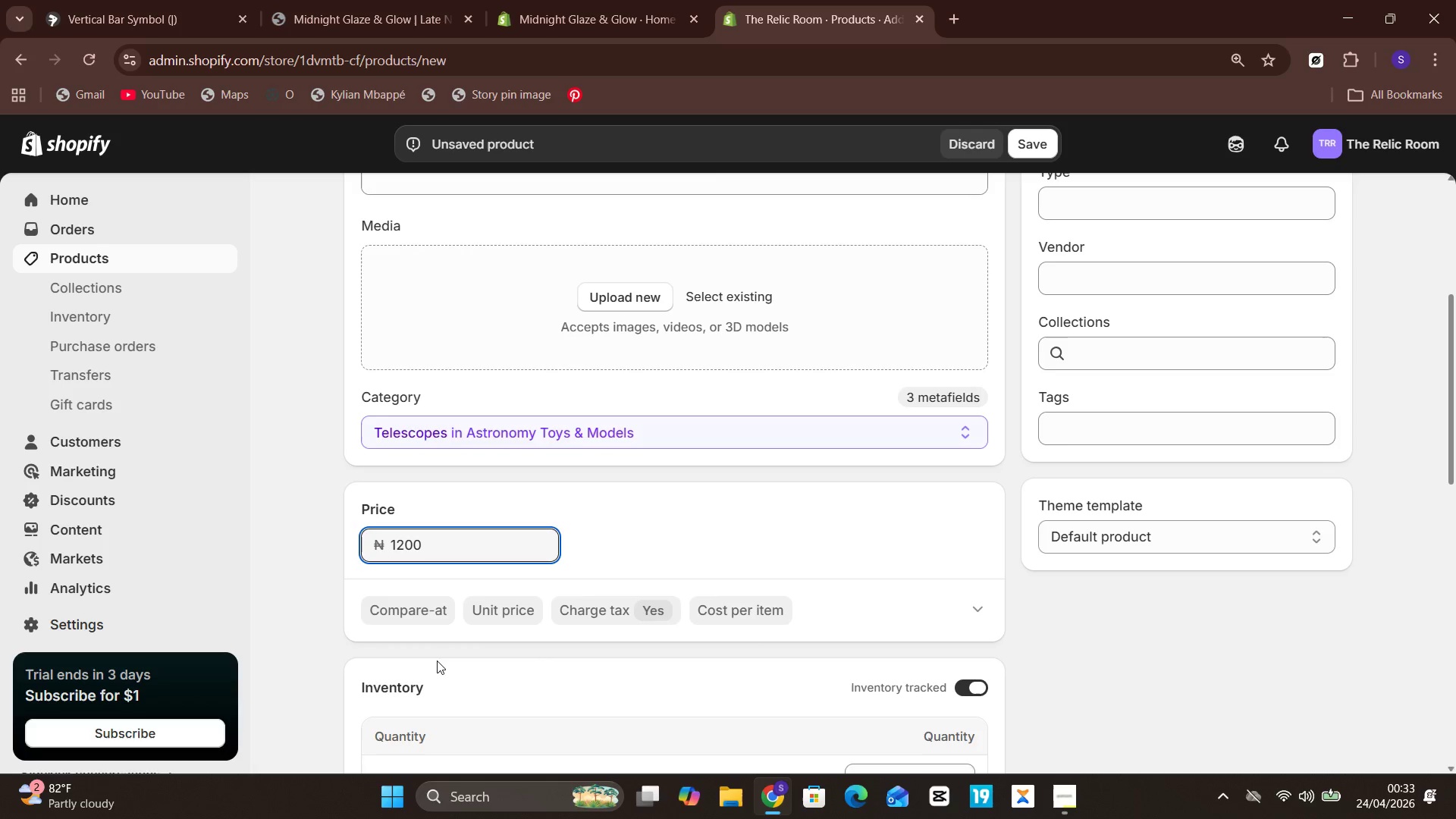 
wait(10.81)
 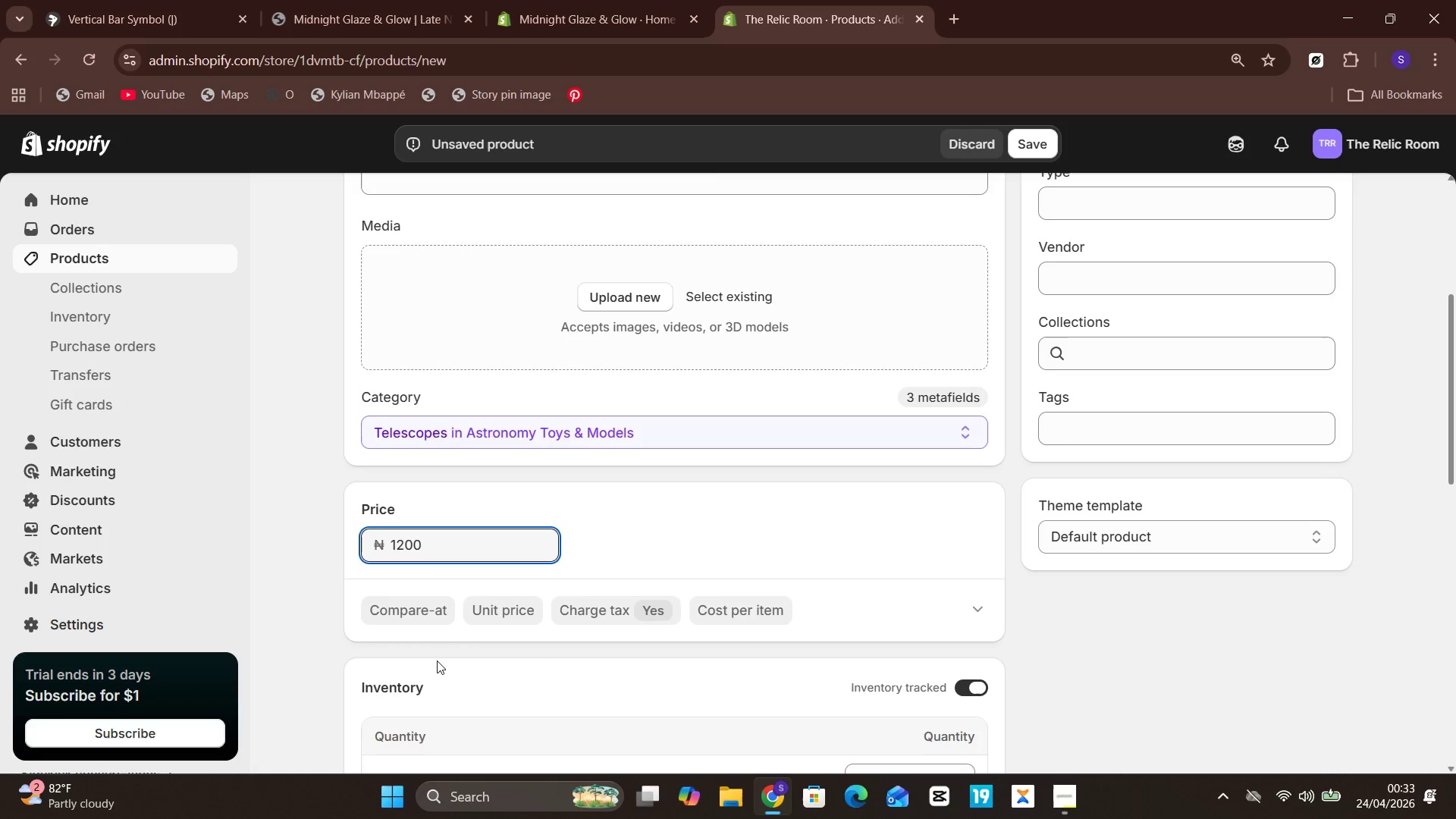 
left_click([966, 660])
 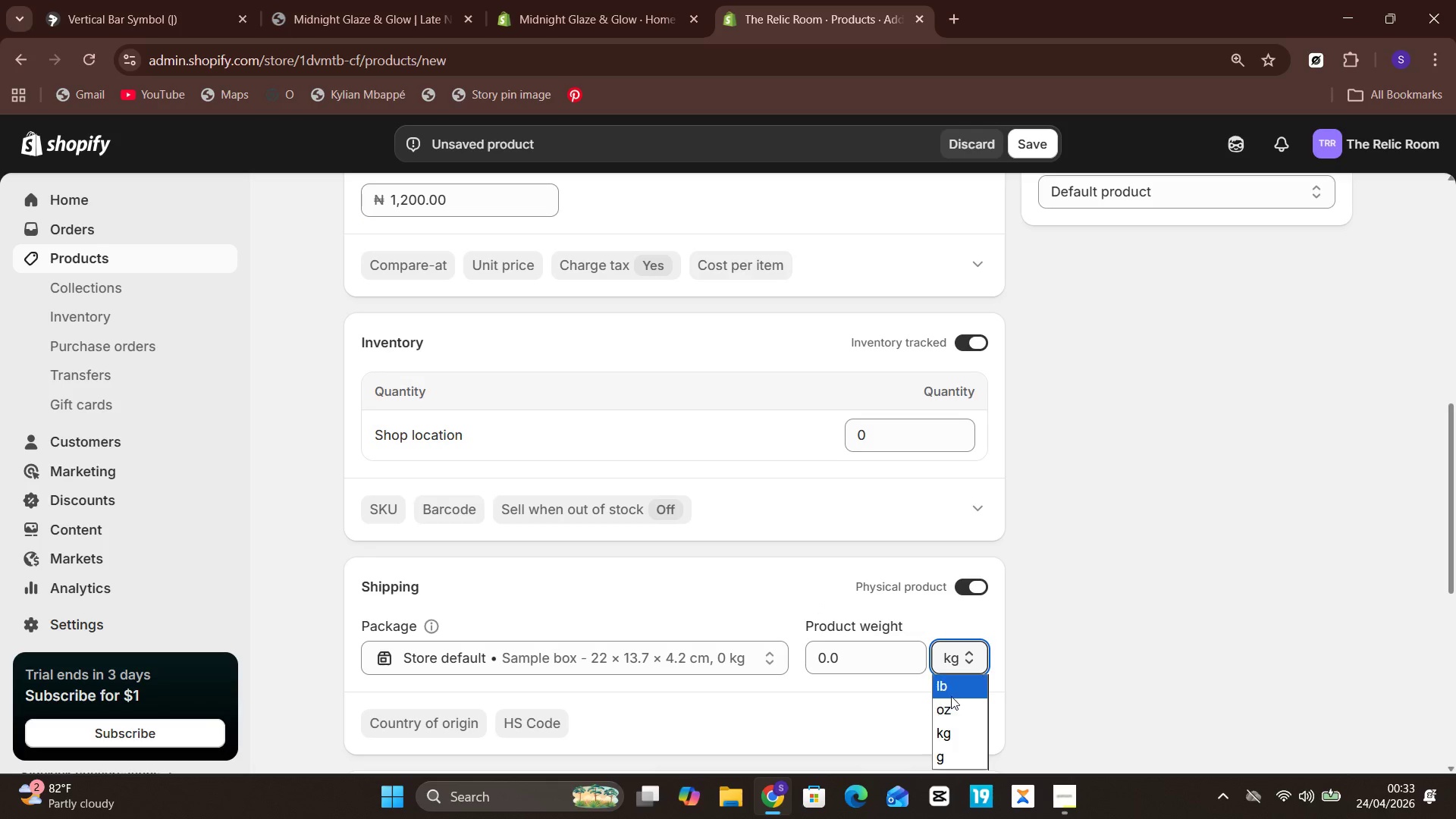 
left_click([953, 692])
 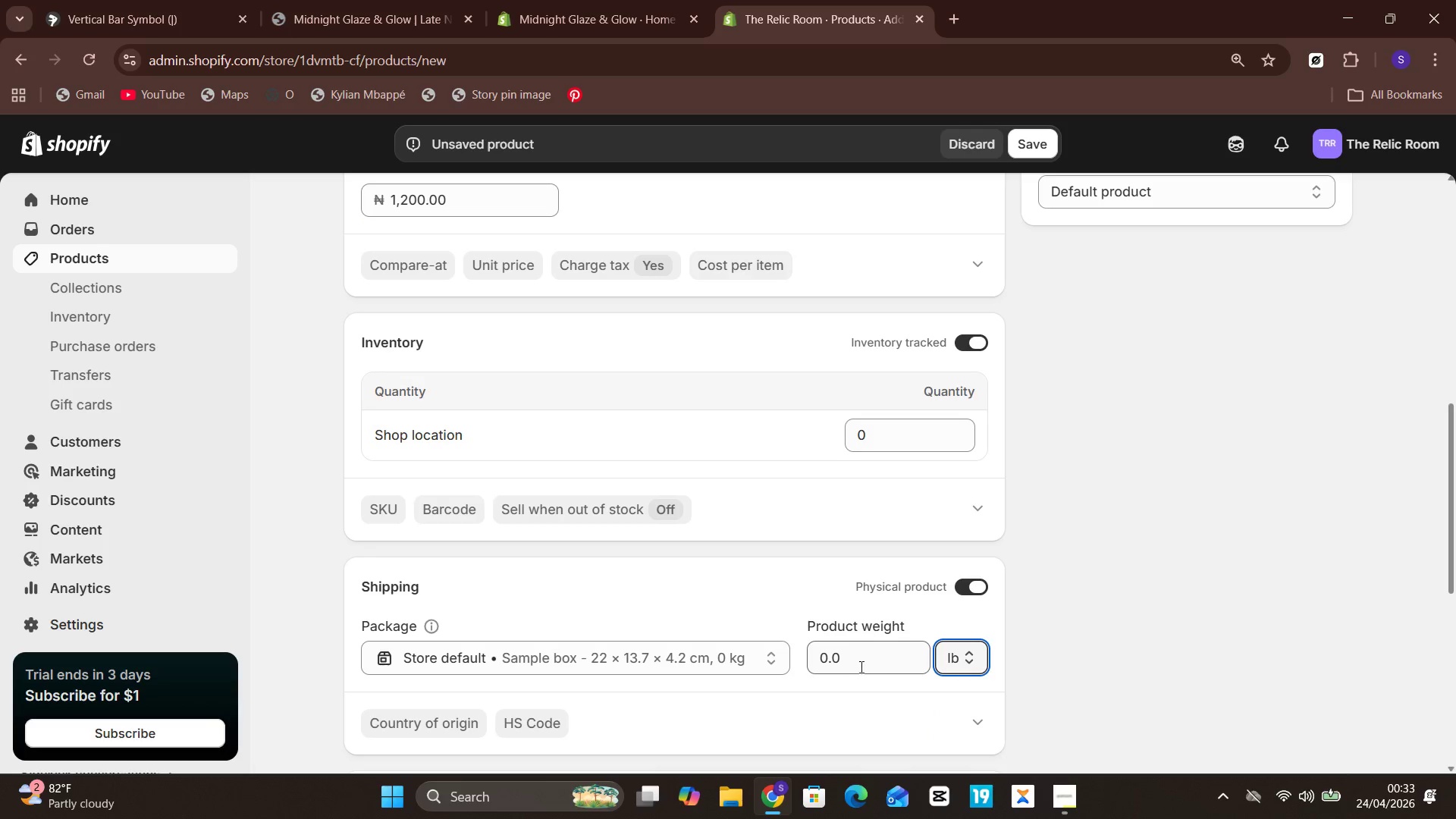 
left_click([859, 667])
 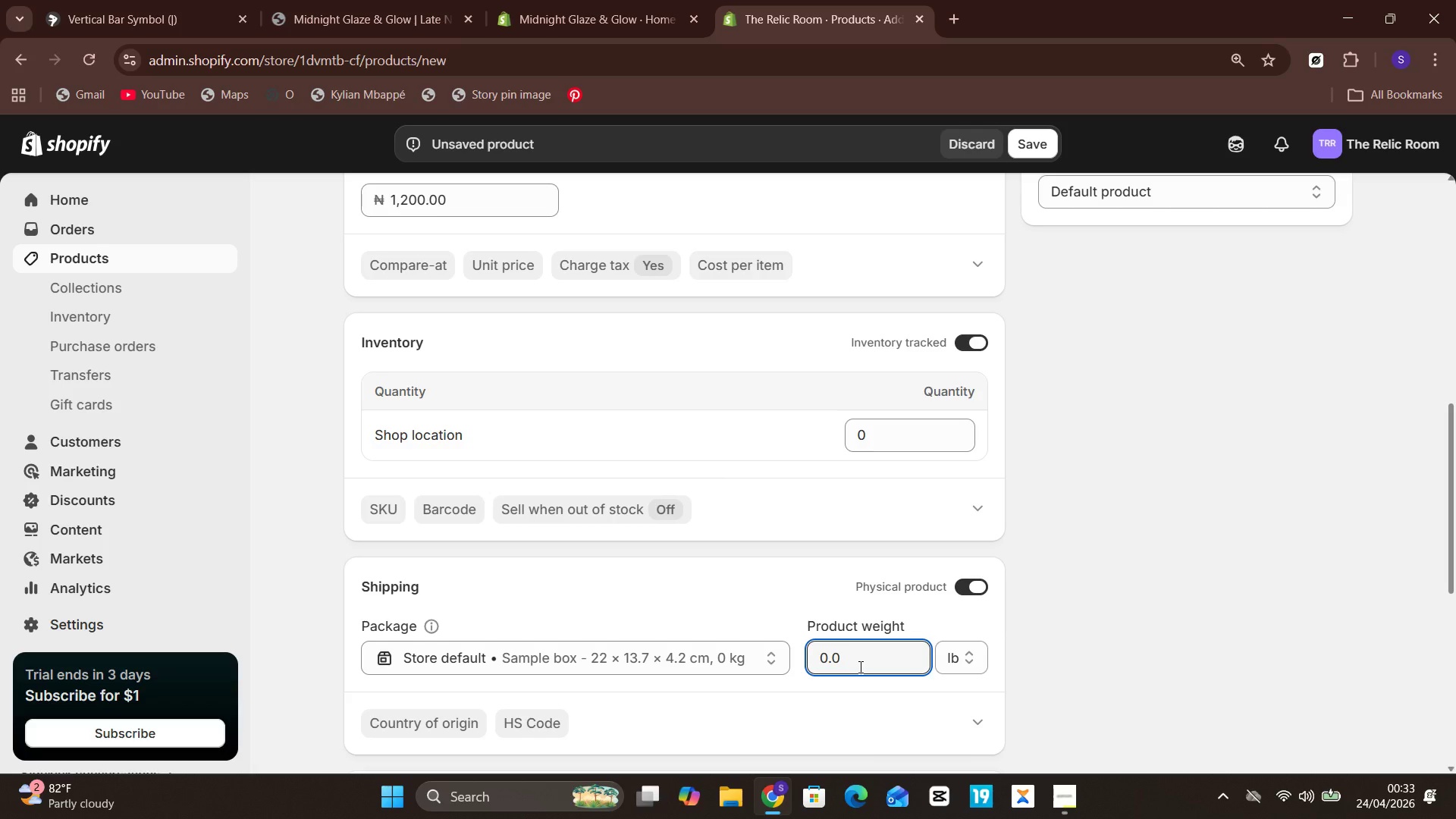 
type(=)
key(Backspace)
key(Backspace)
key(Backspace)
key(Backspace)
key(Backspace)
key(Backspace)
type(45)
 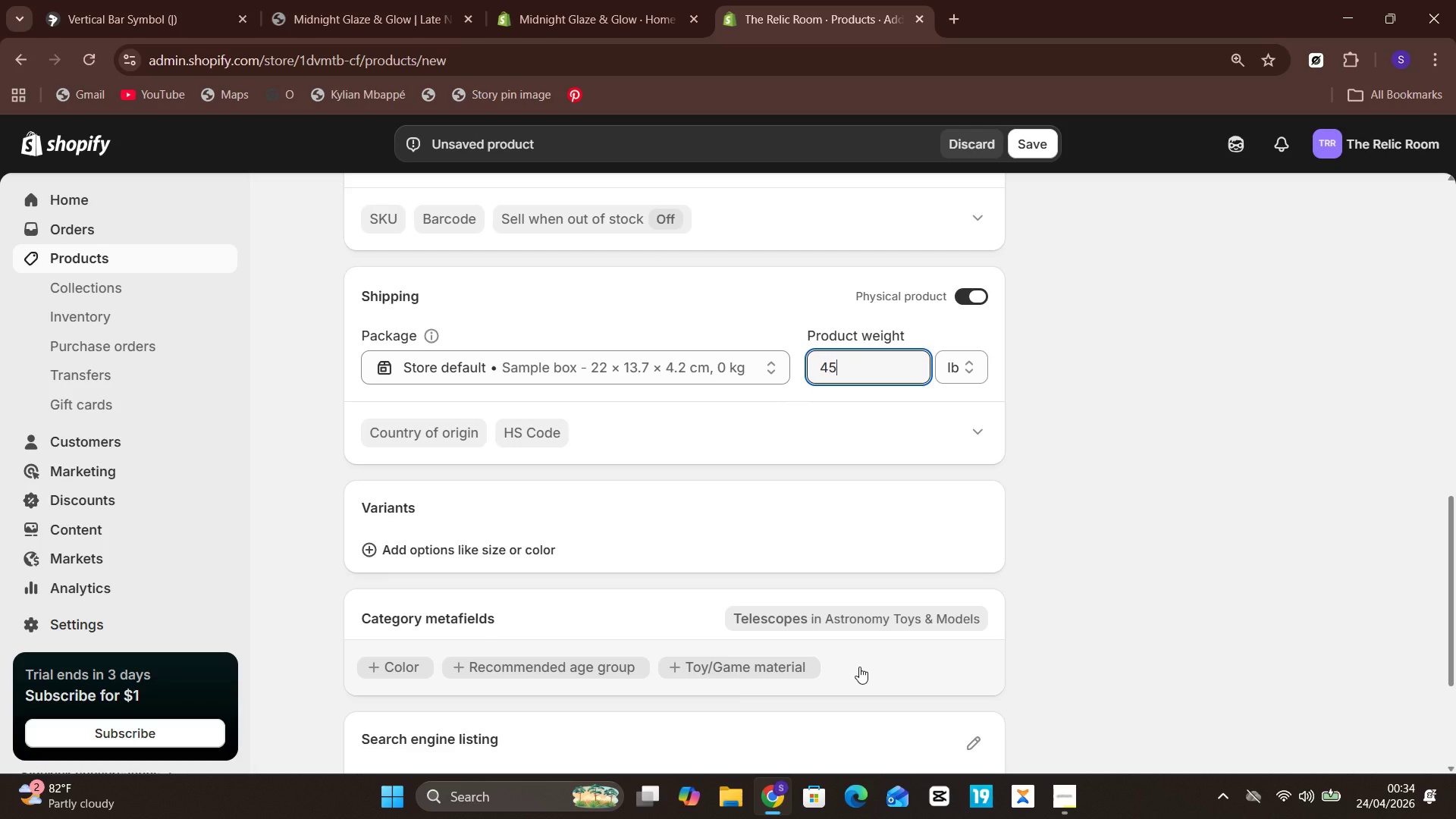 
wait(12.66)
 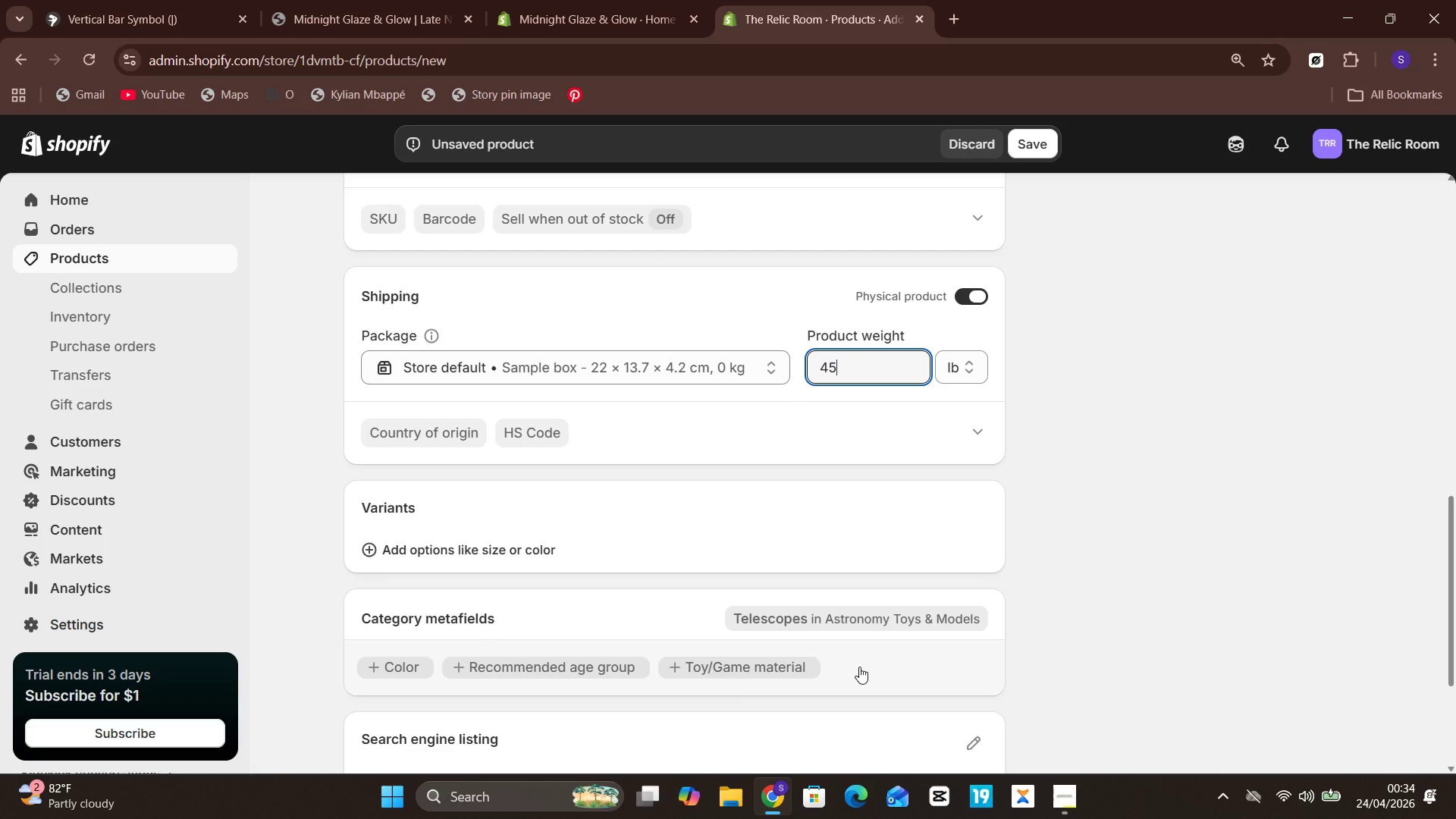 
left_click([1224, 233])
 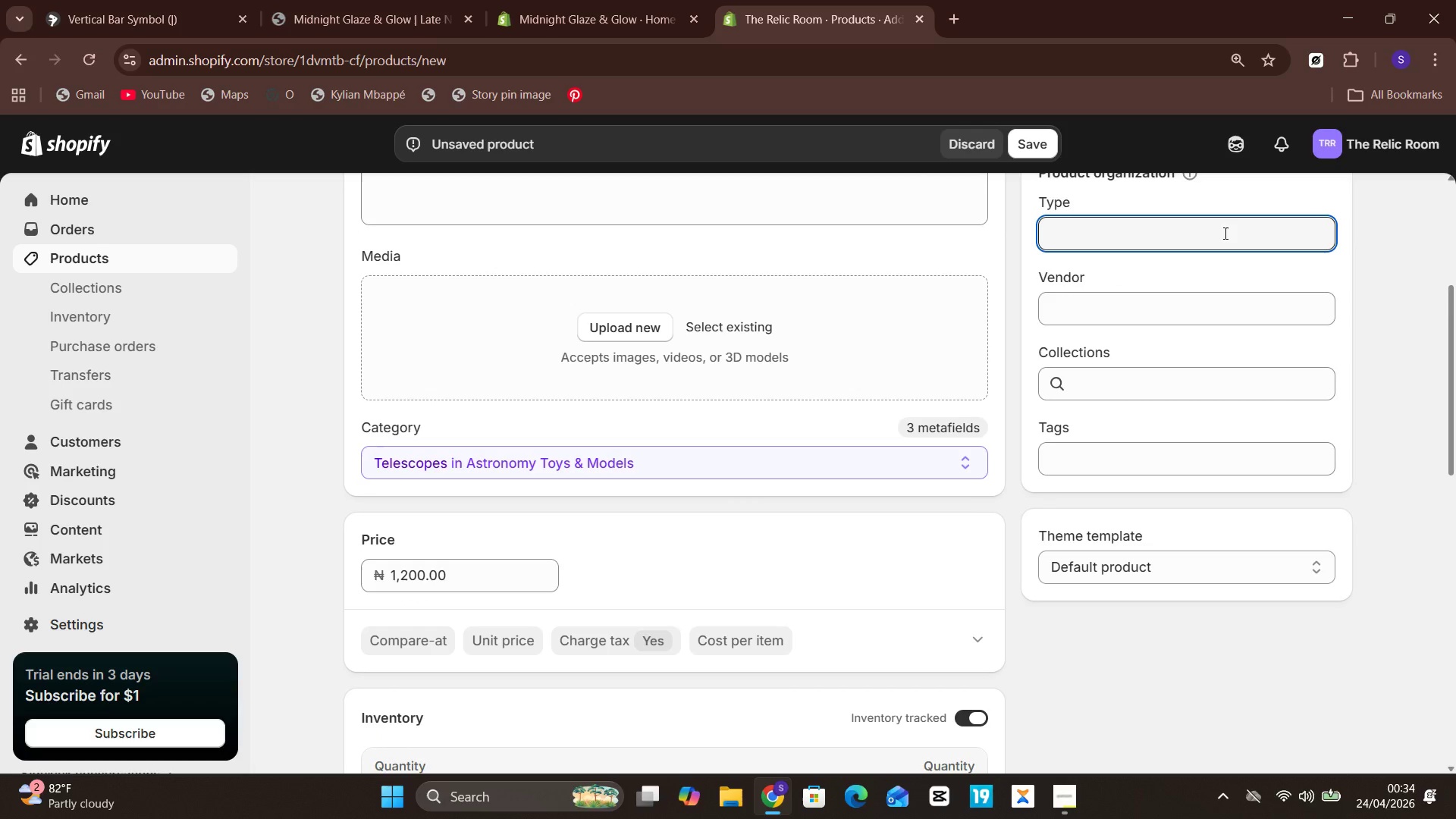 
type(Maritime Antique)
 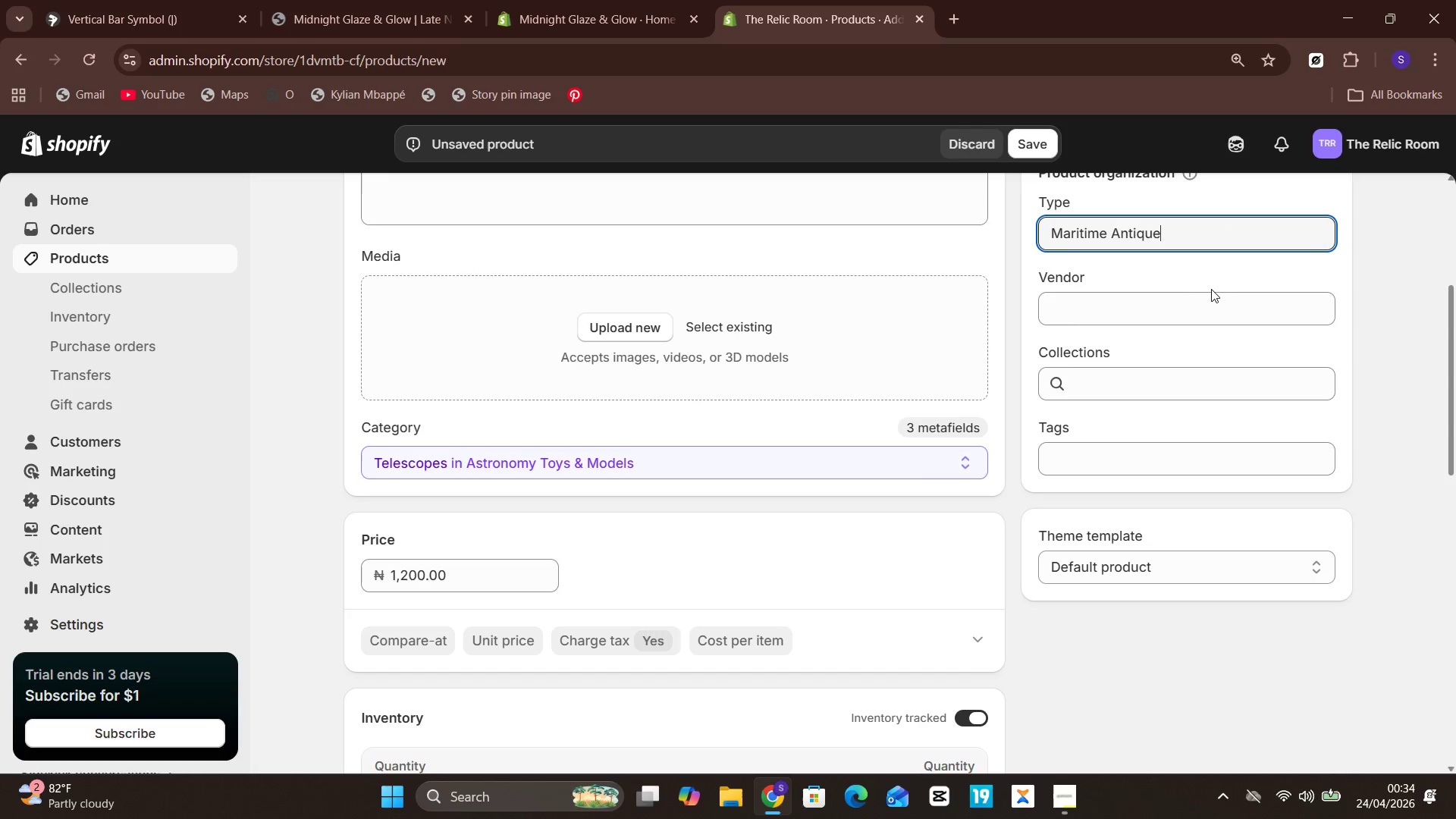 
left_click([1212, 289])
 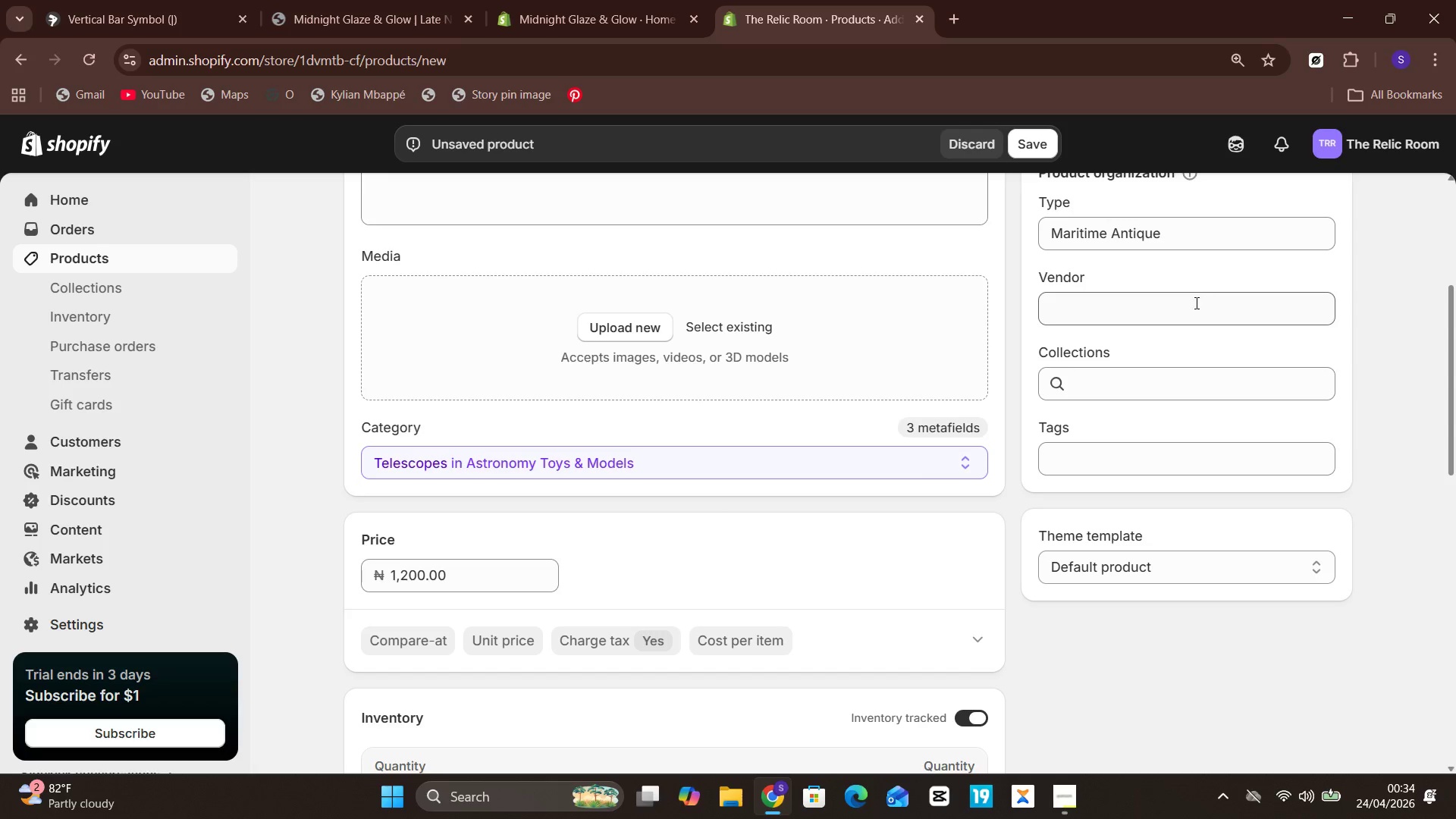 
left_click([1195, 303])
 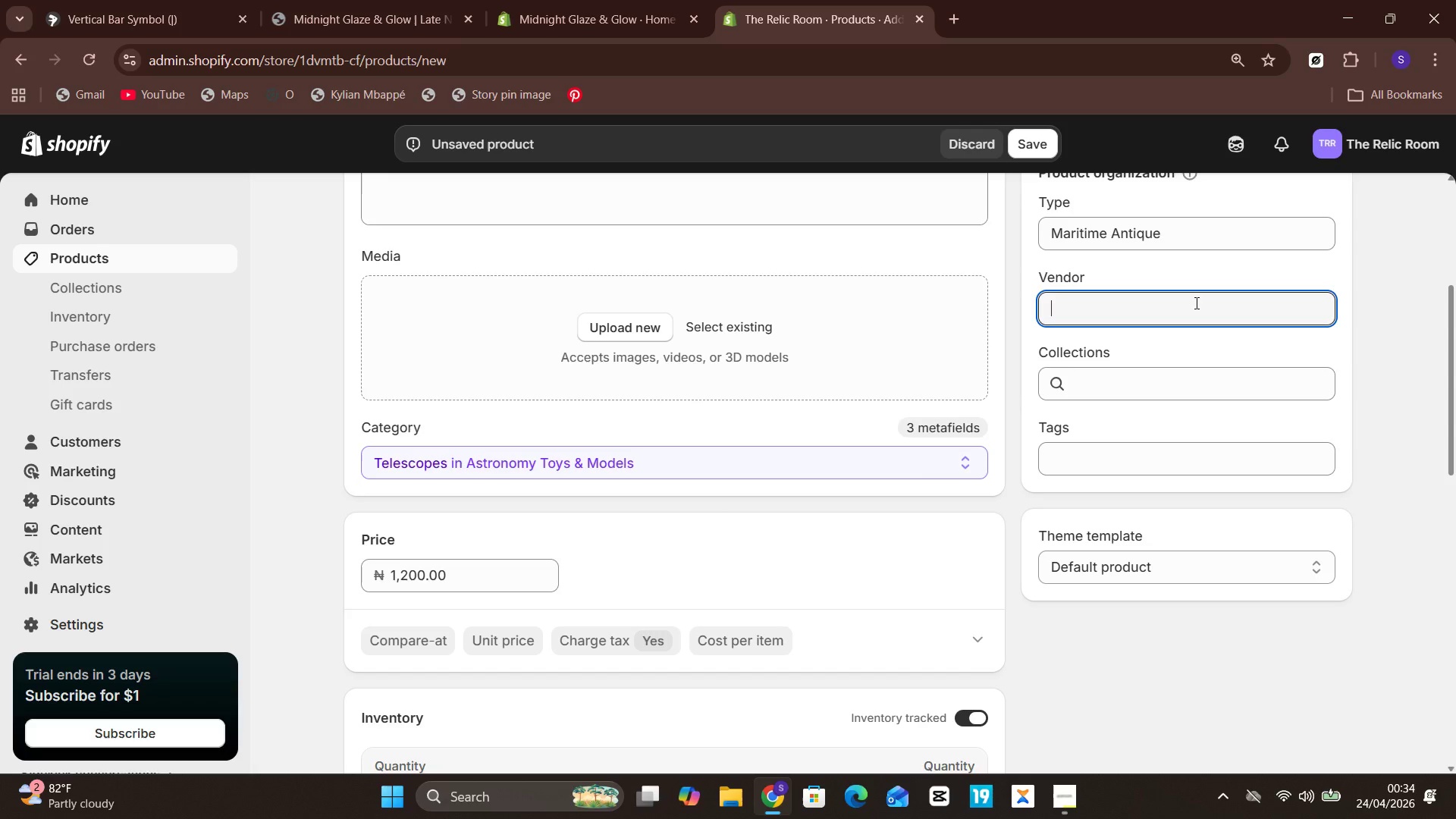 
type(The Relic Room)
 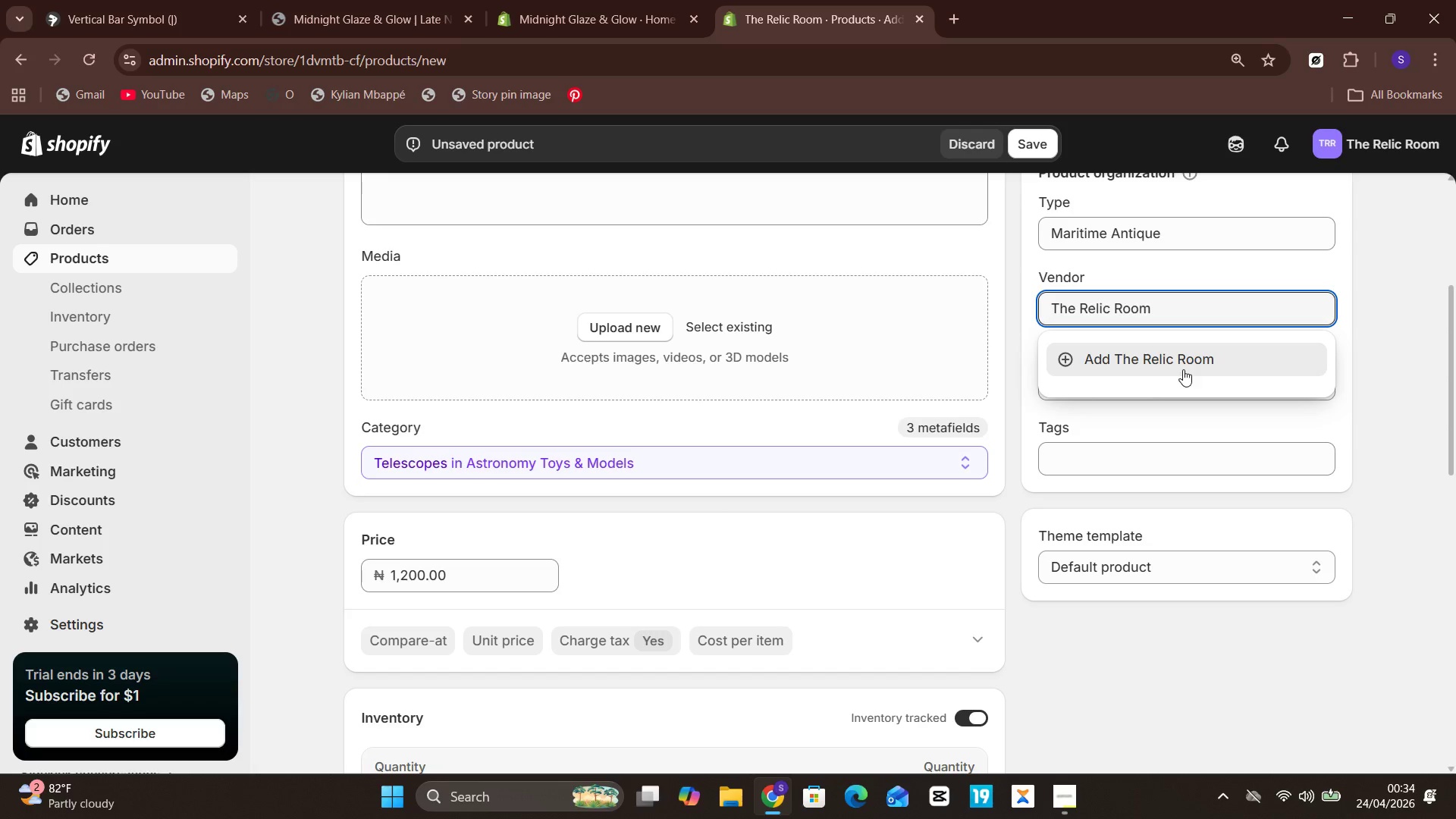 
wait(5.39)
 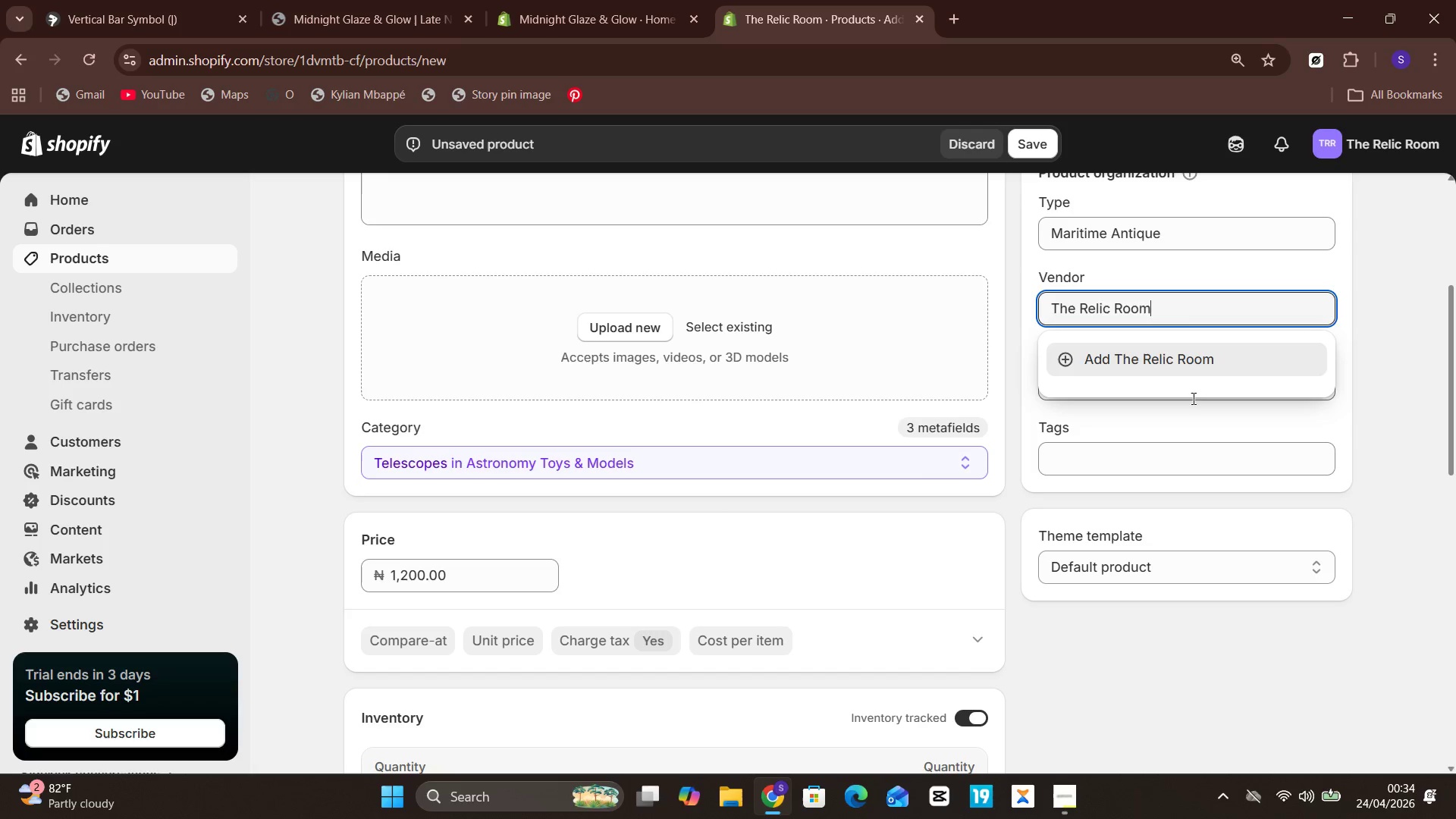 
left_click([1100, 449])
 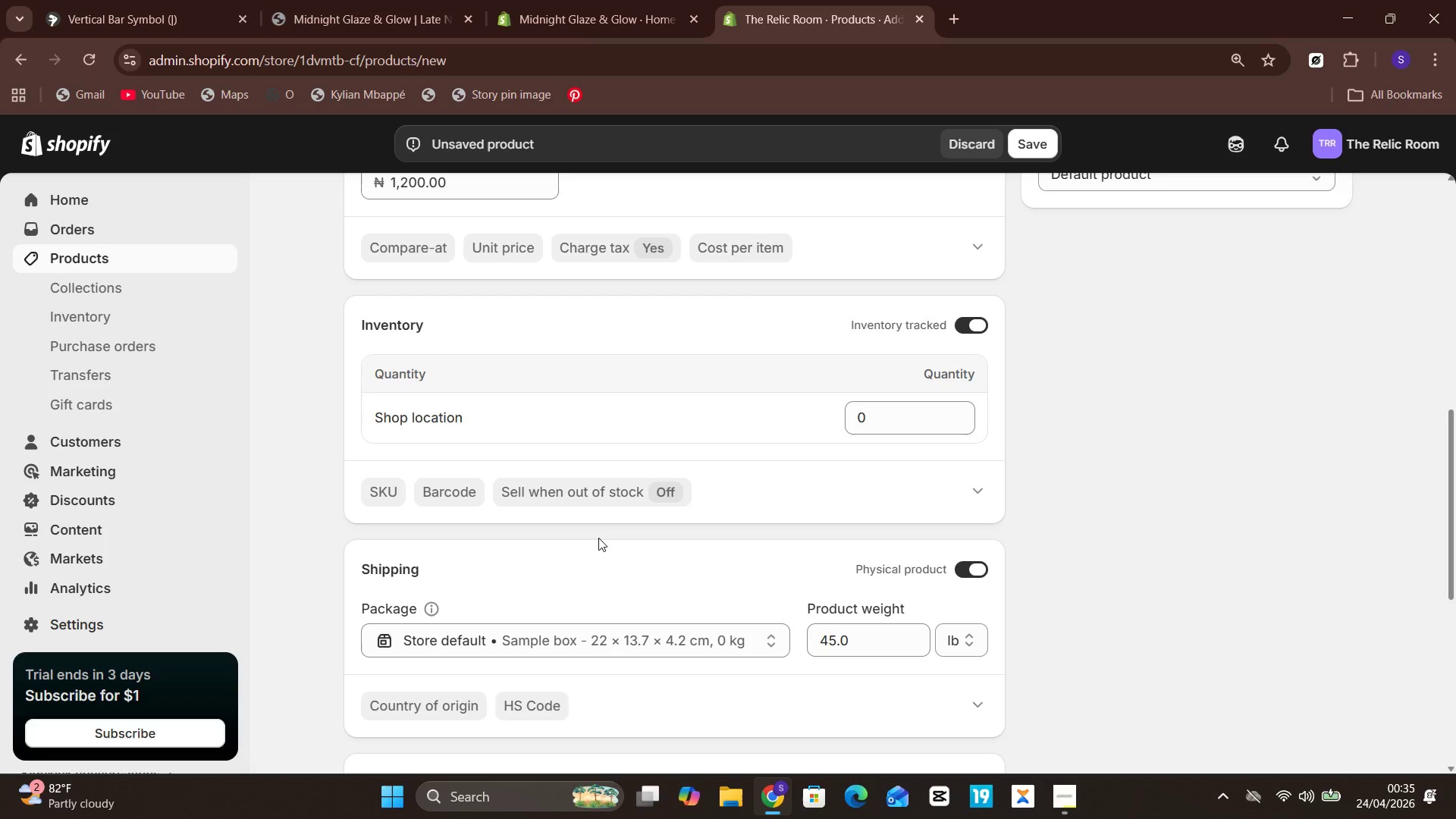 
wait(29.17)
 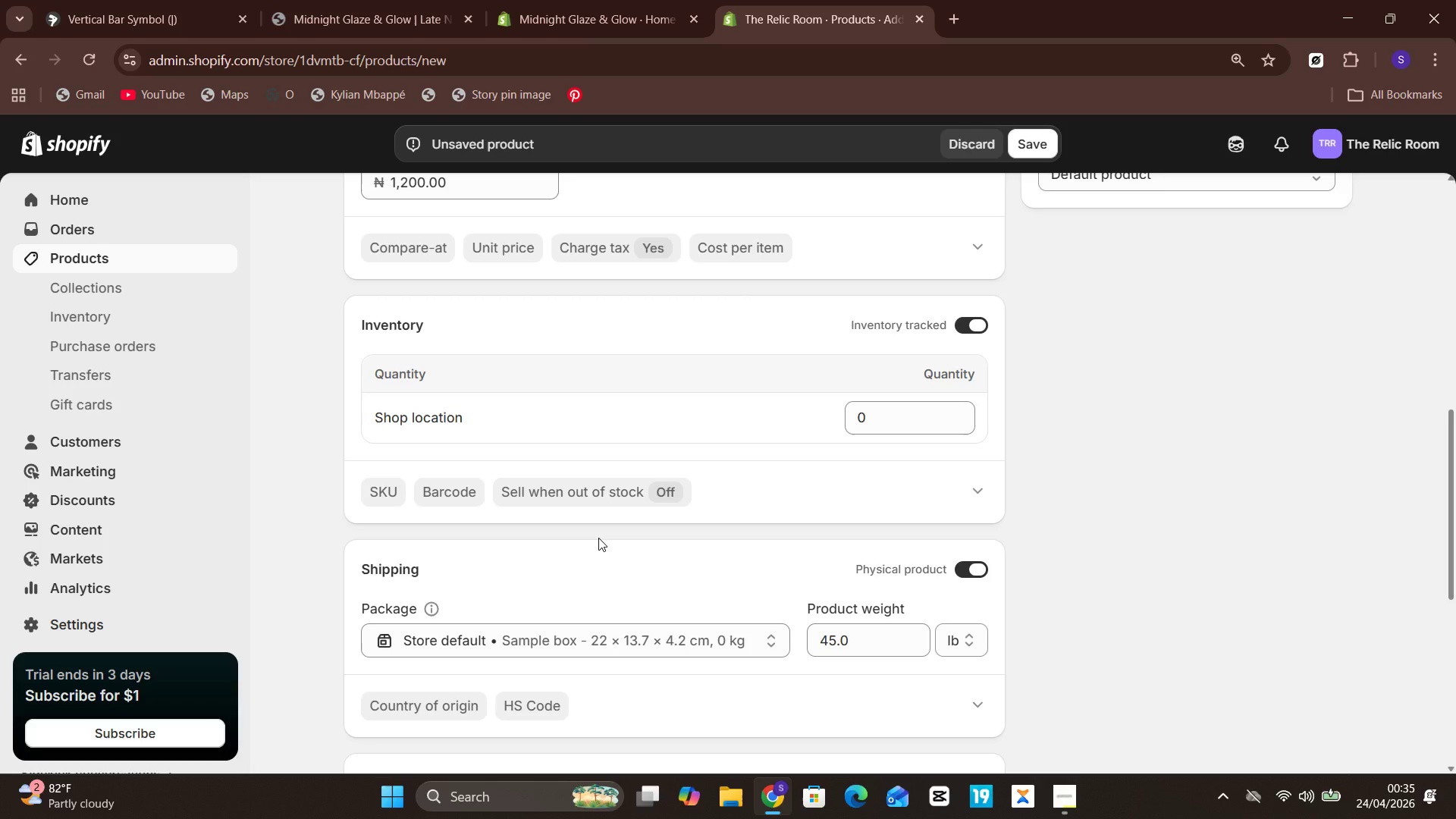 
left_click([1036, 138])
 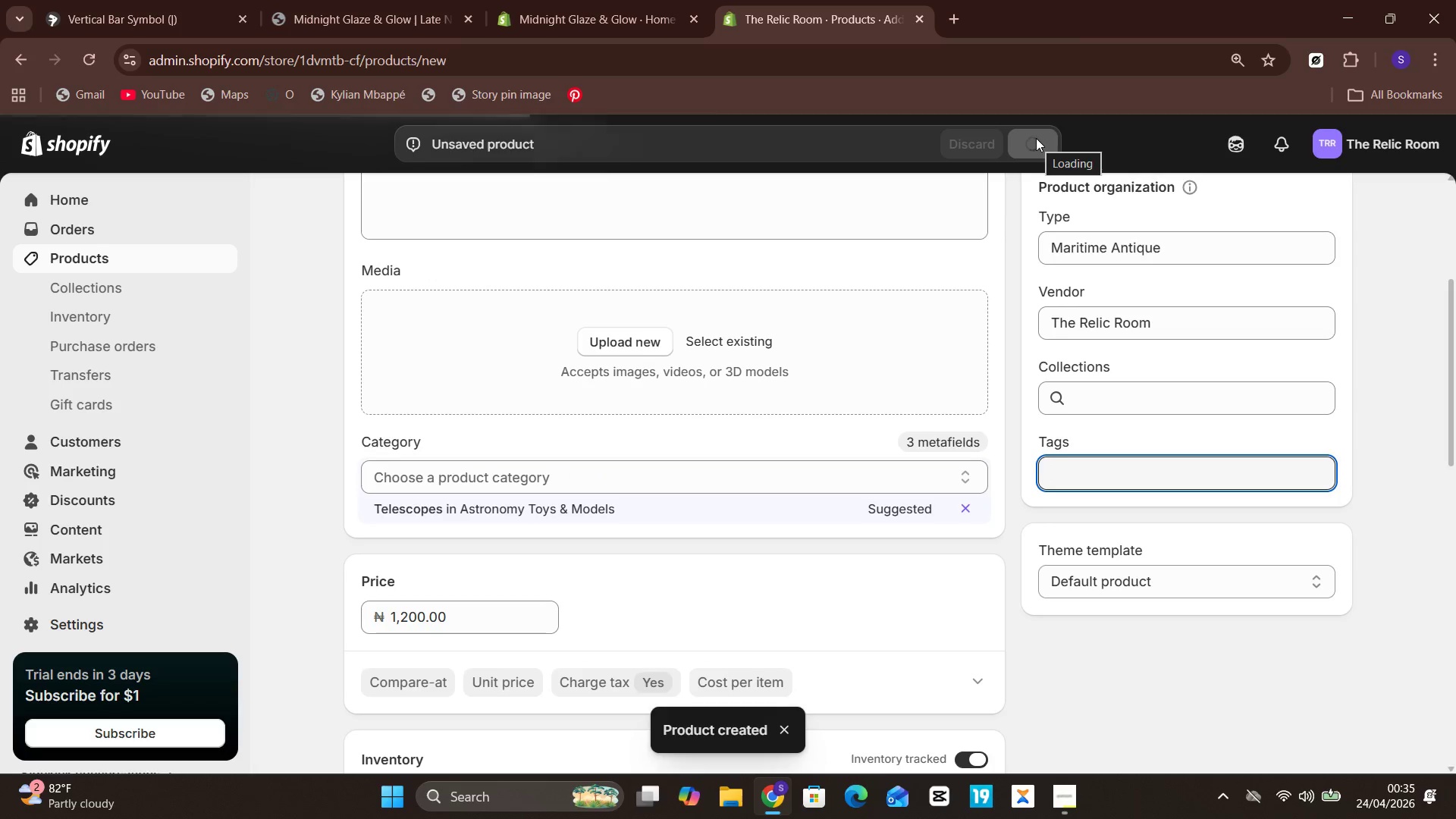 
wait(9.74)
 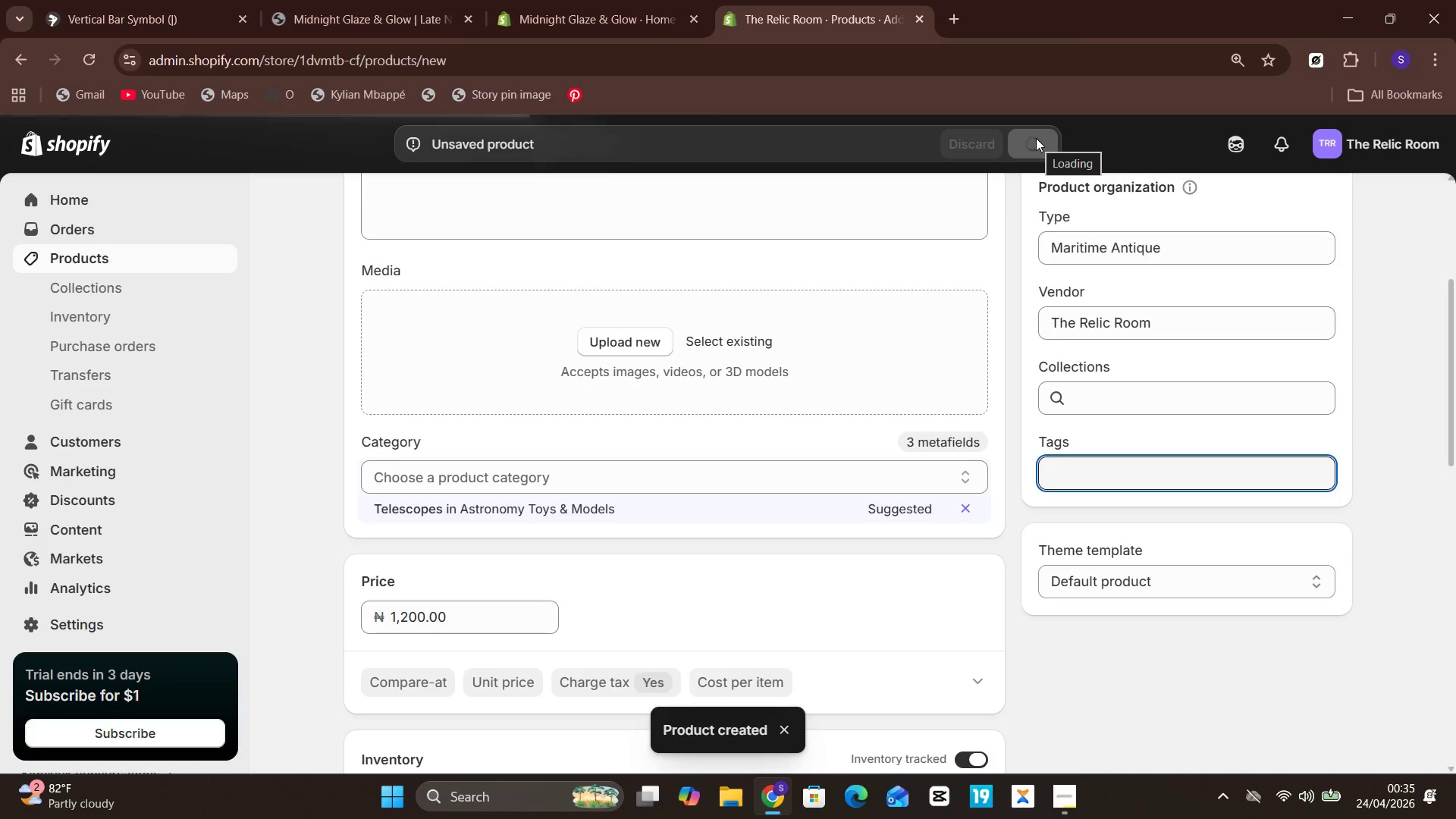 
left_click([77, 259])
 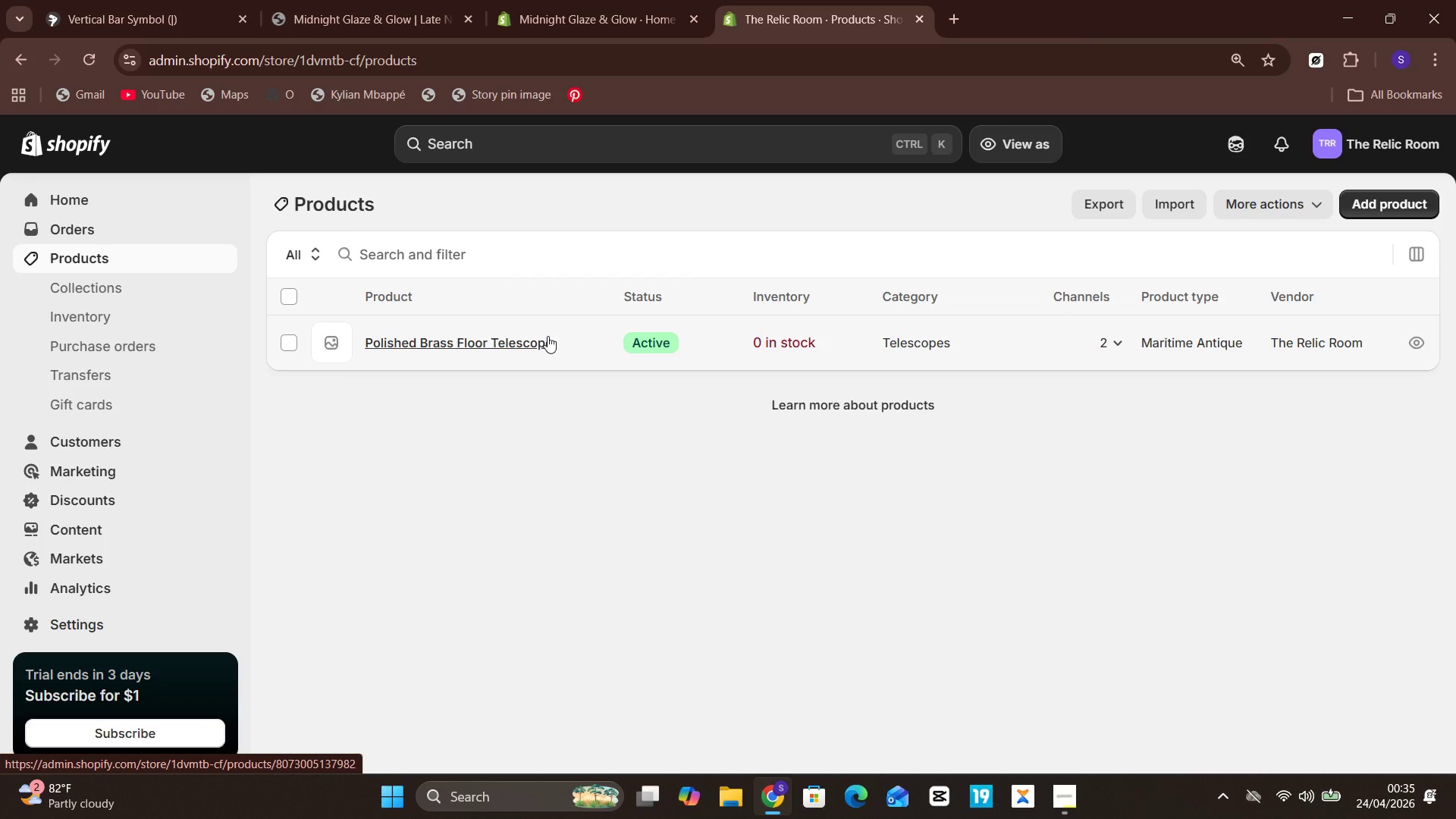 
wait(8.06)
 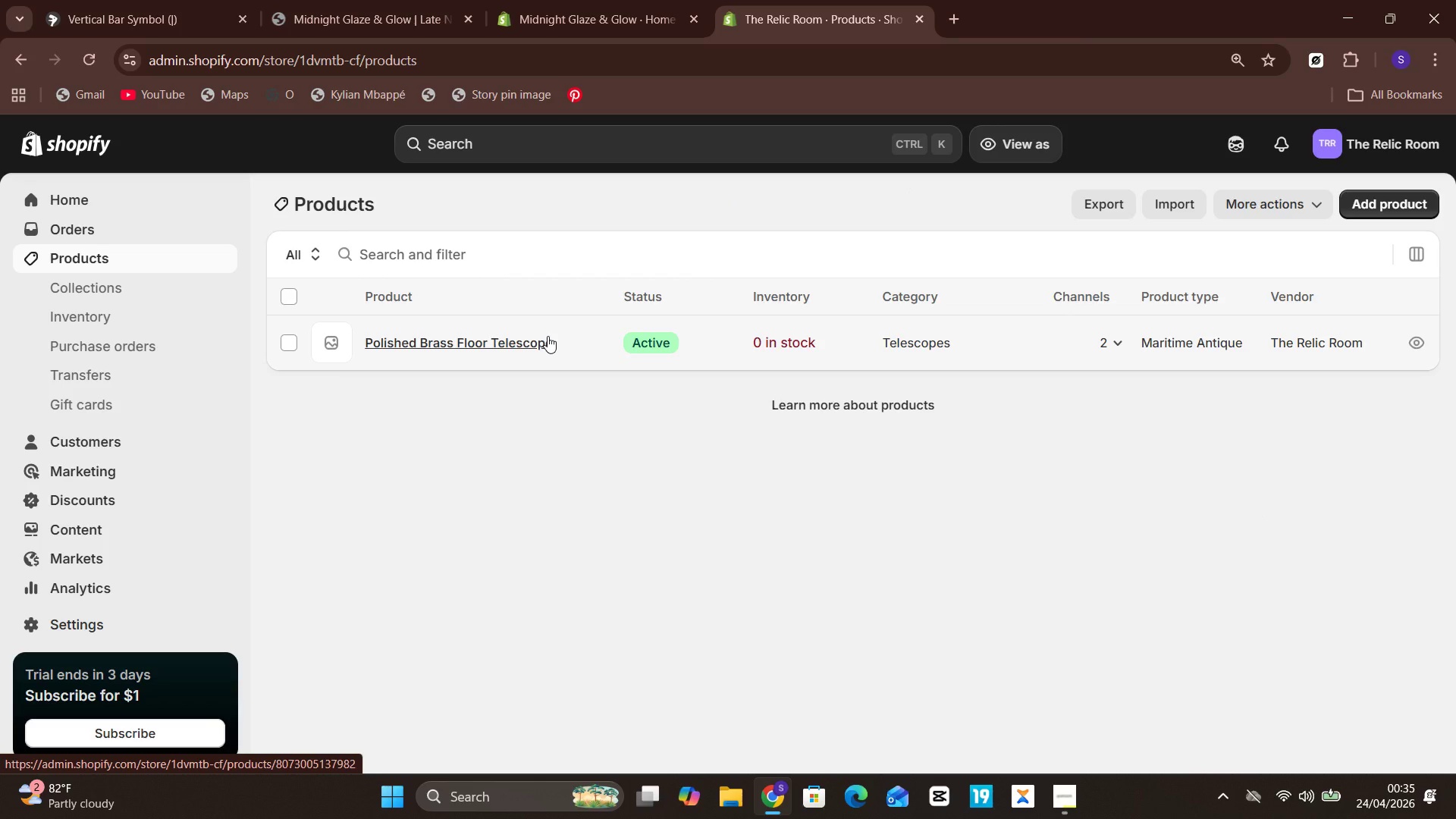 
left_click([1406, 217])
 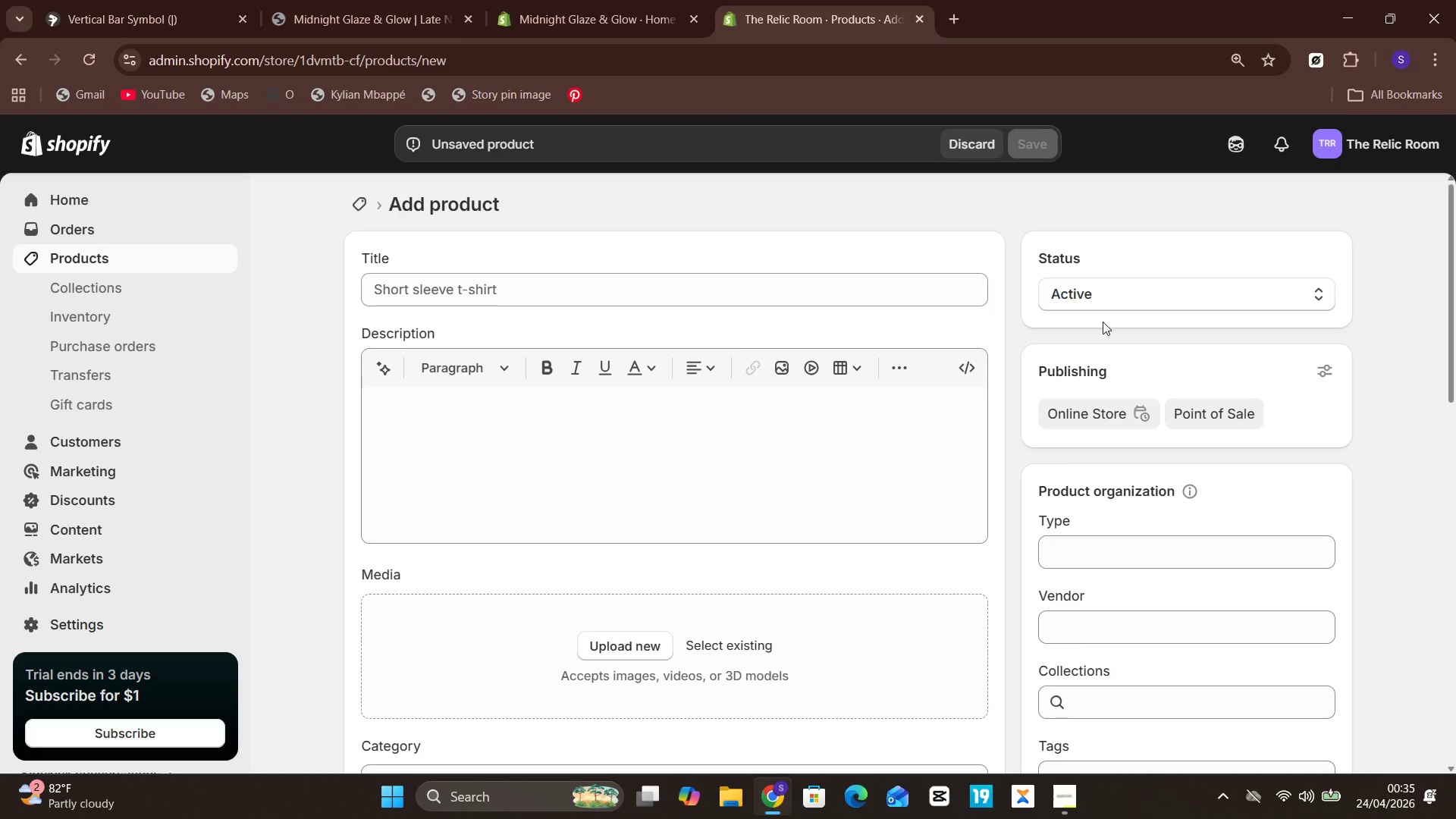 
wait(9.08)
 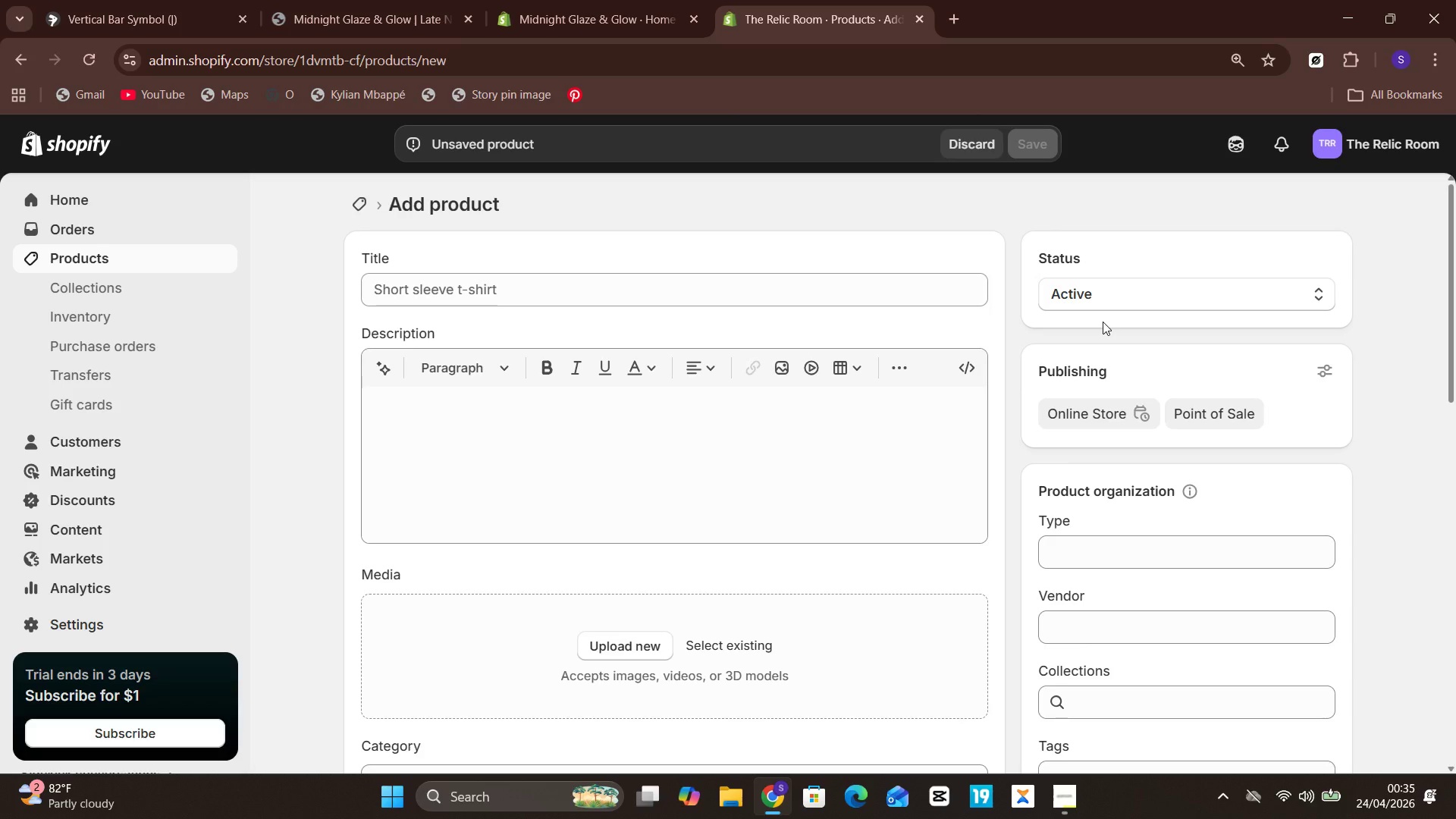 
left_click([864, 295])
 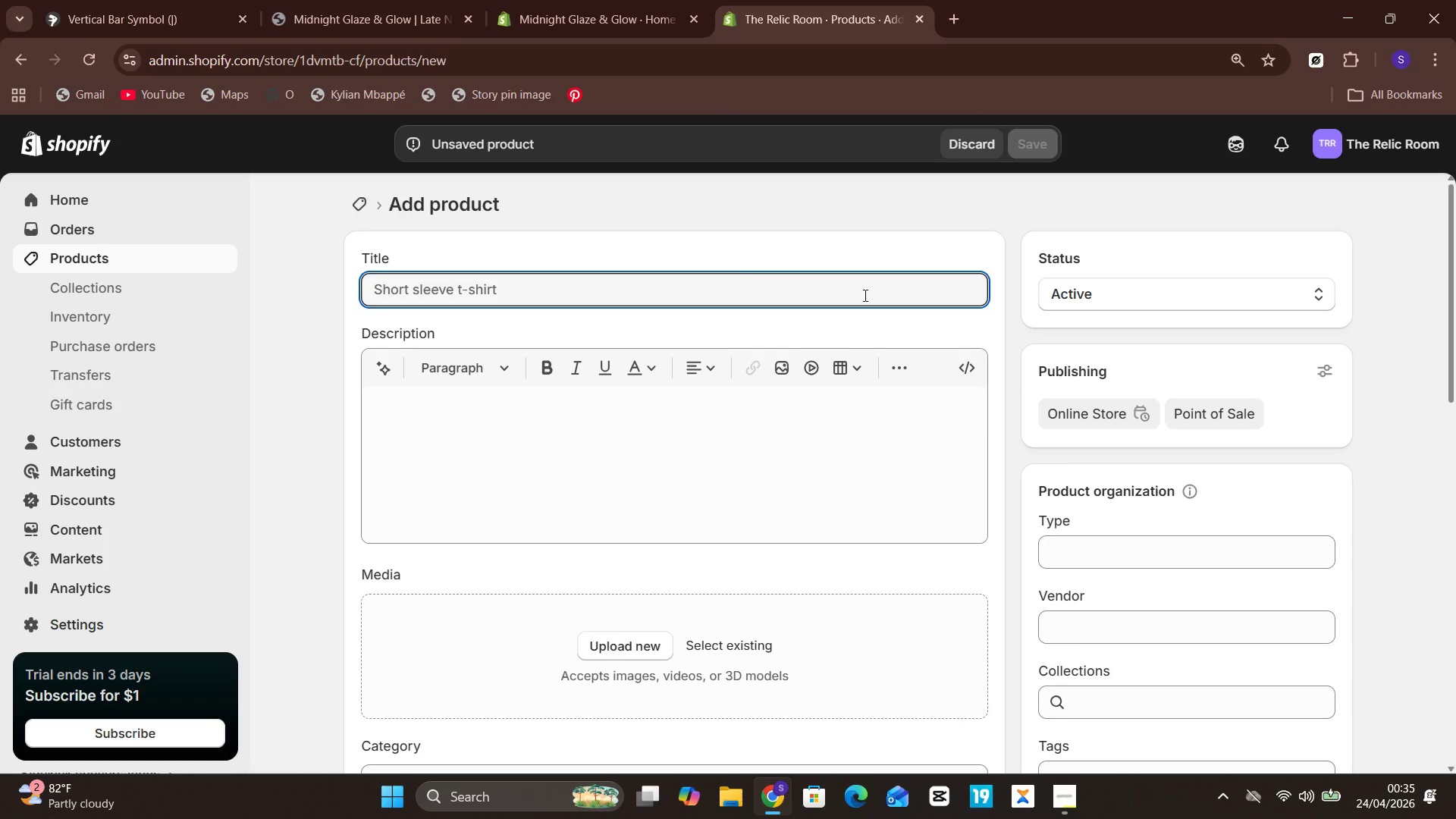 
type(Hand)
 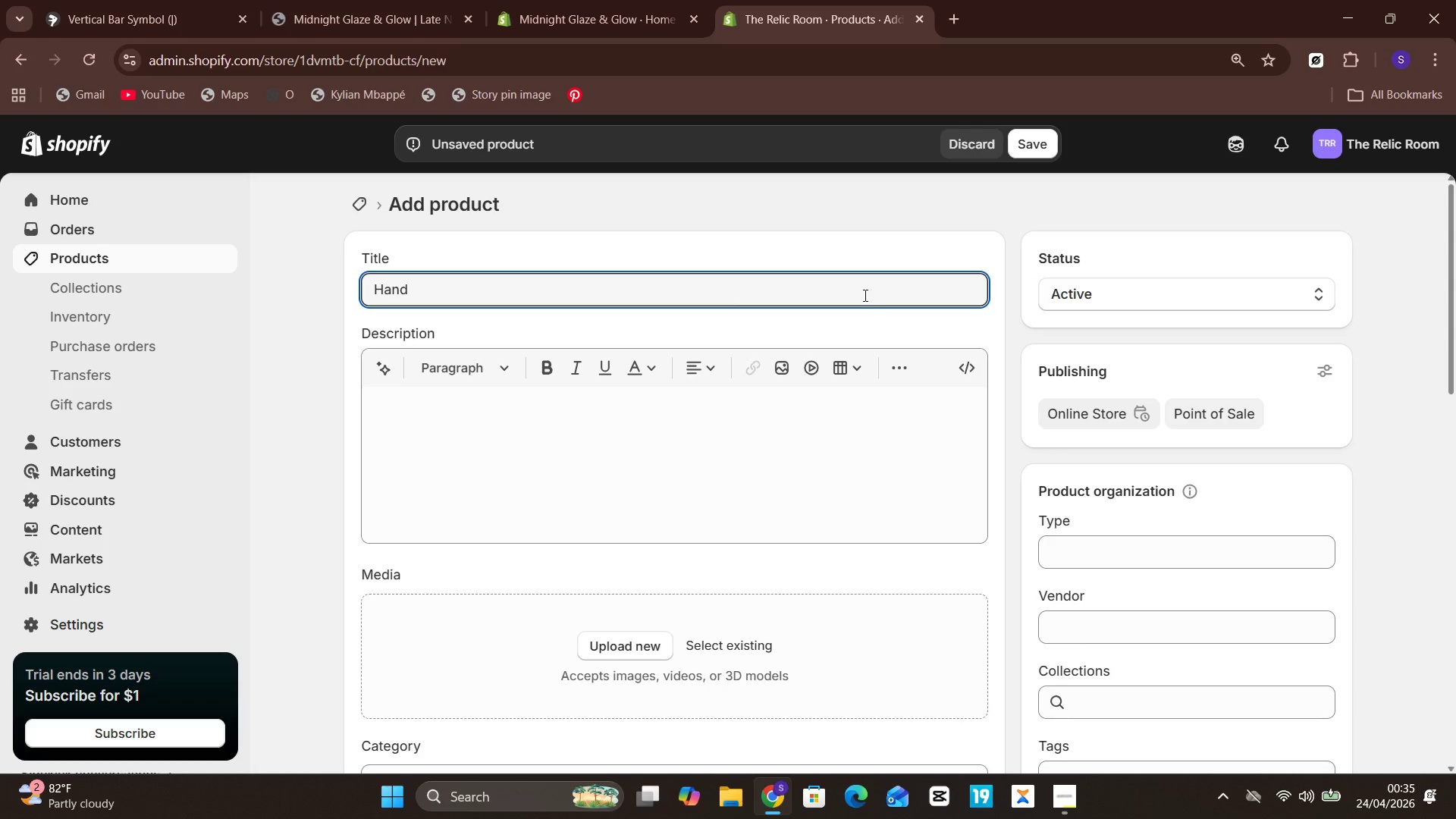 
type(held Nautical Sextant in Case)
 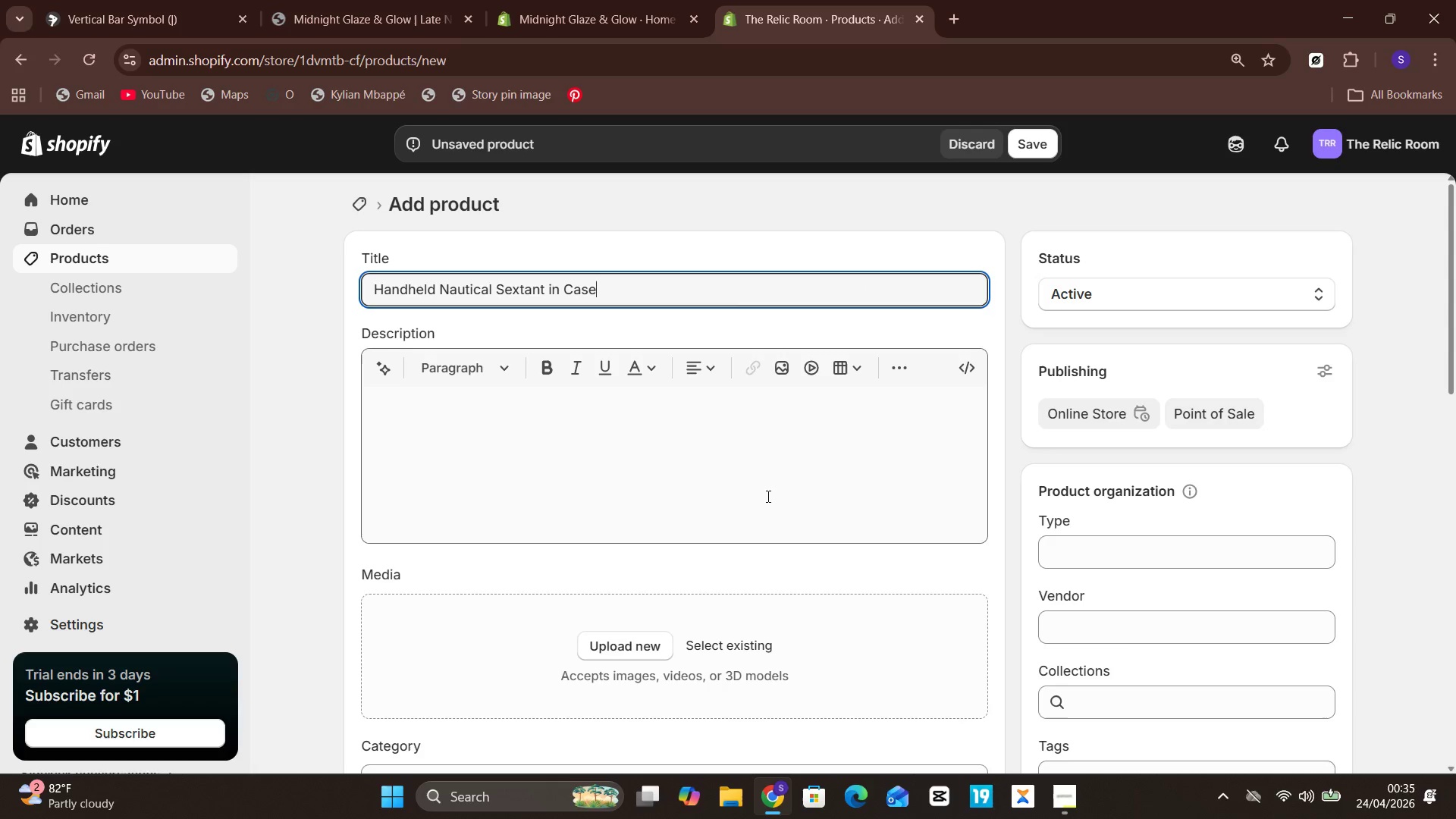 
left_click([767, 496])
 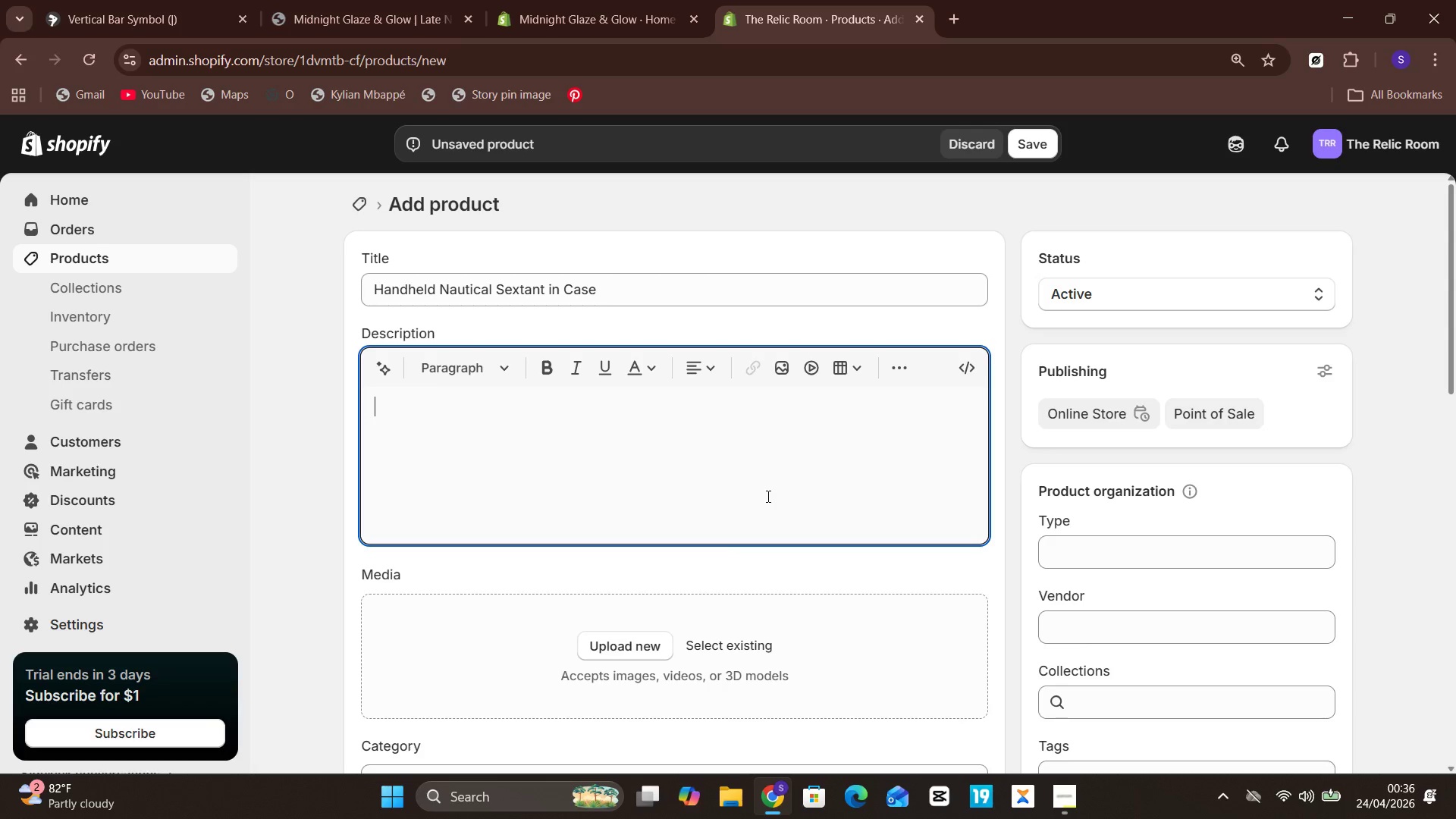 
type(A classic handheld nautical sextant presented in a )
 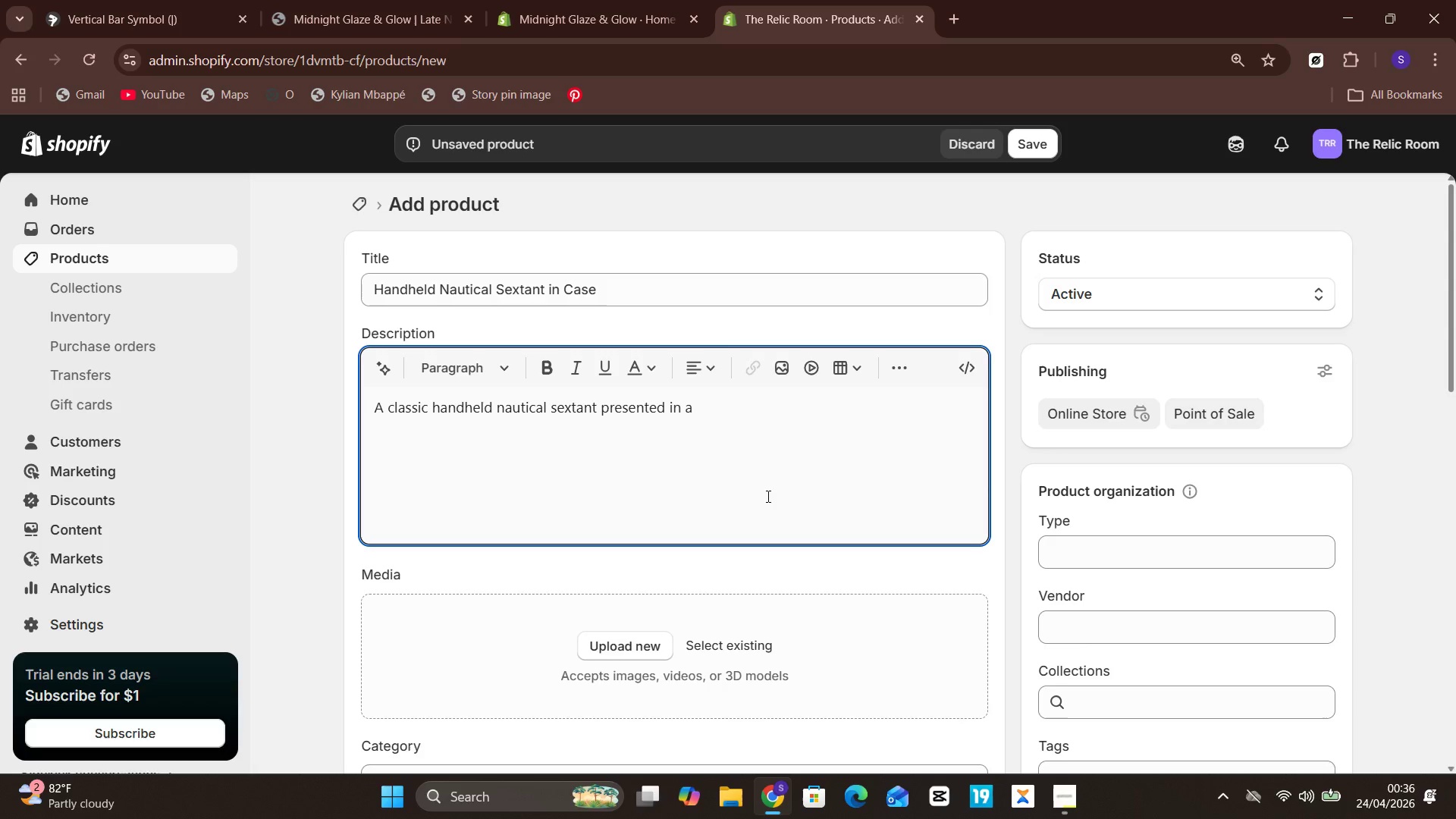 
type(protective case. Ideal for maritime collectr)
key(Backspace)
type(ors)
 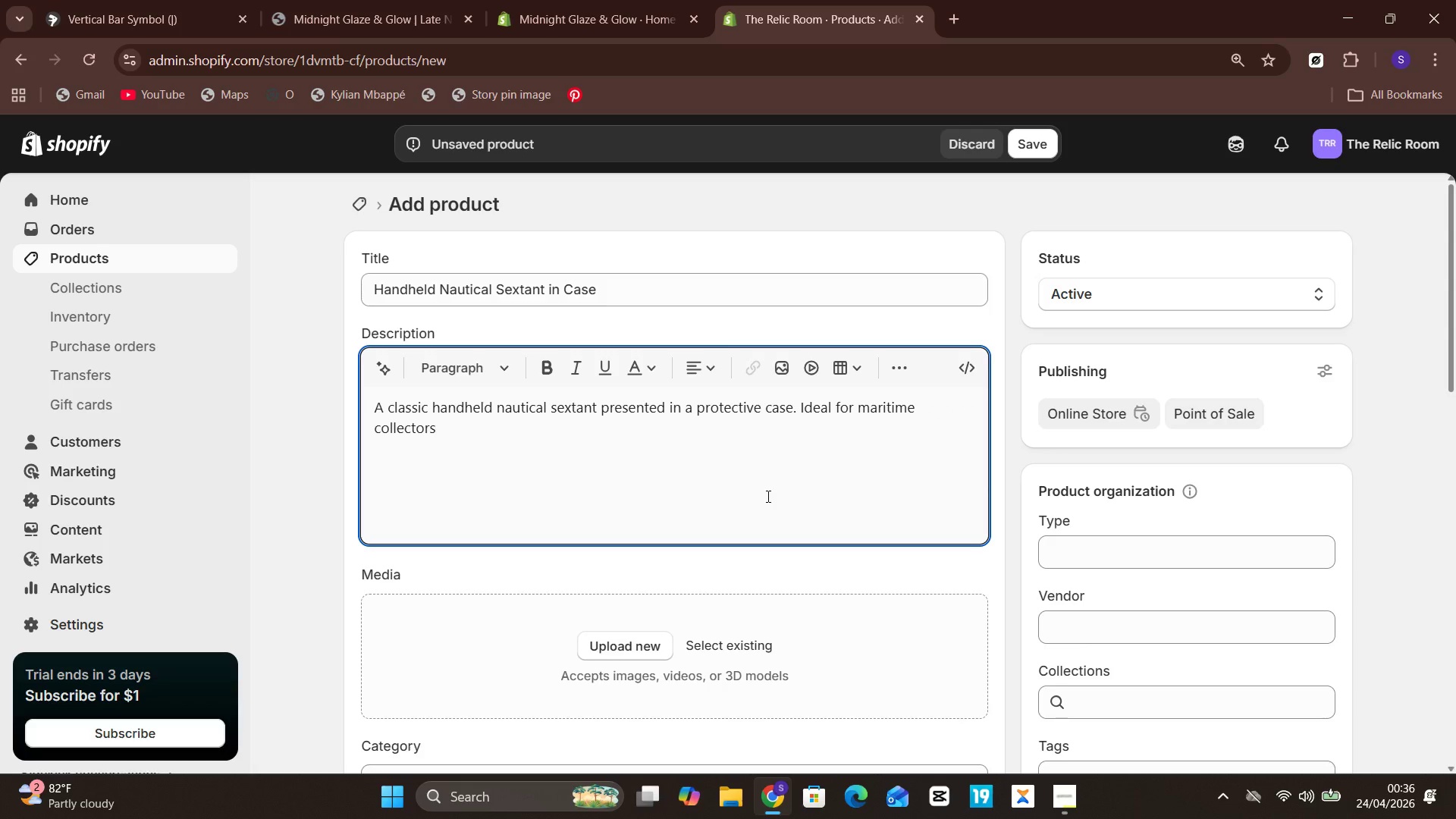 
type(, selling enthusiasts)
 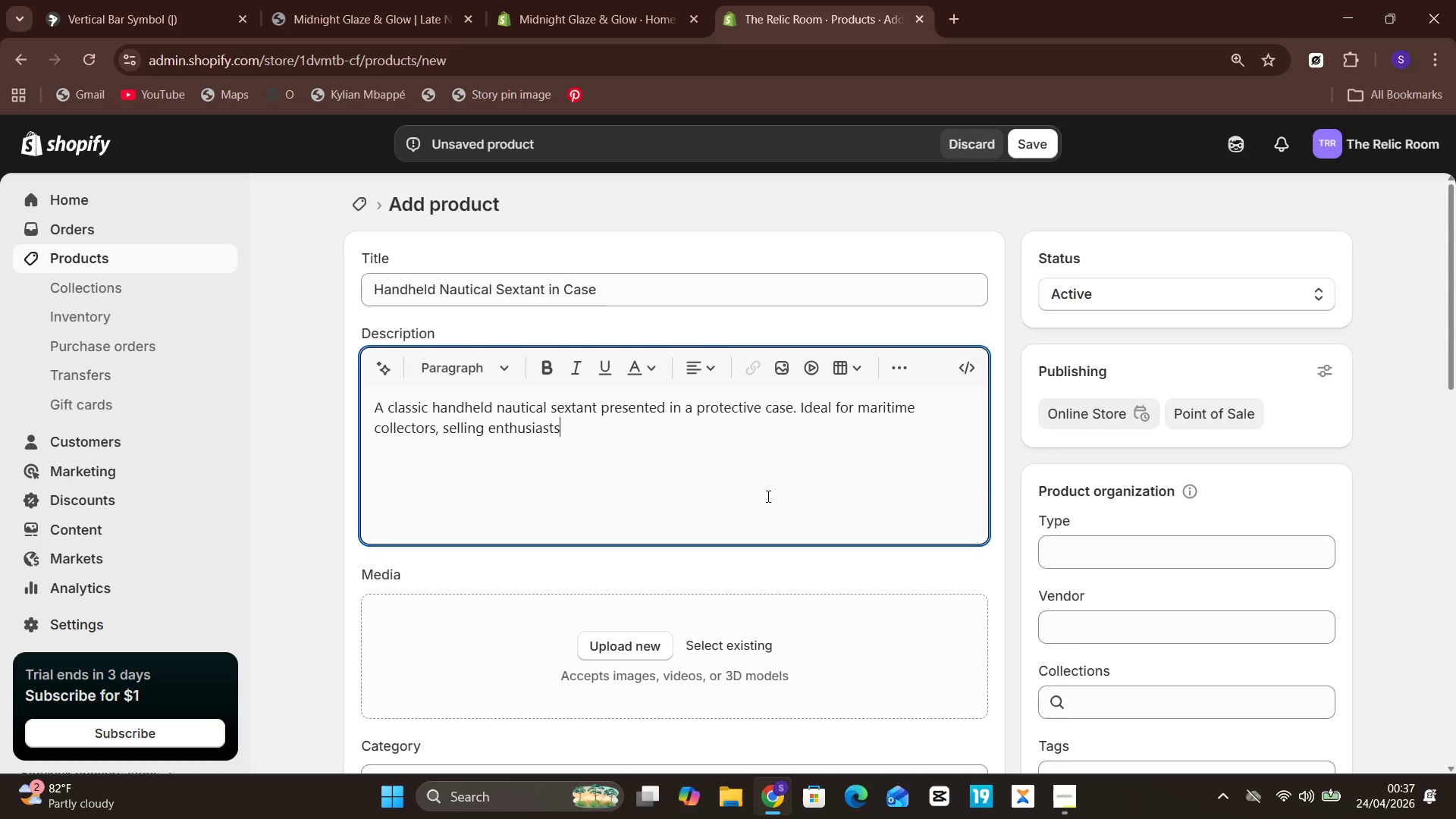 
type(, and lovers of historic navigation tools, this piece adds authentic nautical character to any collection.)
 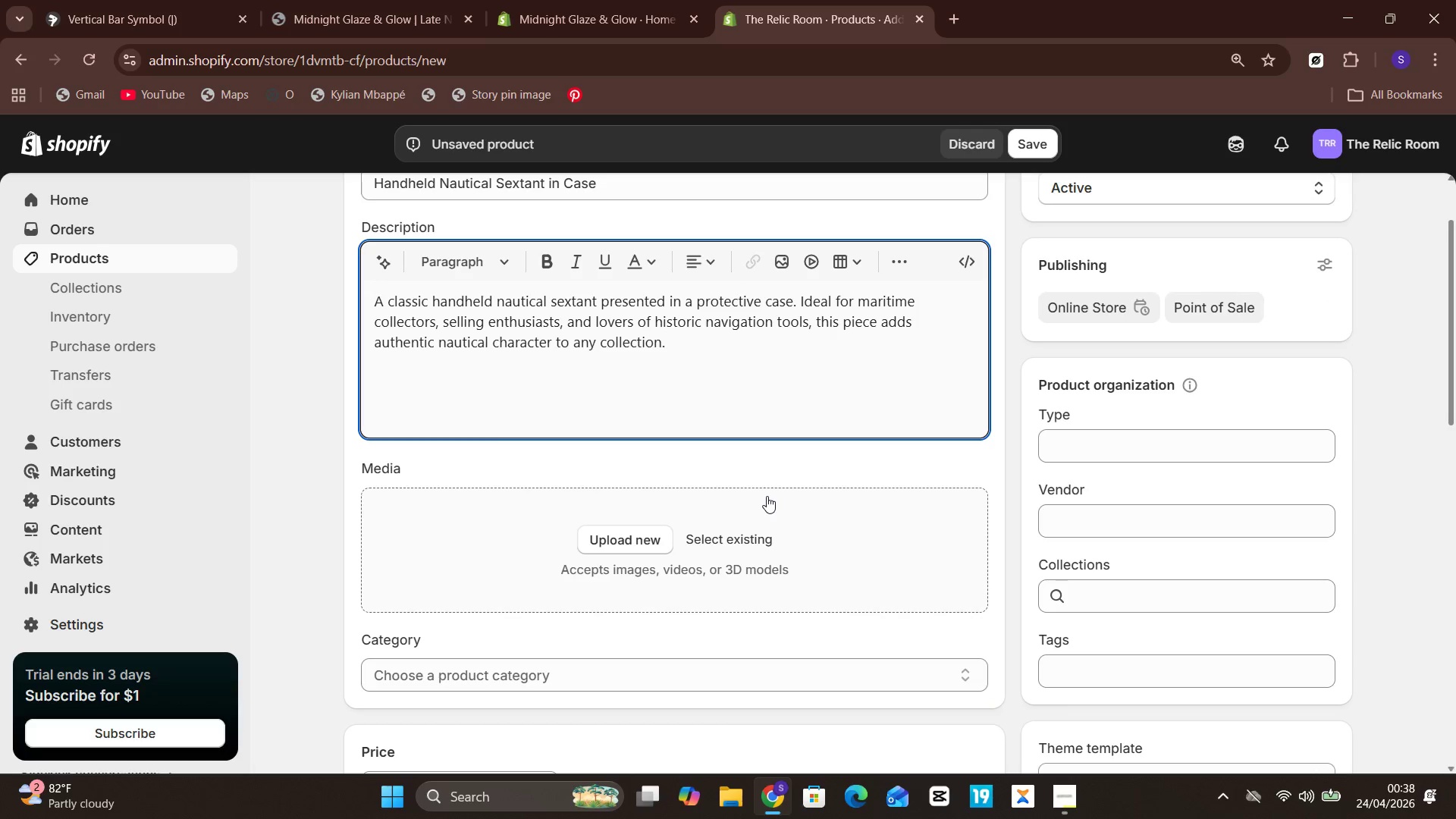 
wait(10.86)
 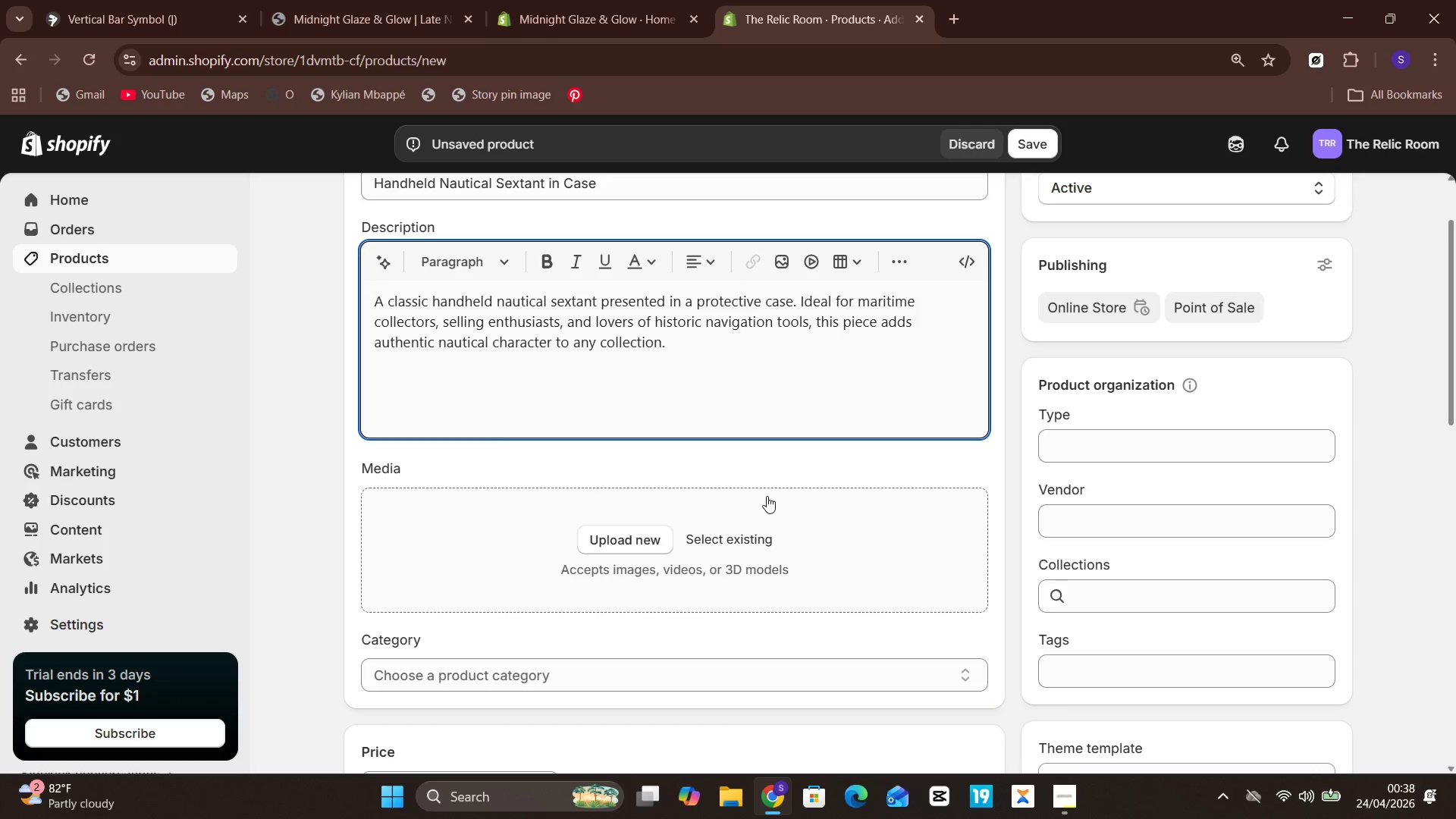 
left_click([437, 634])
 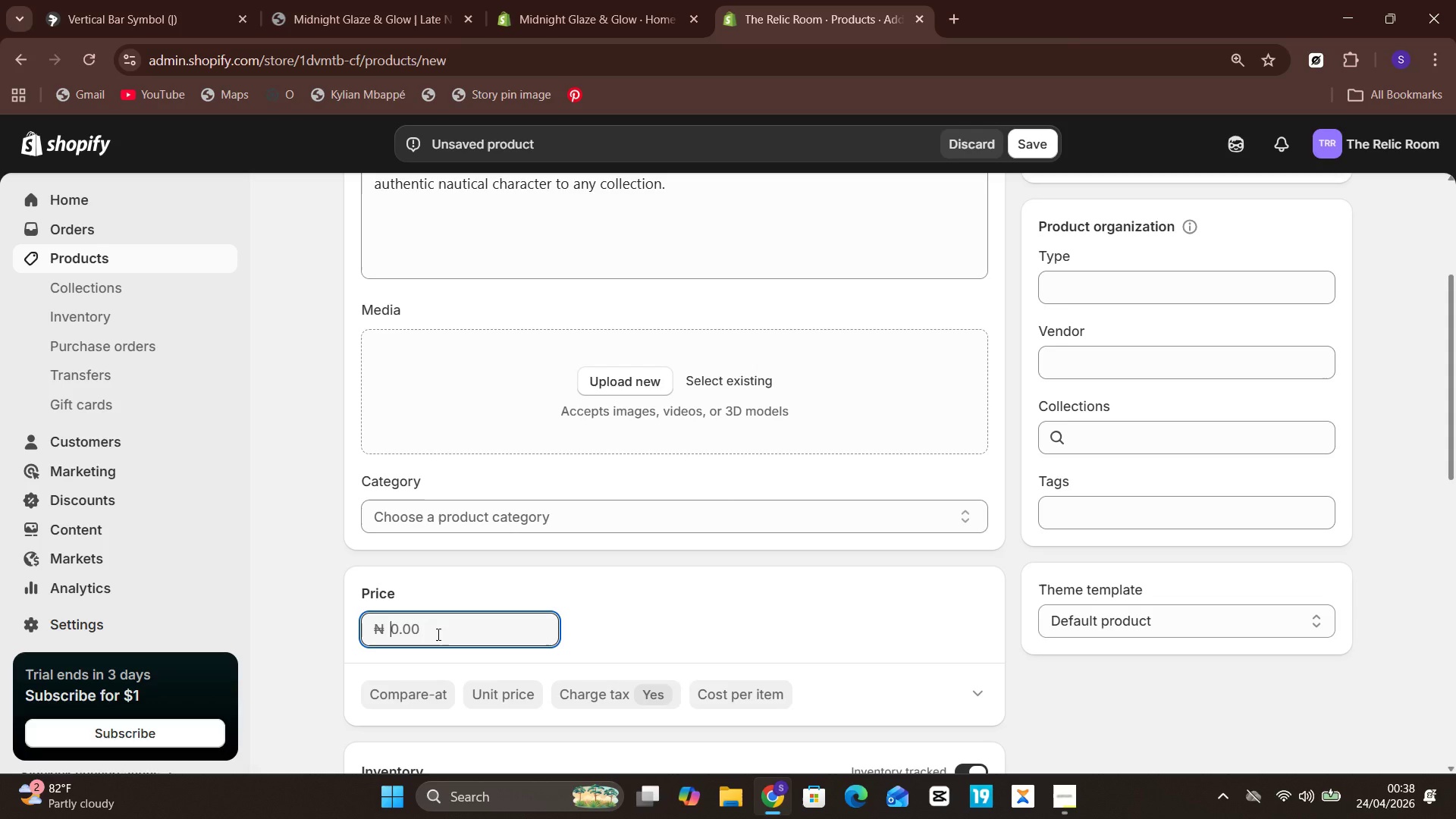 
type(350)
 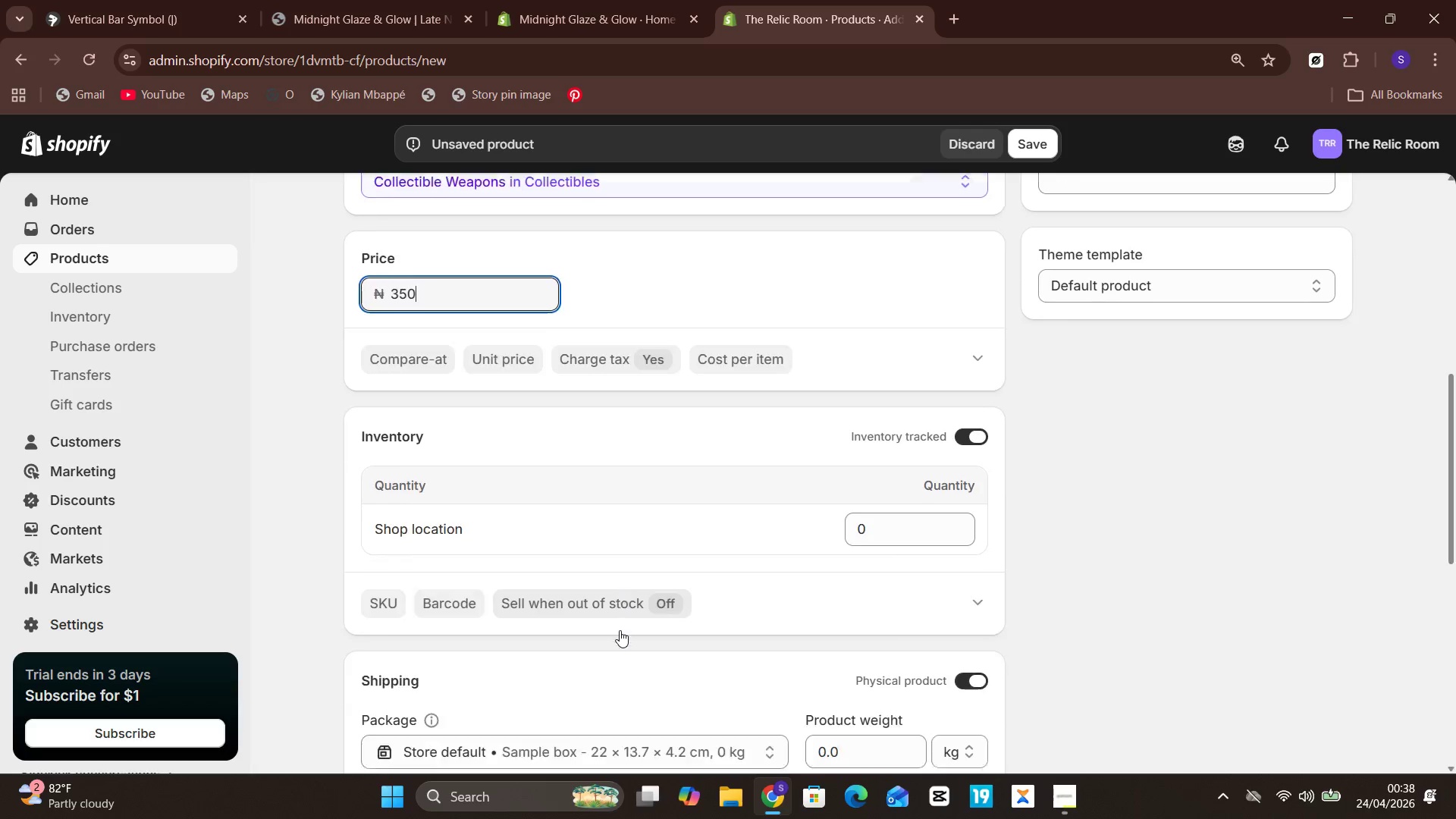 
wait(6.27)
 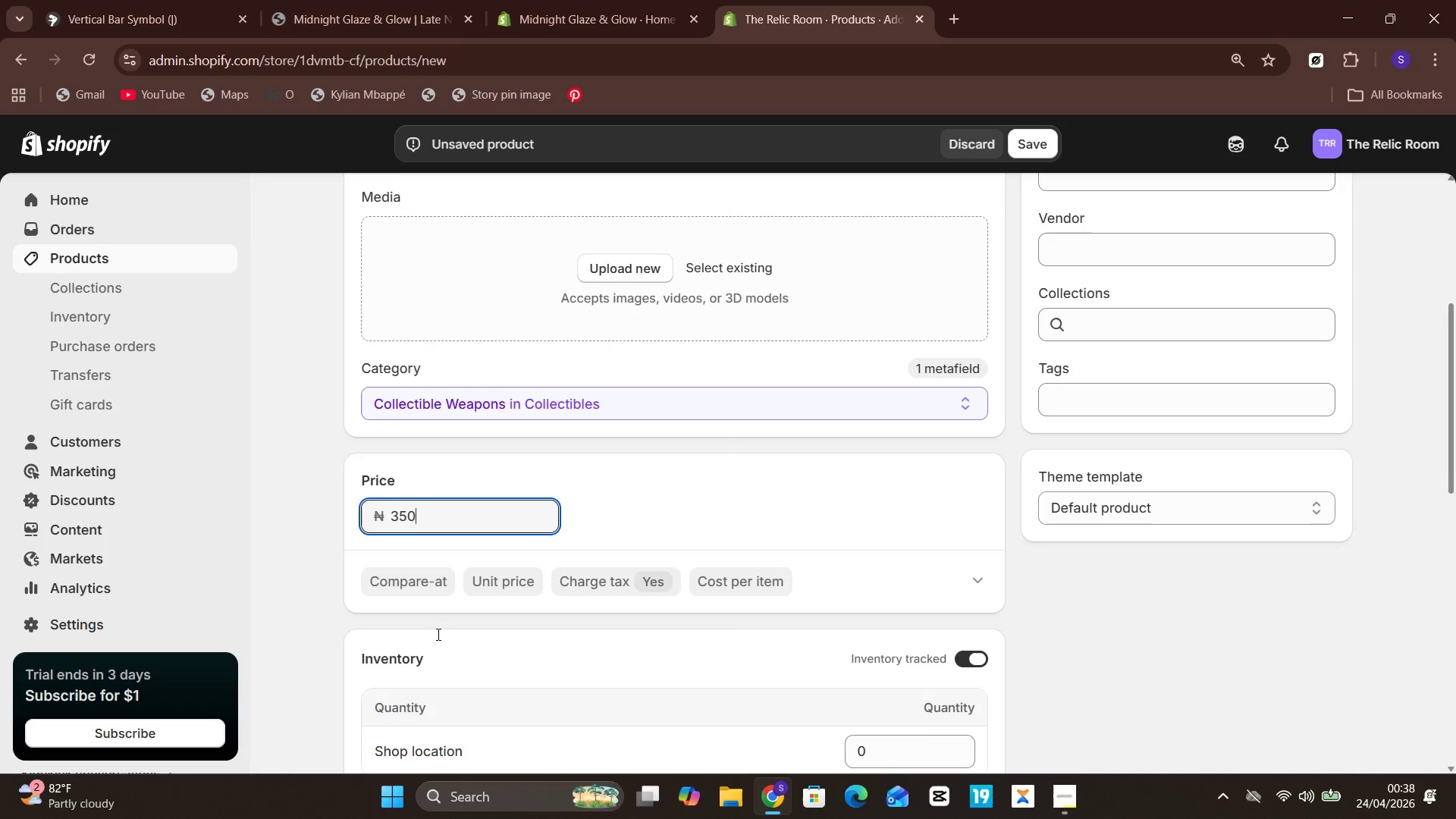 
left_click([946, 670])
 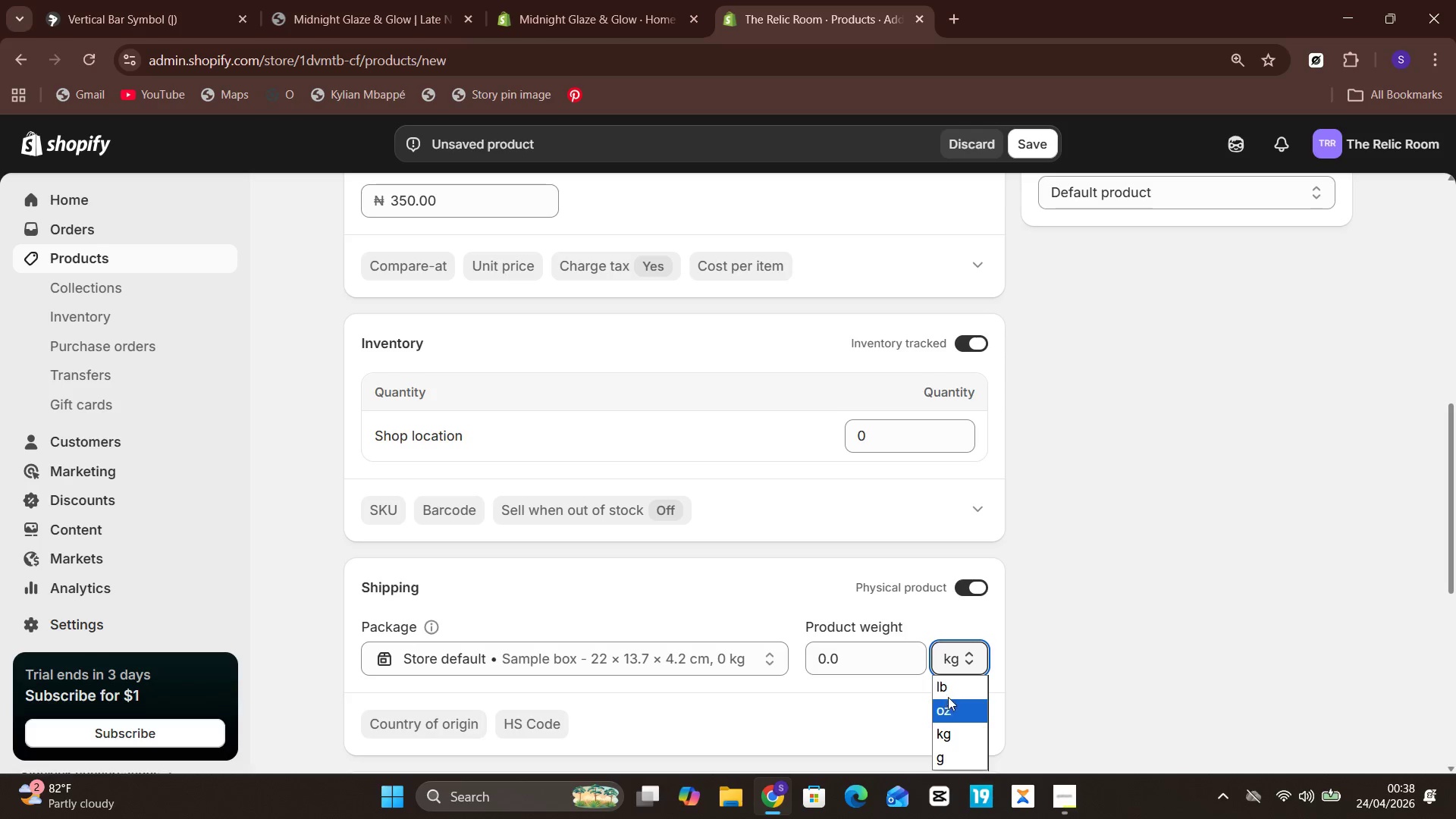 
left_click([953, 689])
 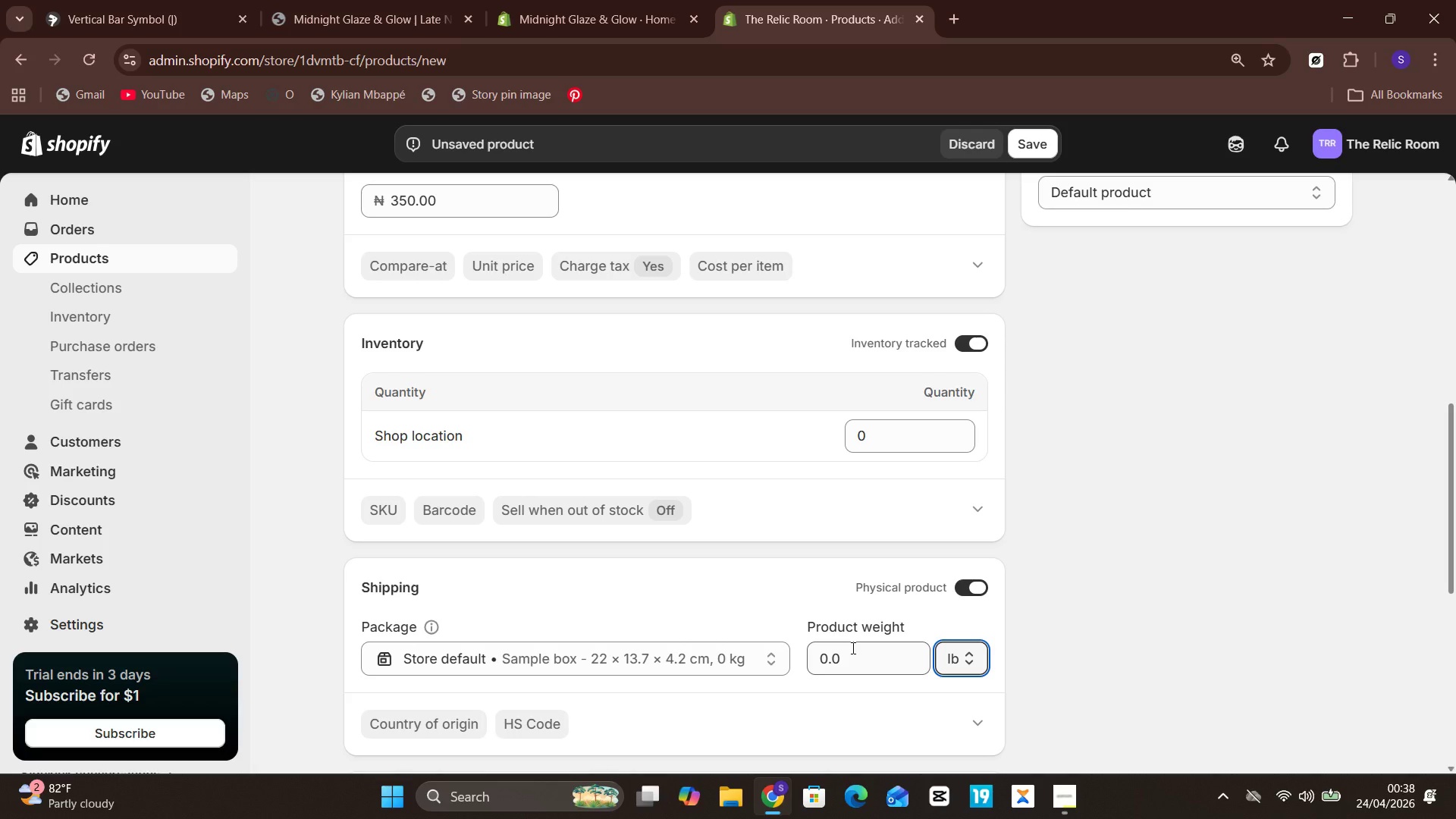 
left_click([852, 648])
 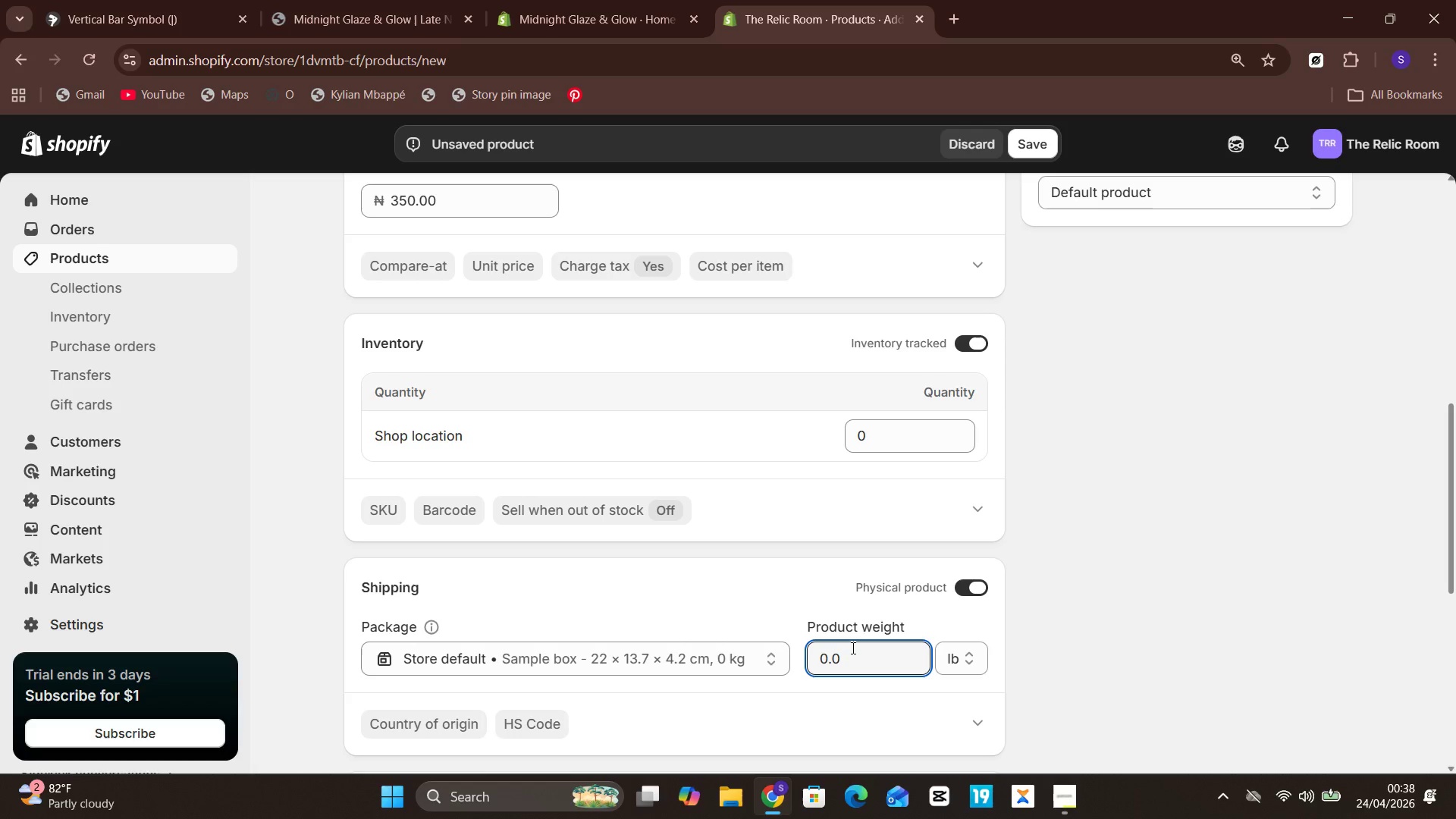 
key(Equal)
 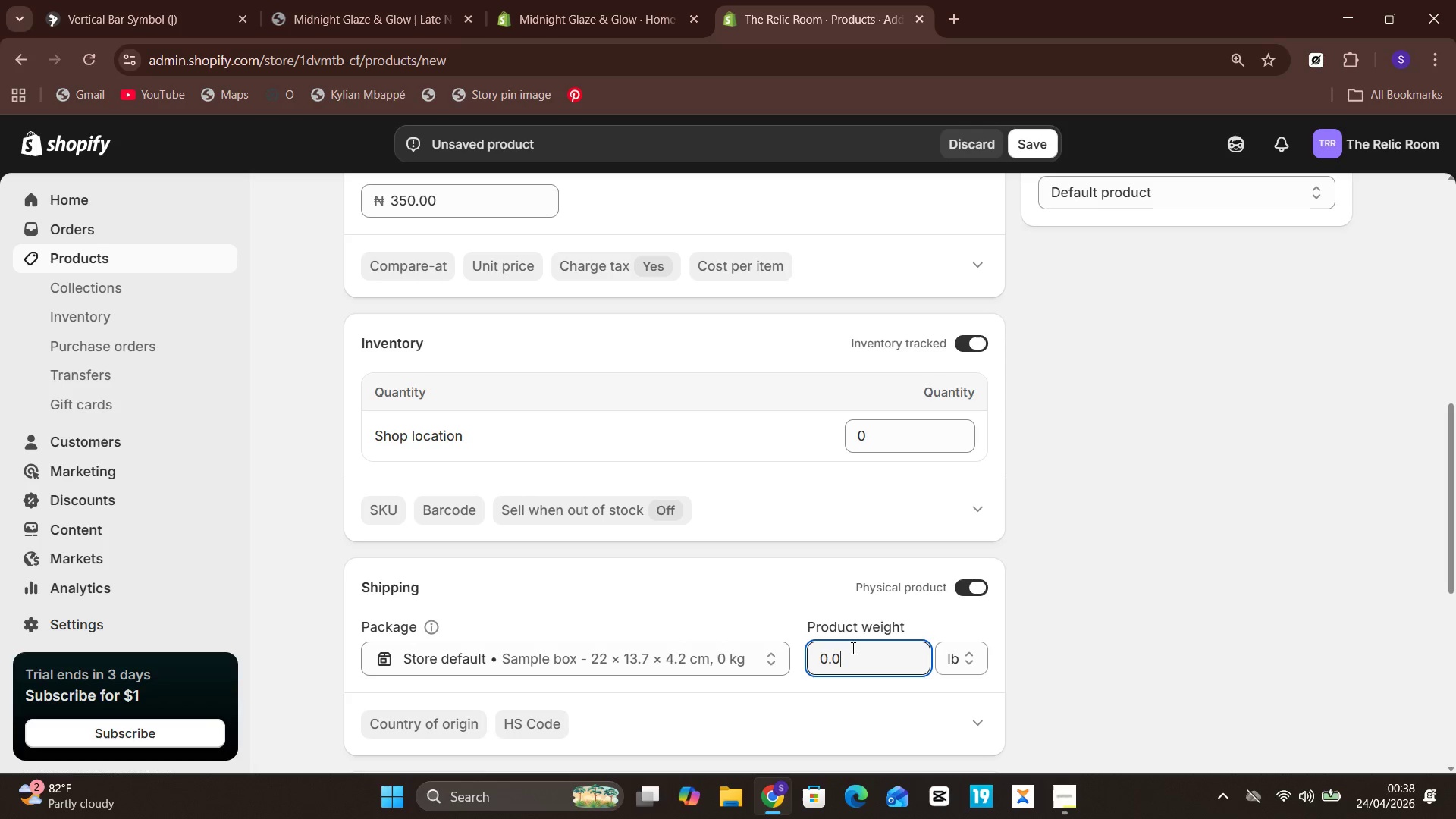 
key(Backspace)
 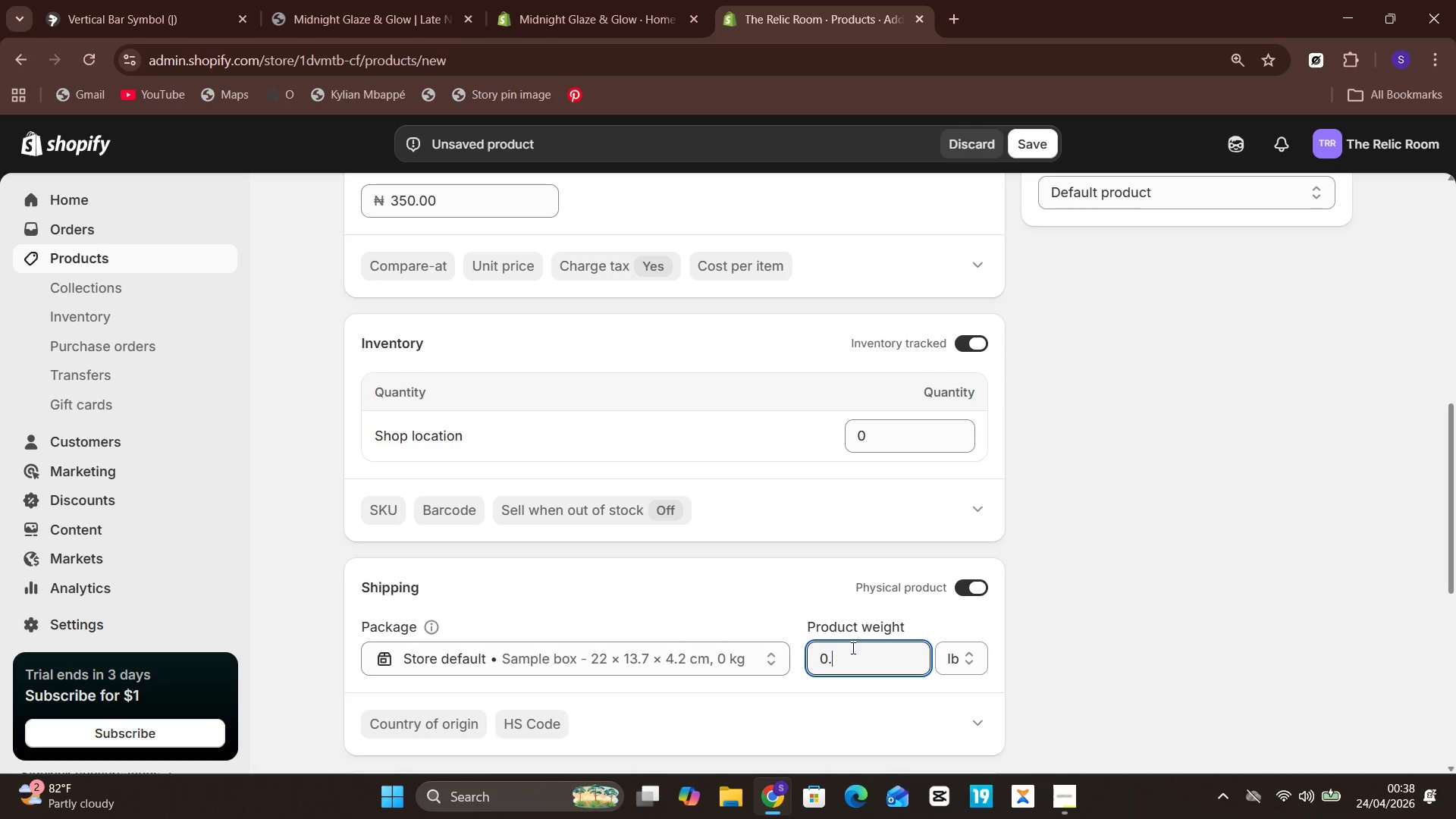 
key(Backspace)
 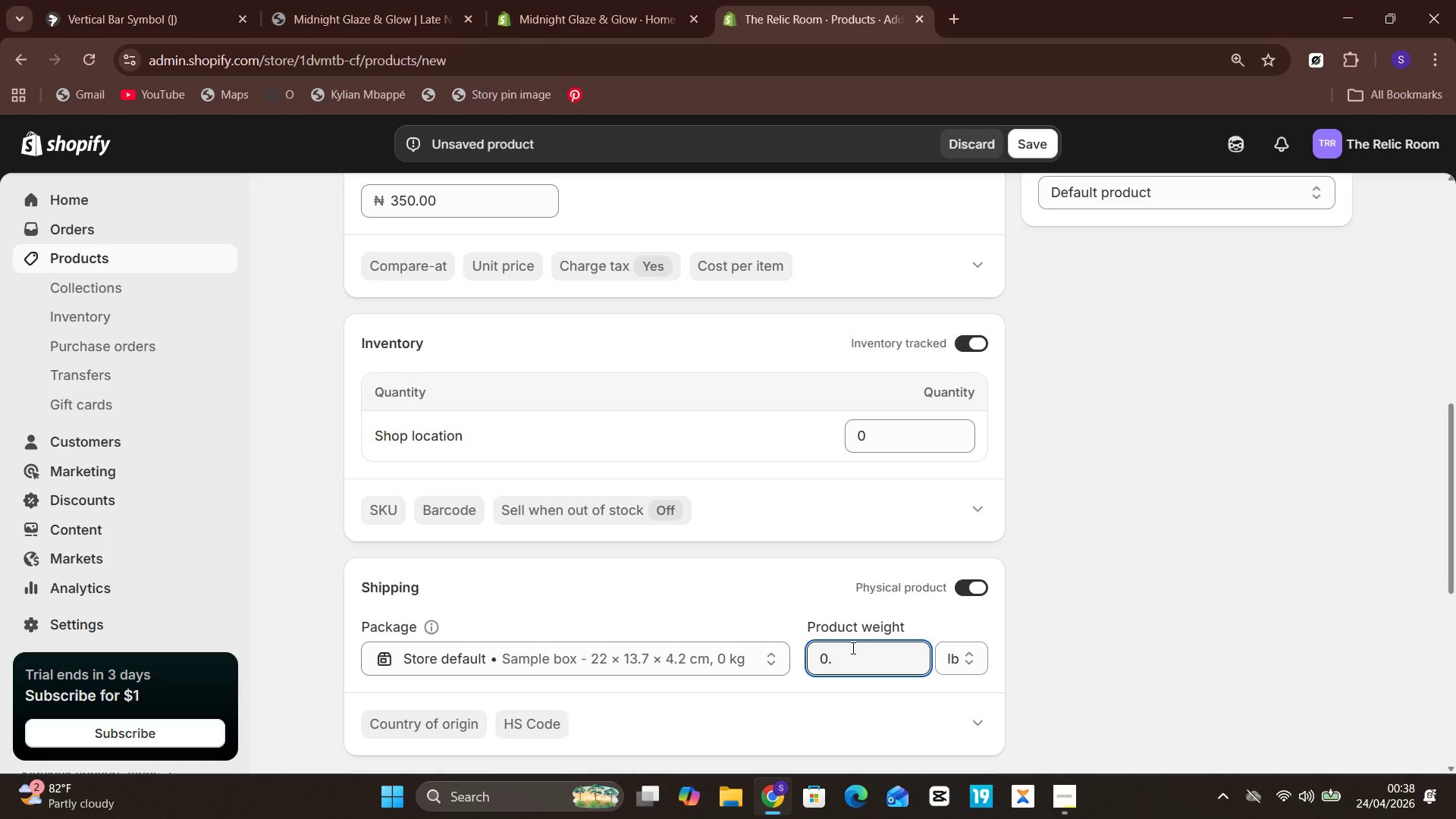 
key(Backspace)
 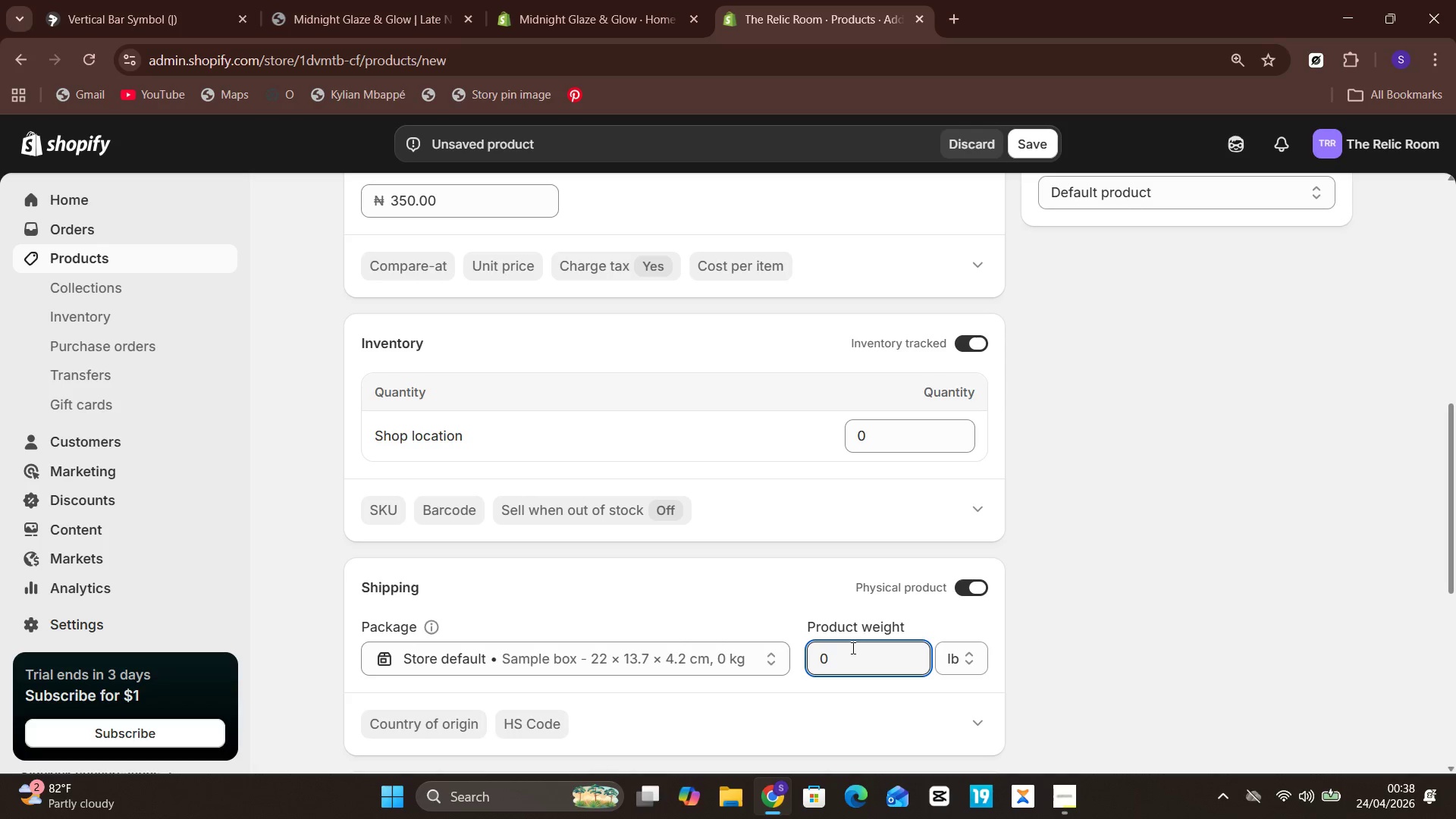 
key(Backspace)
 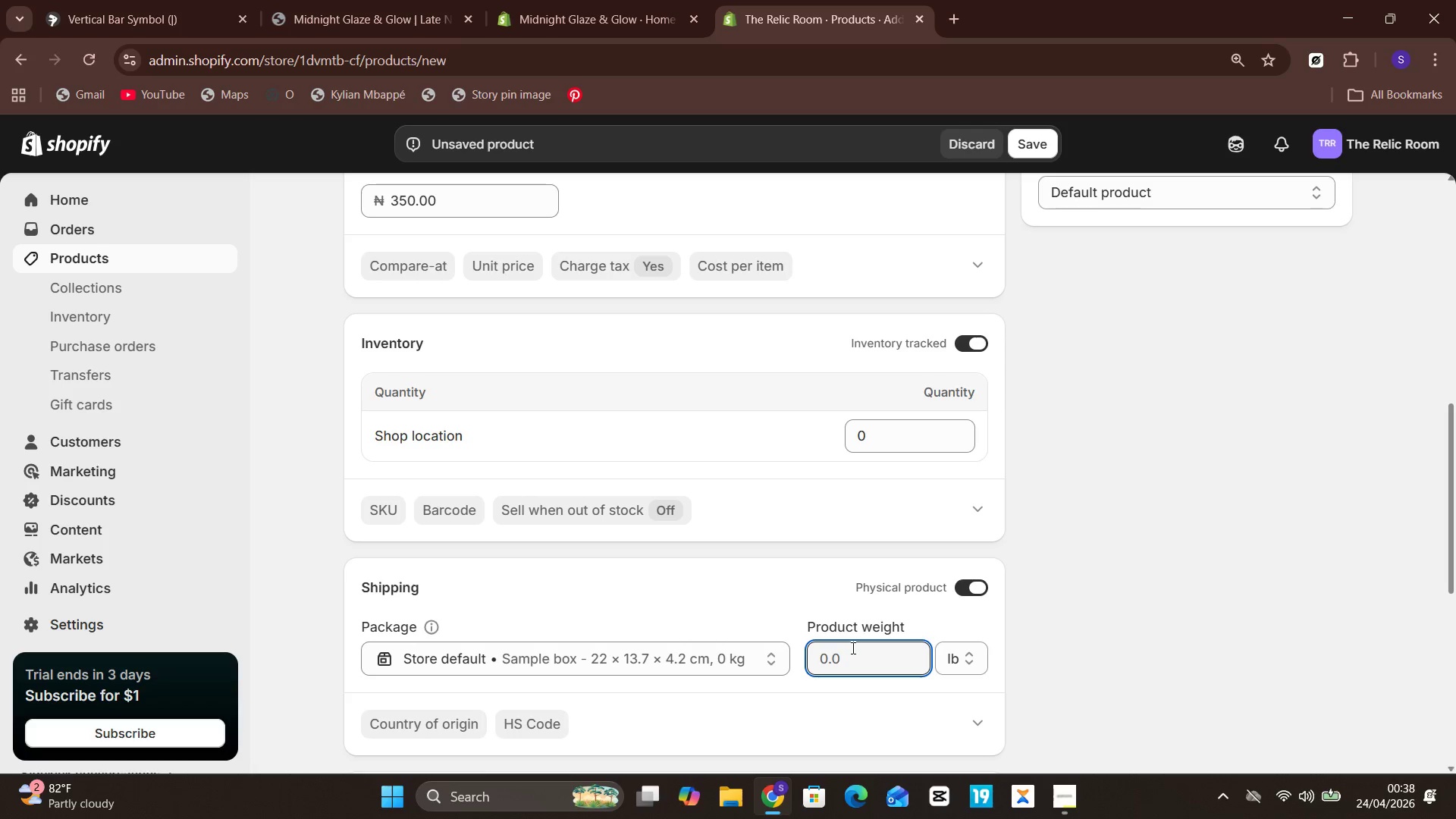 
key(Backspace)
 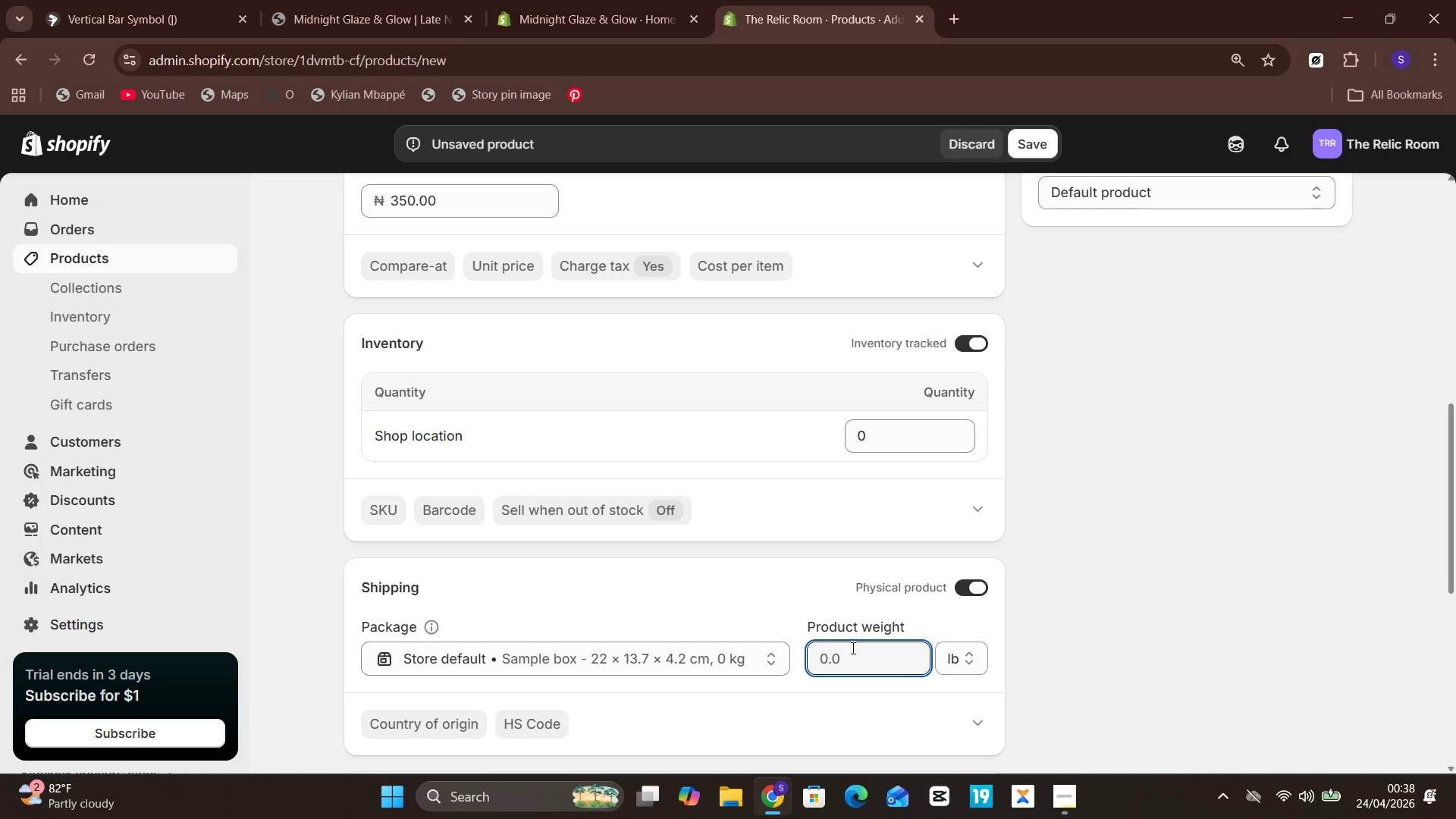 
key(4)
 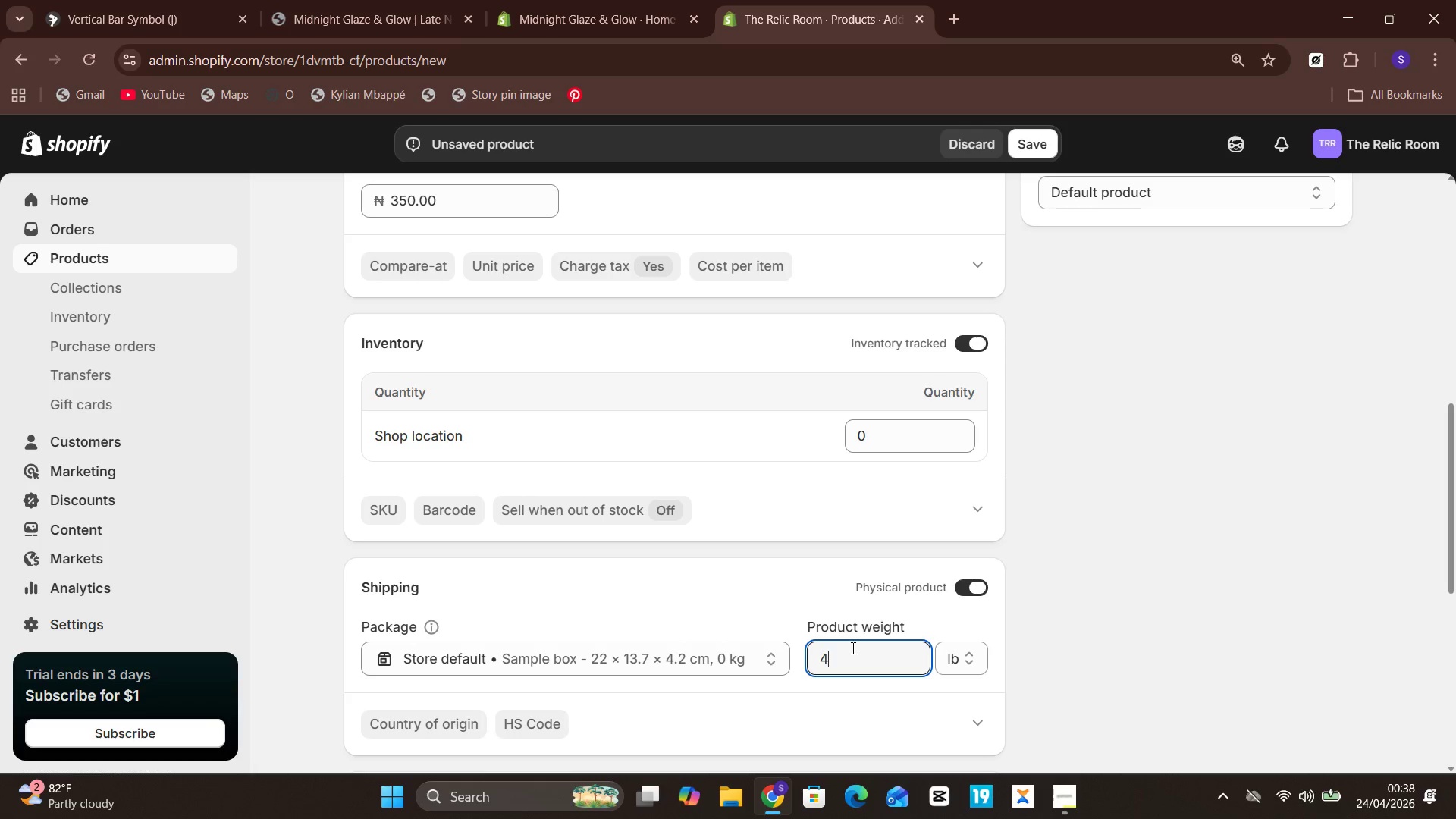 
wait(8.16)
 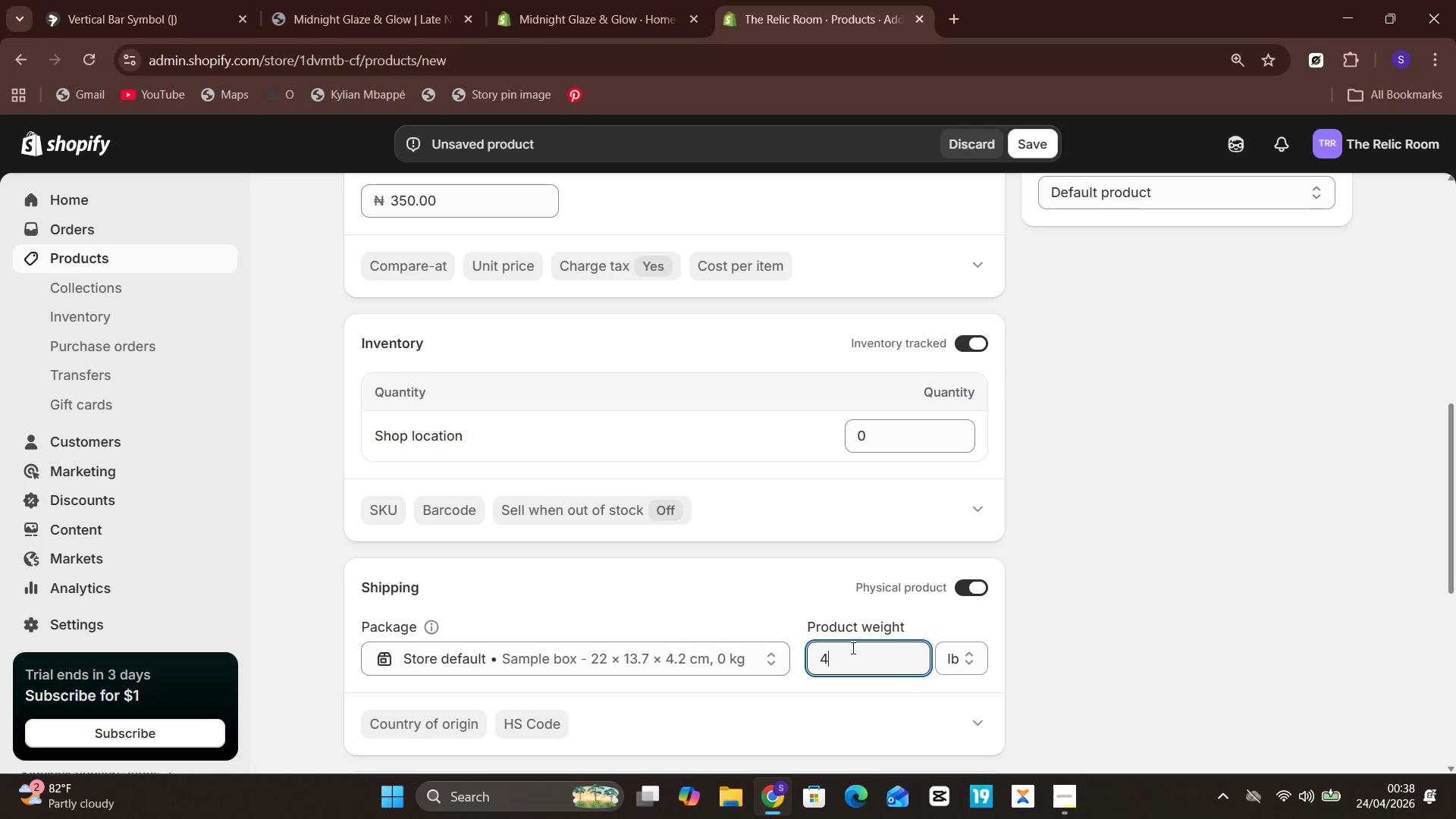 
left_click([1164, 245])
 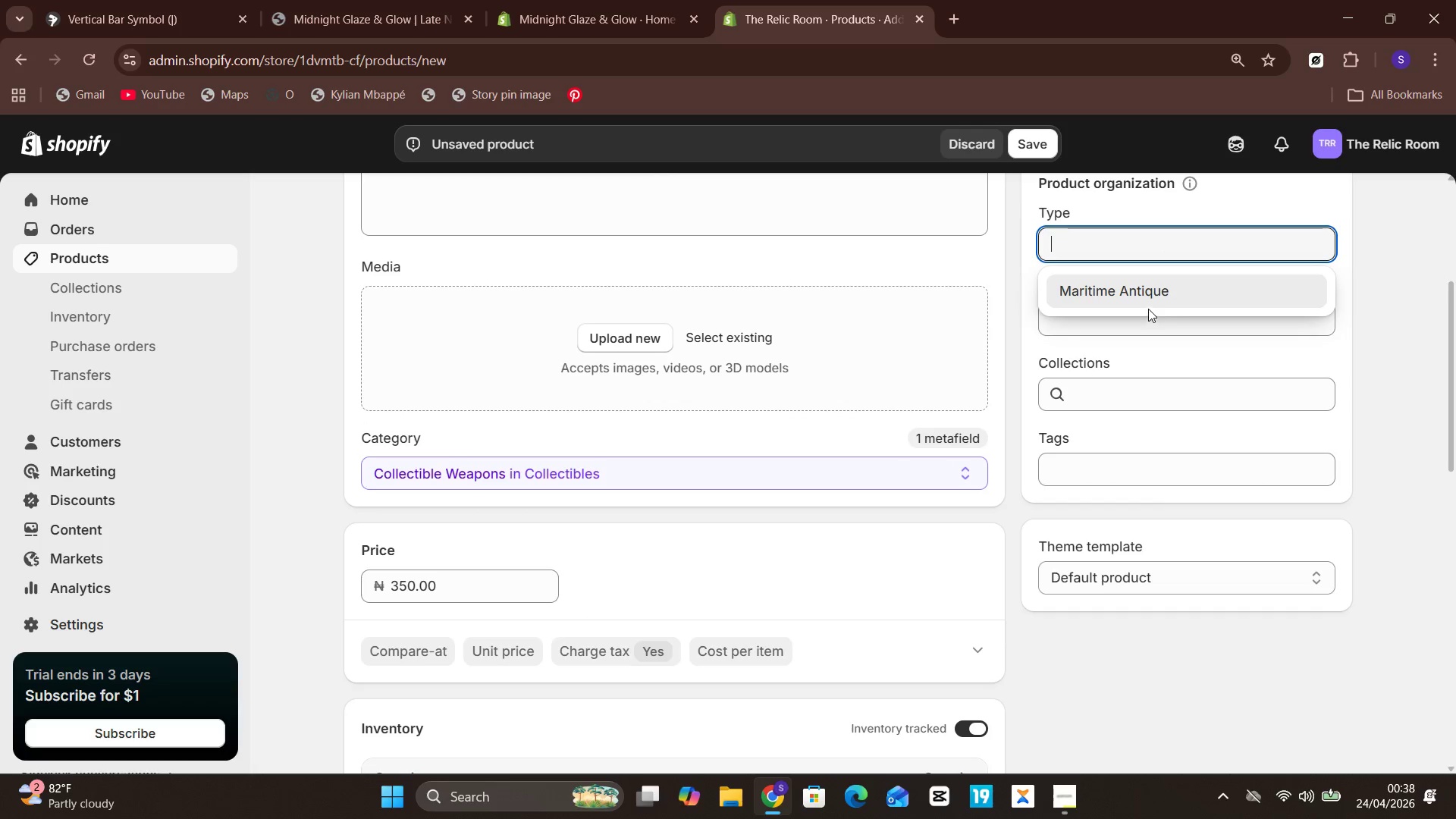 
left_click([1156, 298])
 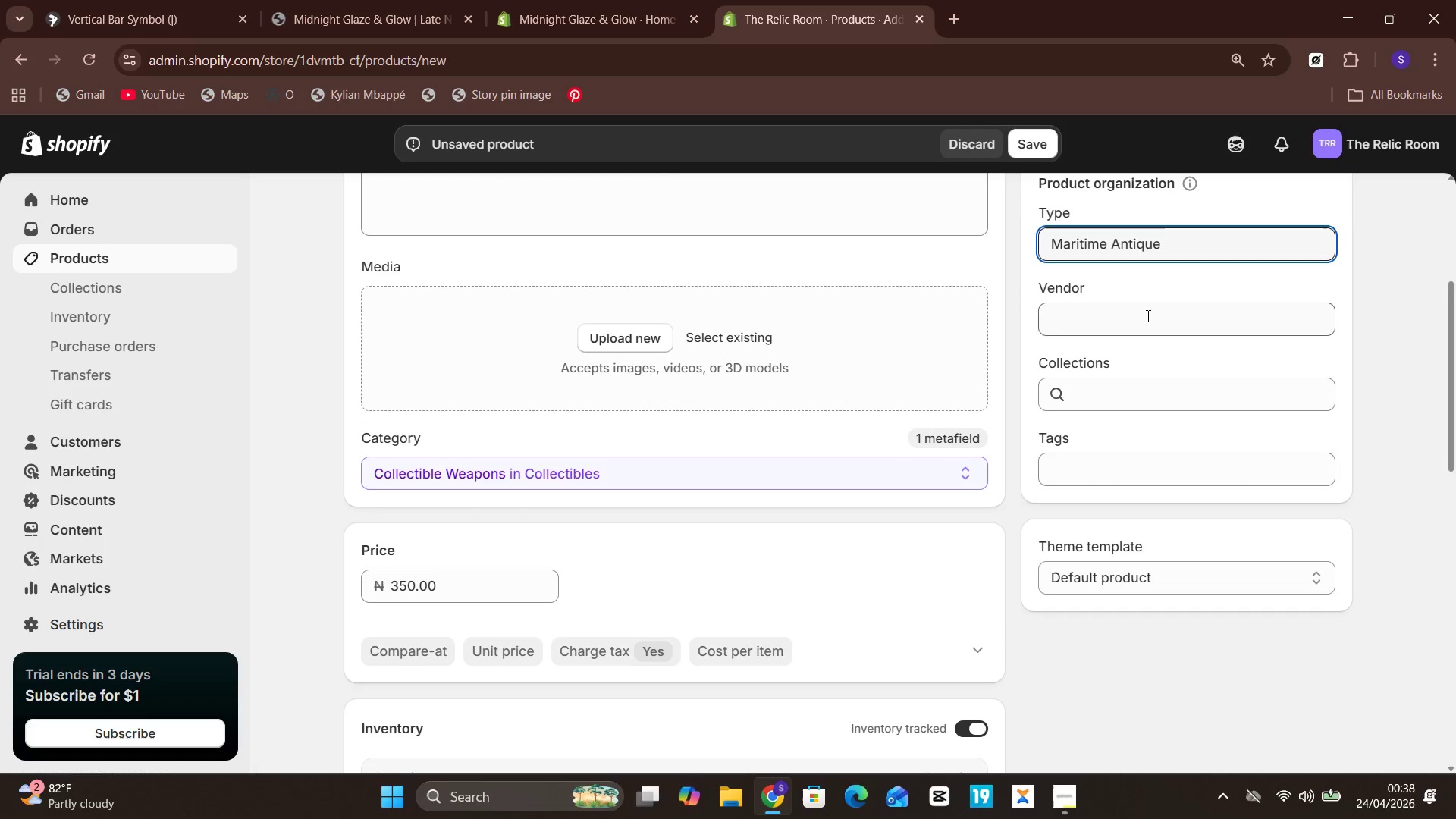 
left_click([1147, 315])
 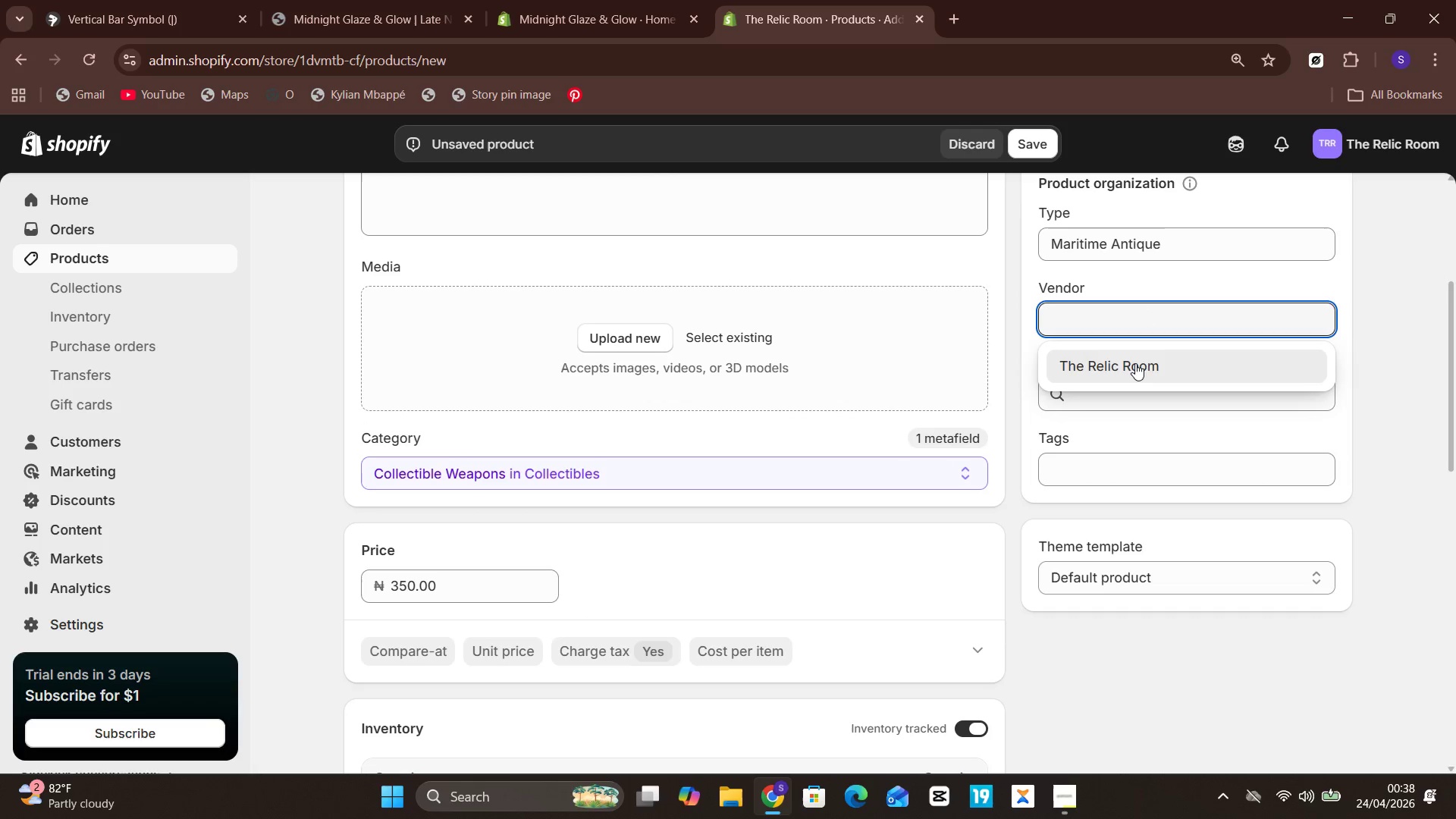 
left_click([1135, 364])
 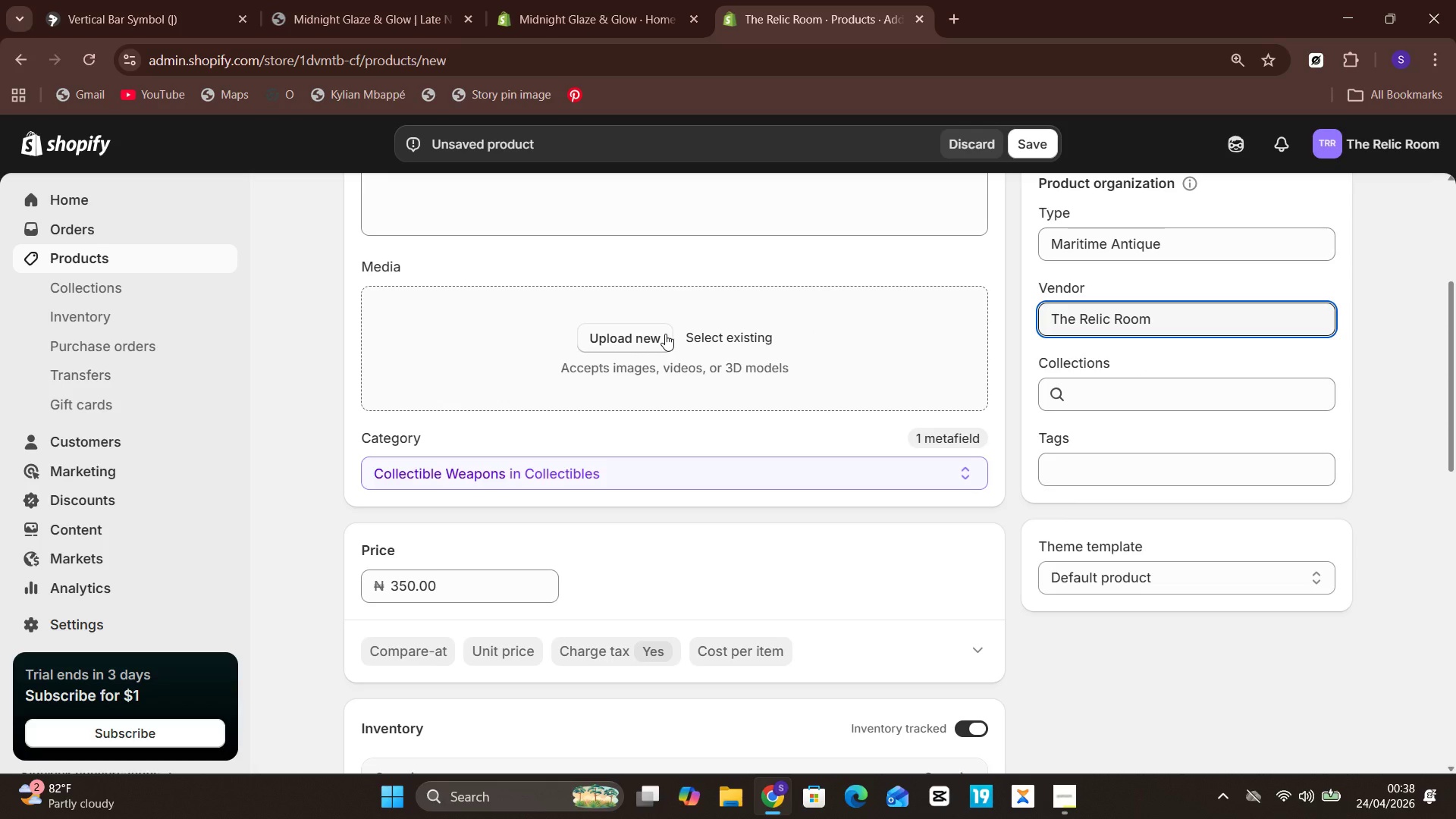 
wait(15.69)
 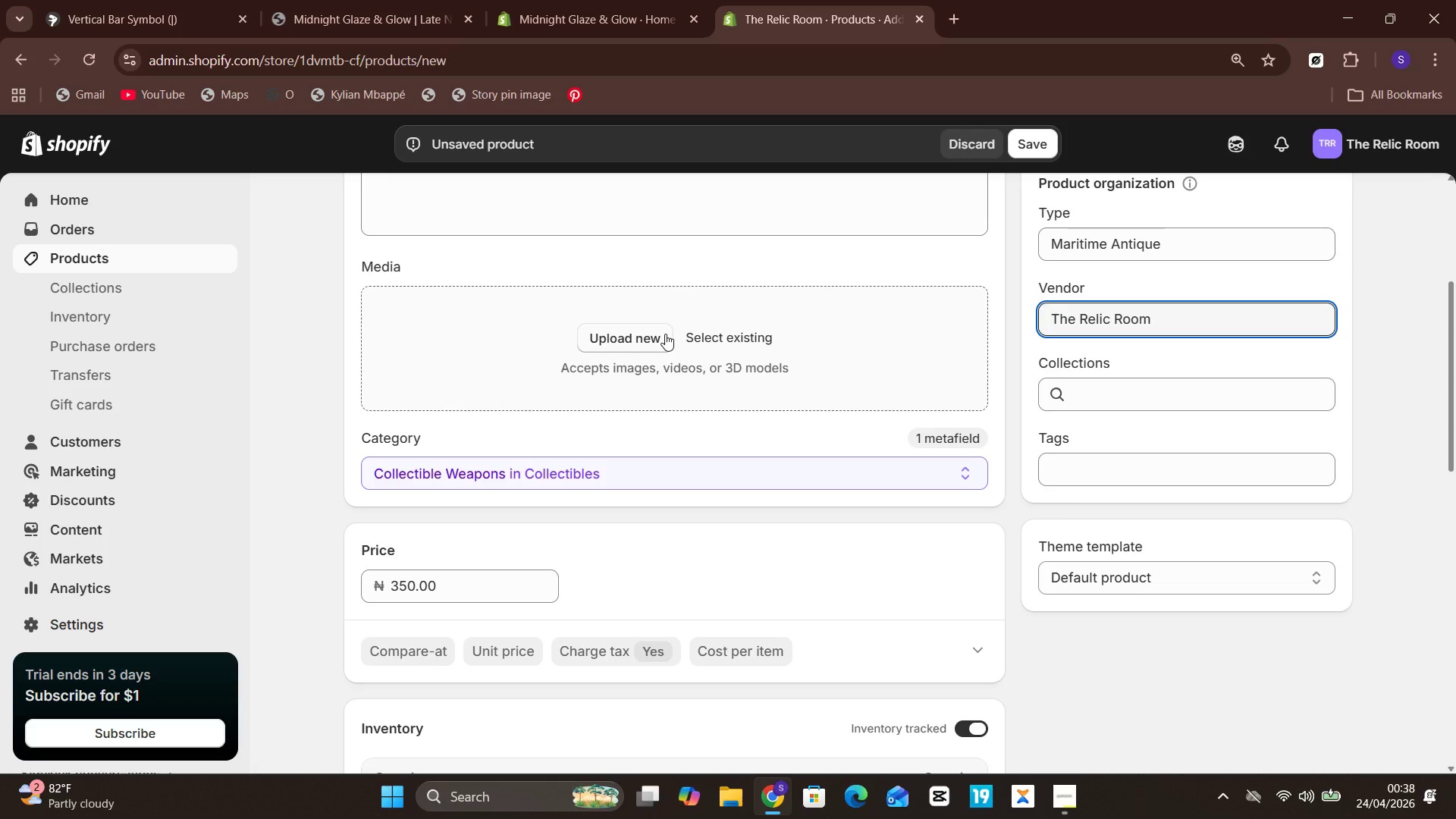 
left_click([952, 22])
 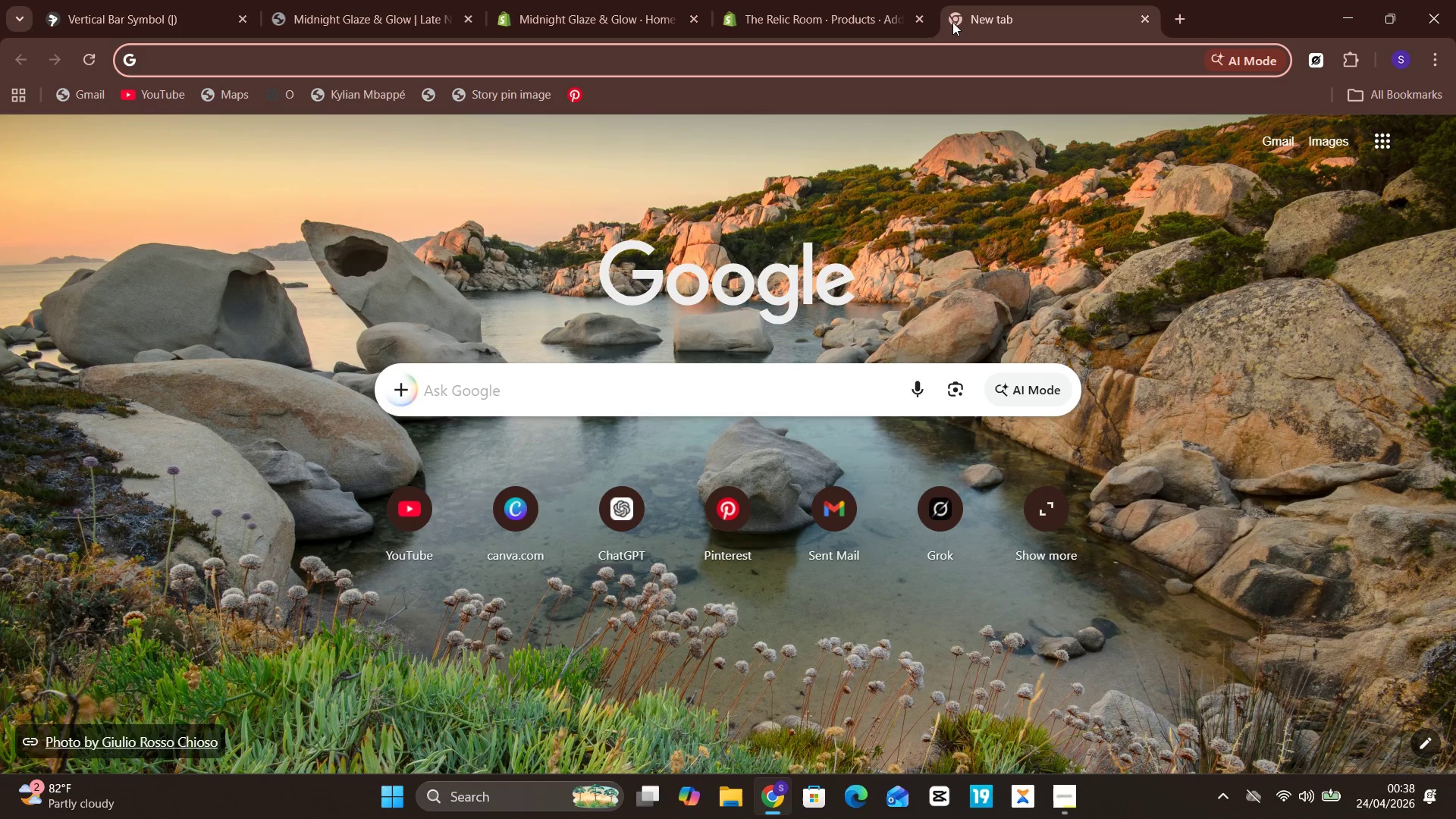 
type(VINTAGE NAVIGATION SEXTANT)
 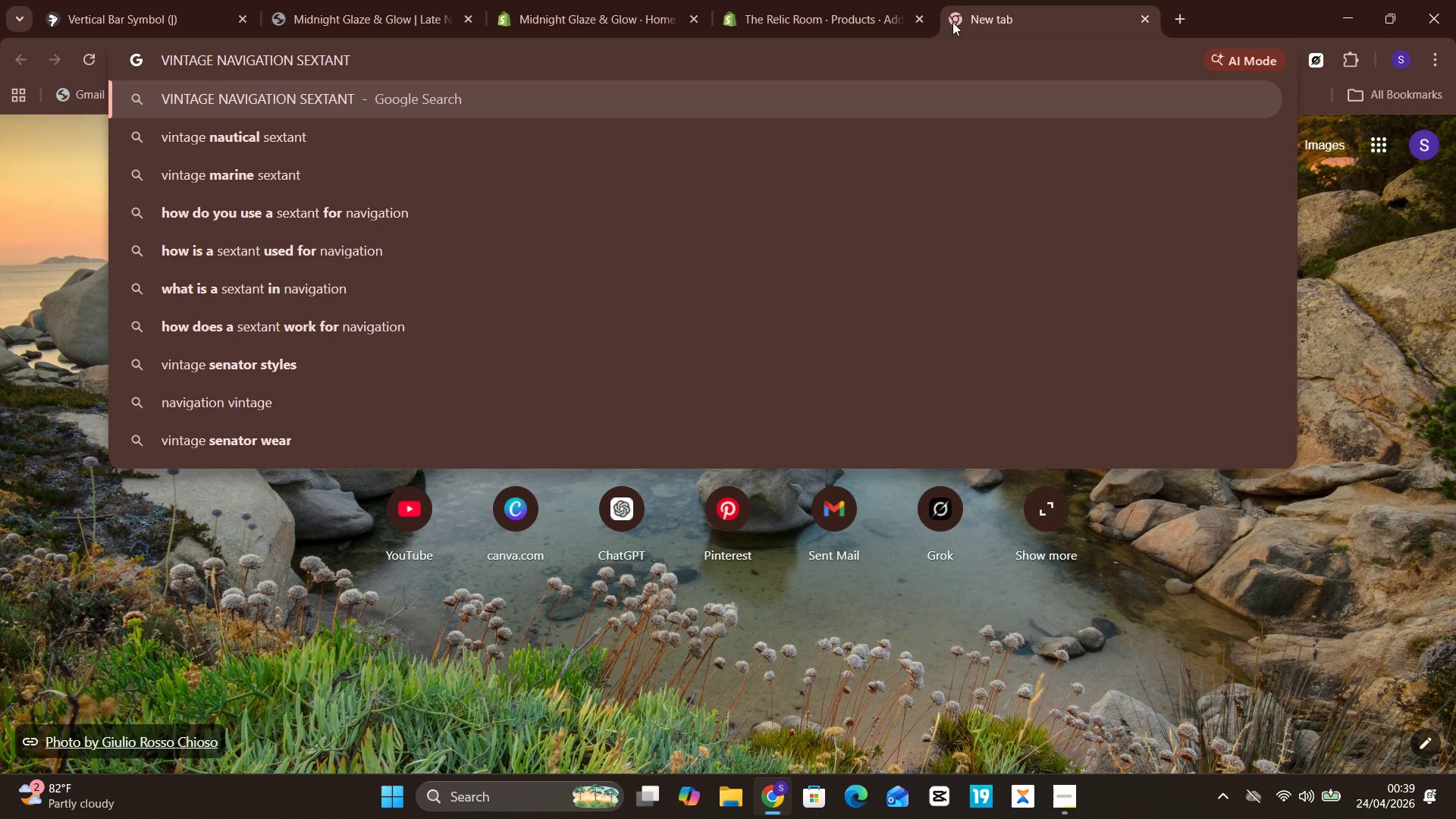 
key(Enter)
 